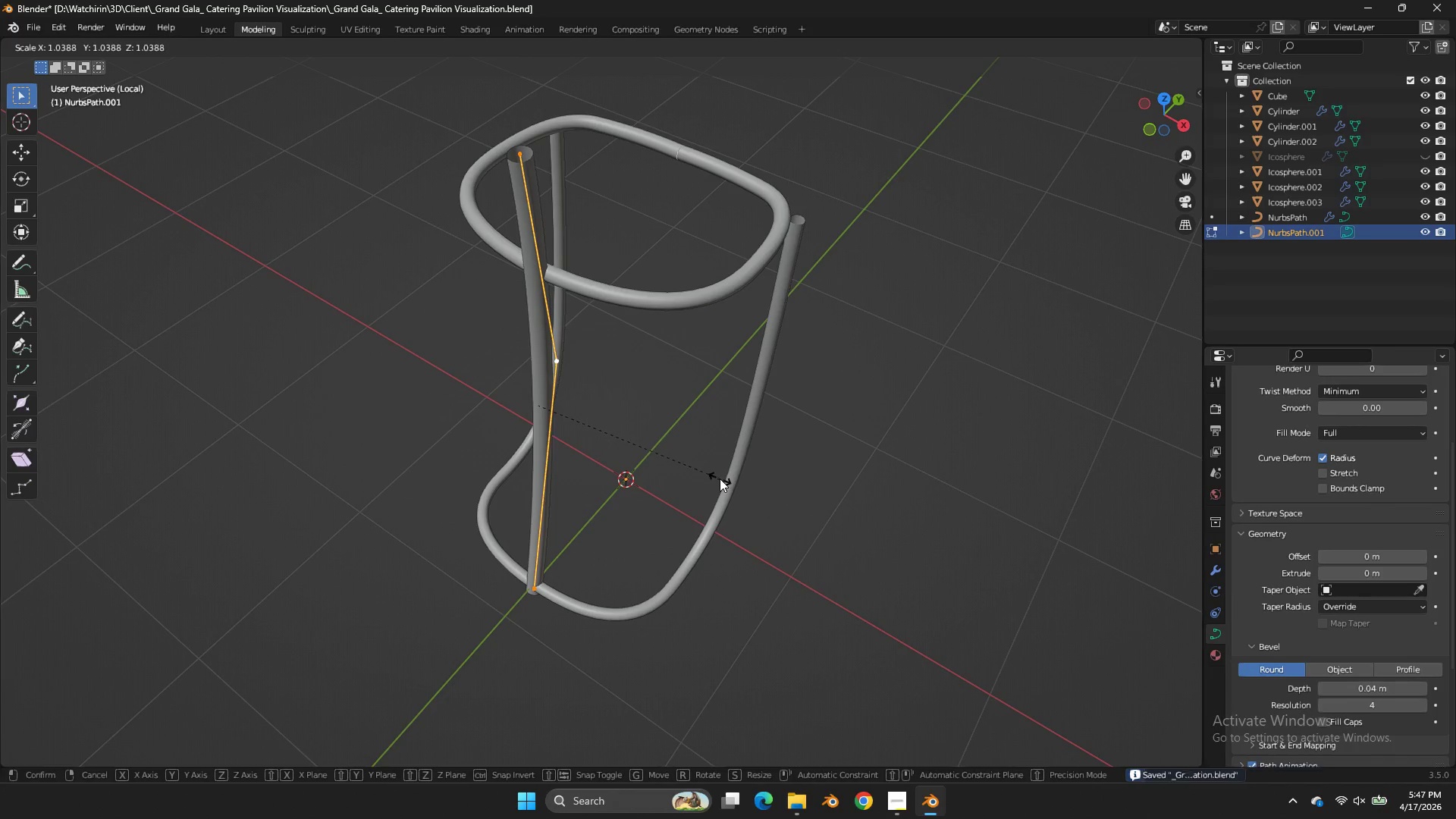 
key(Control+ControlLeft)
 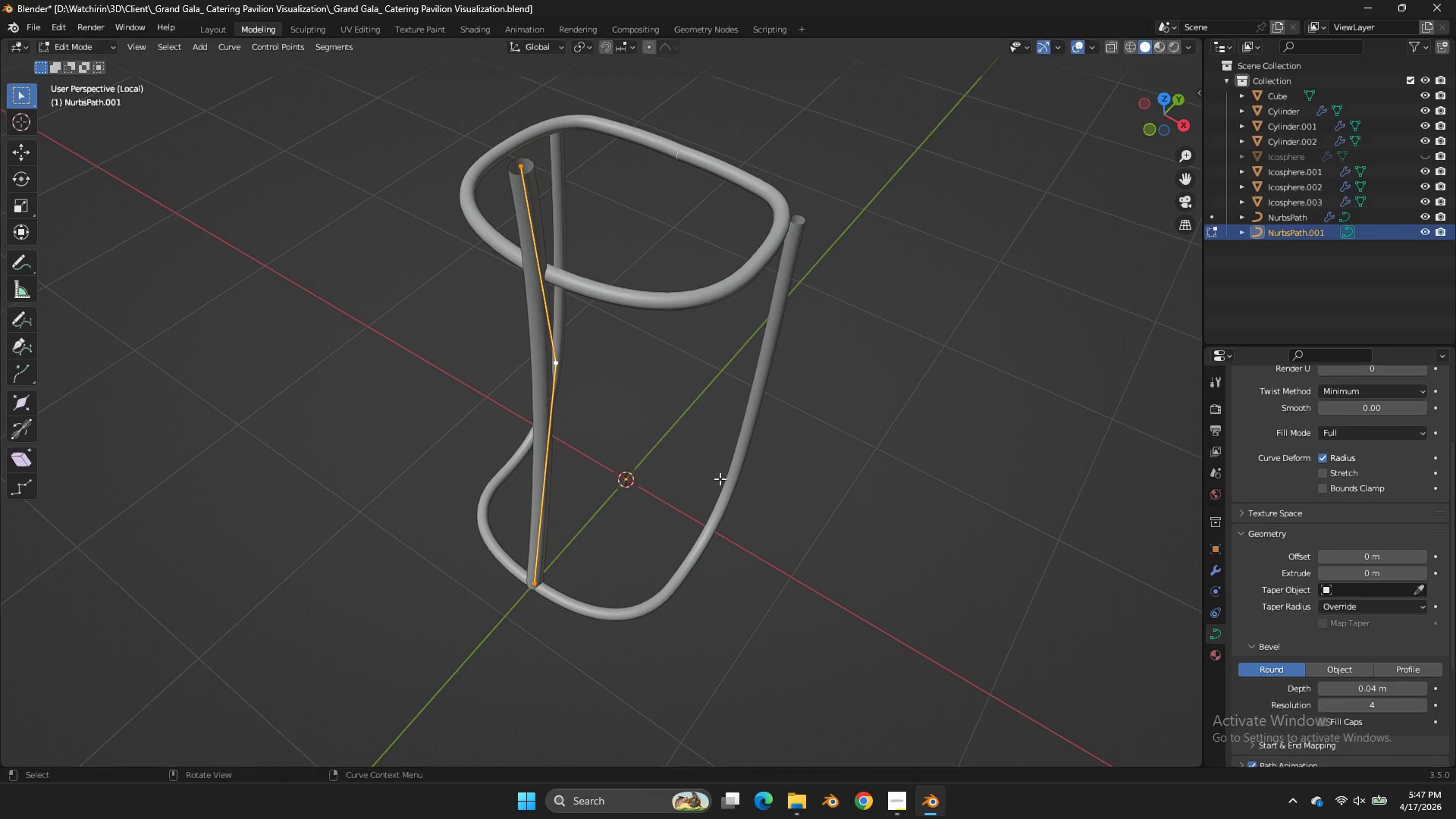 
right_click([720, 479])
 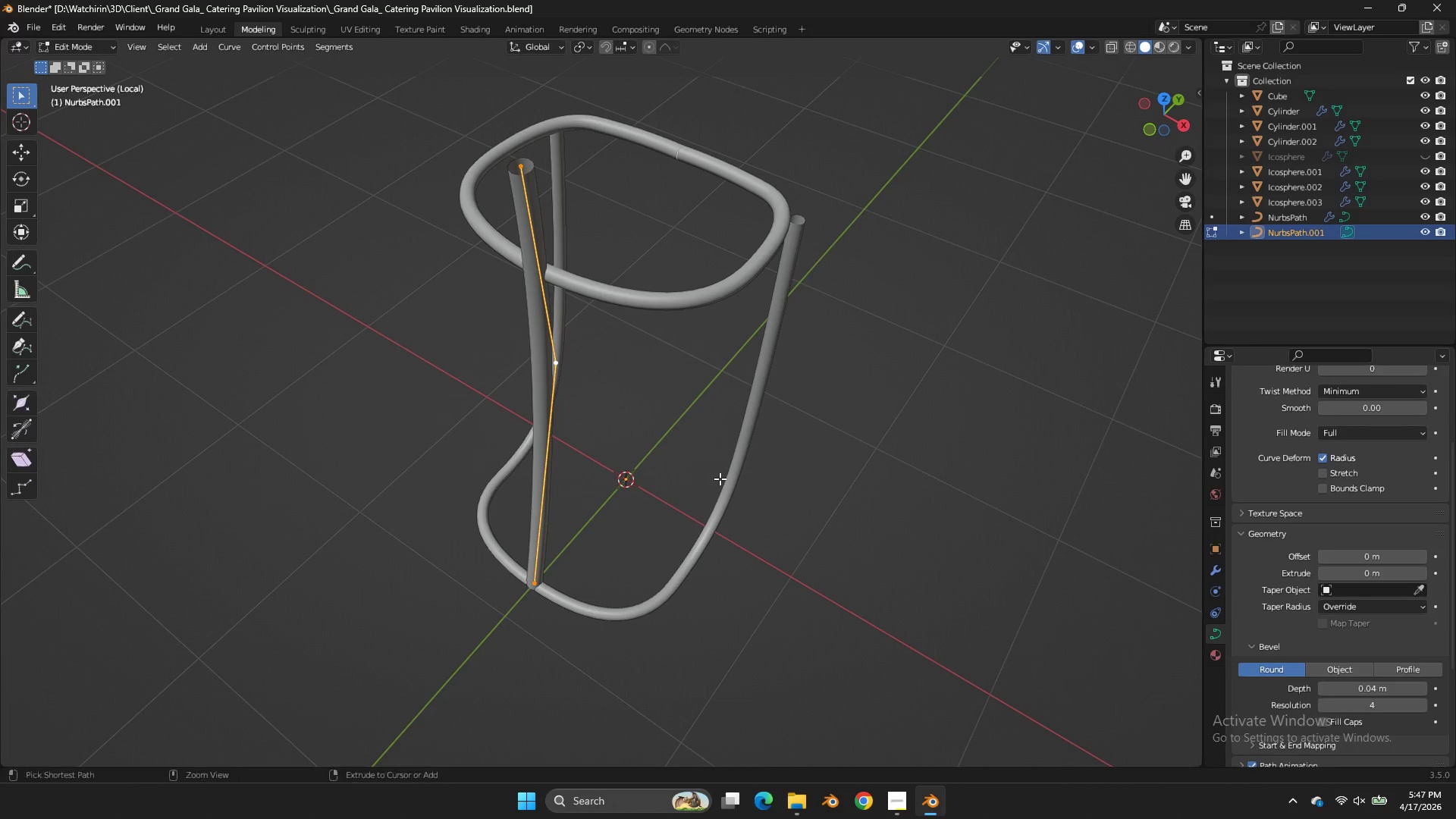 
key(Control+T)
 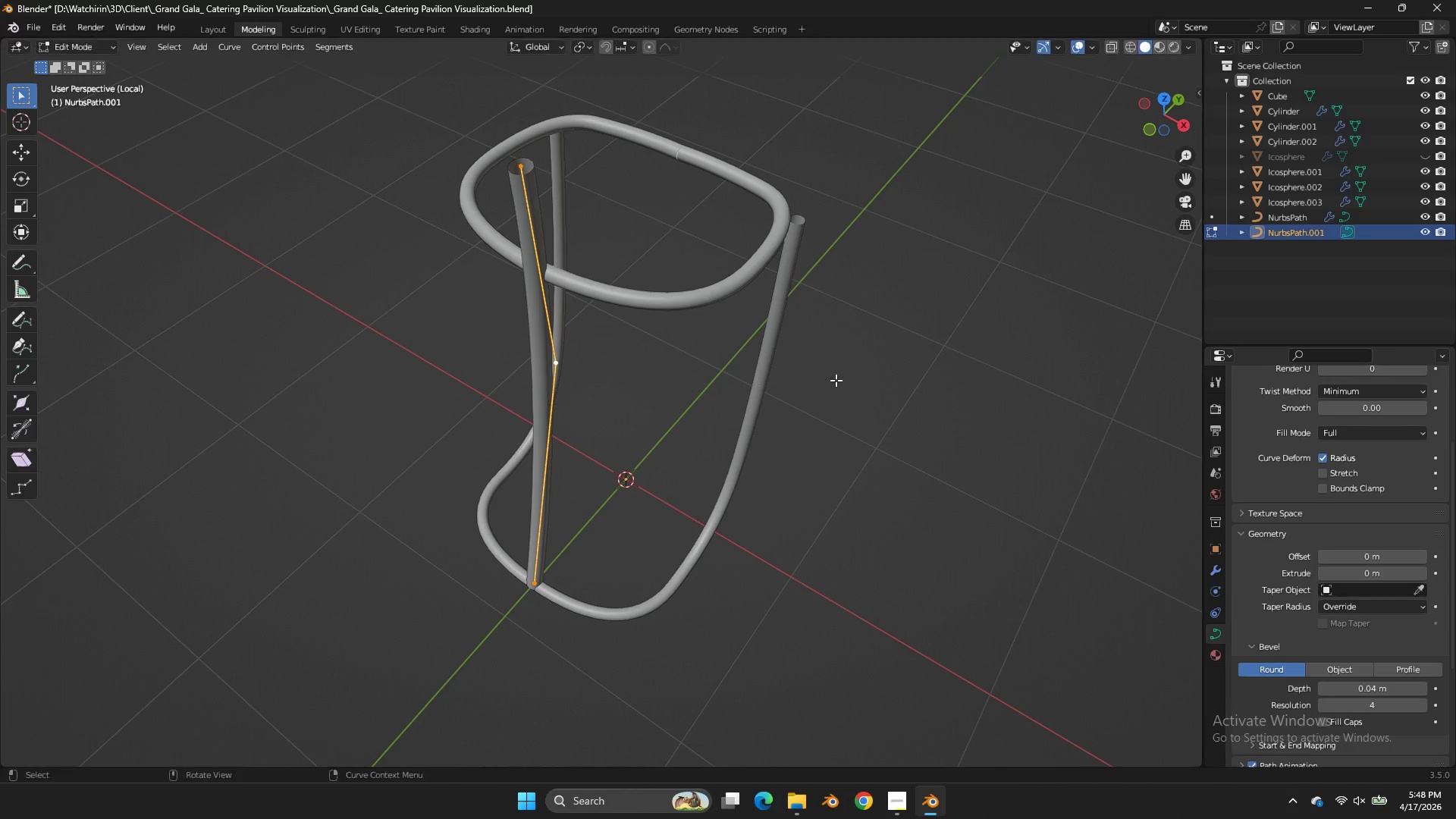 
key(Alt+S)
 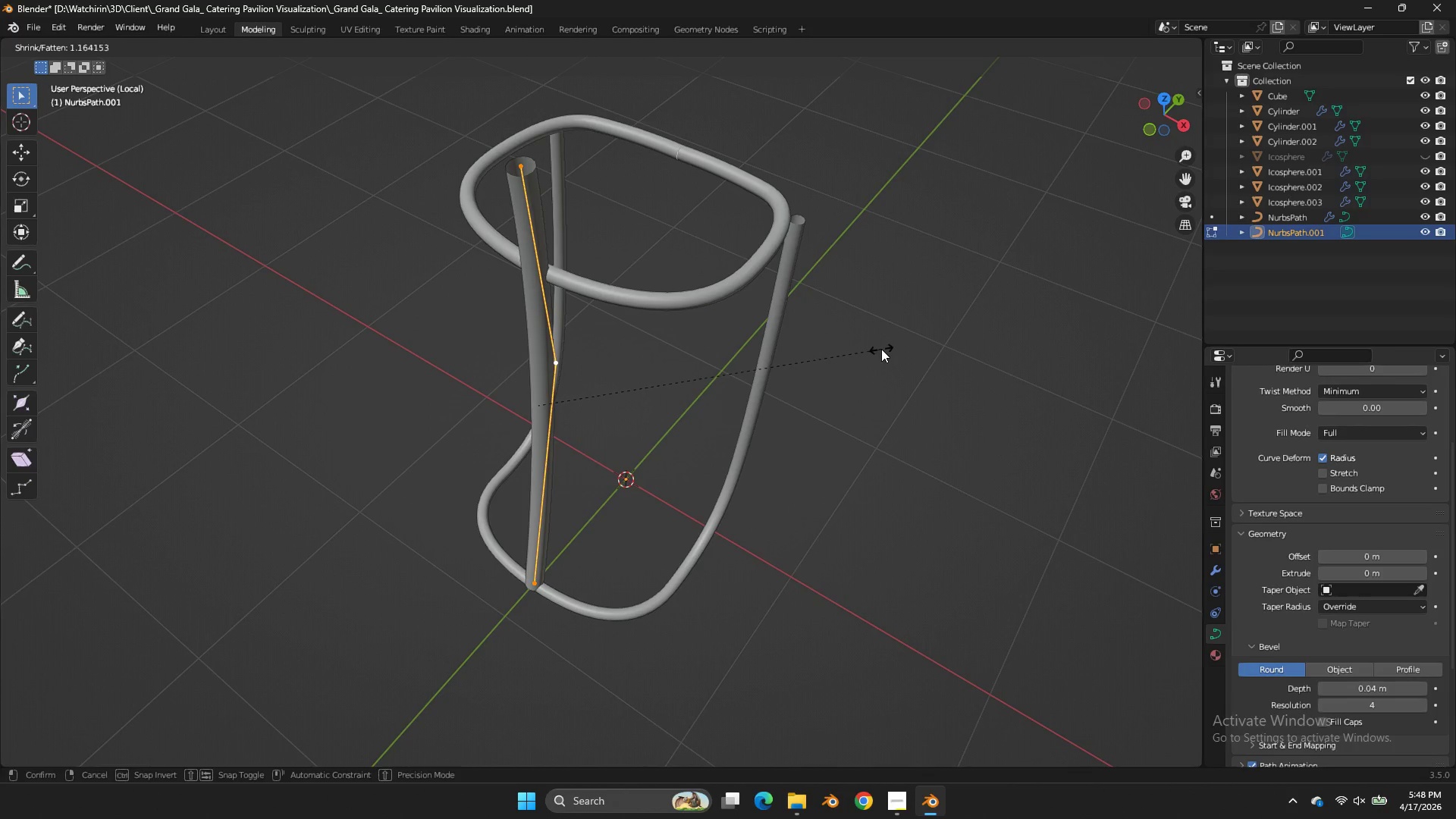 
key(Y)
 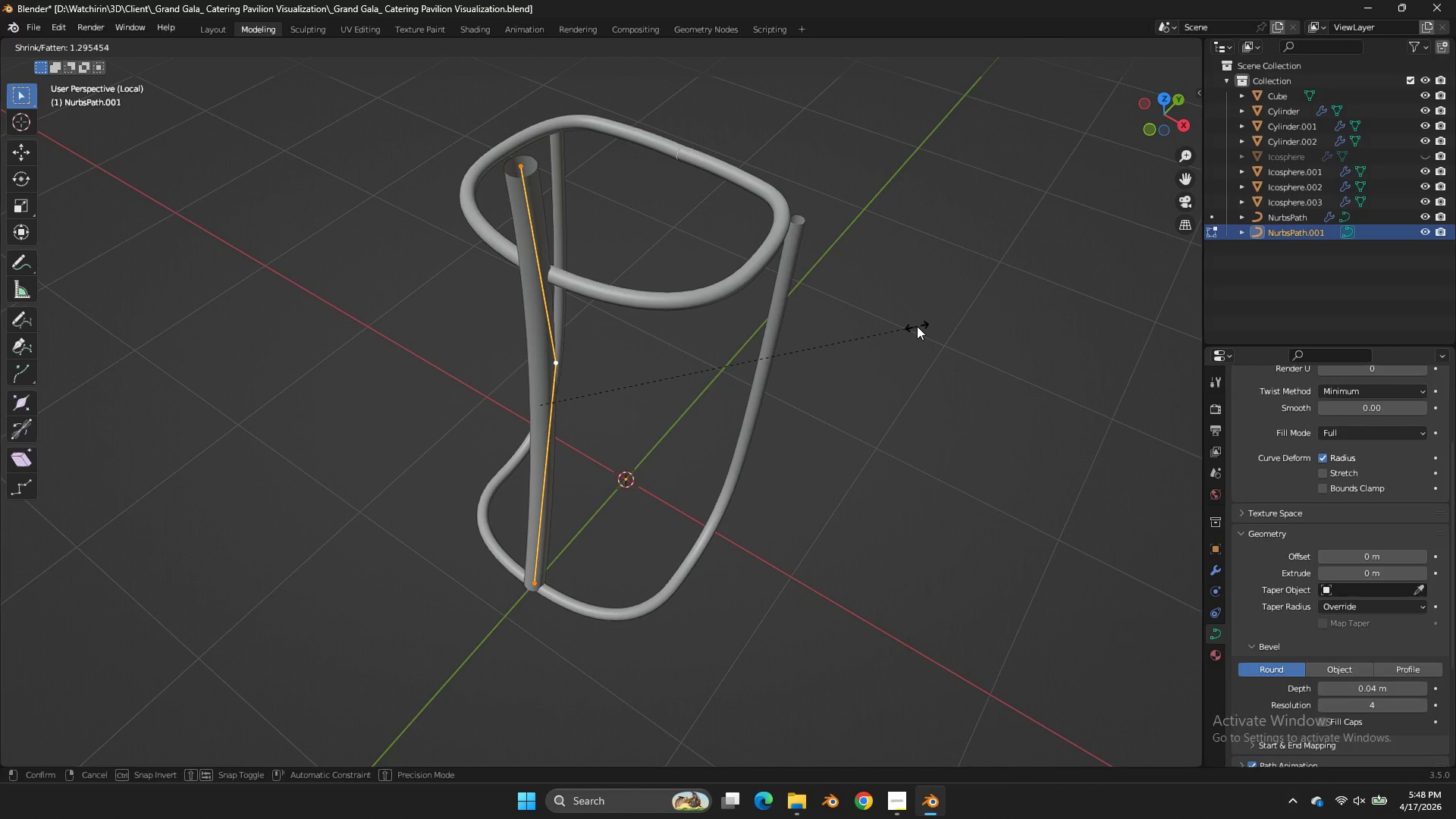 
key(X)
 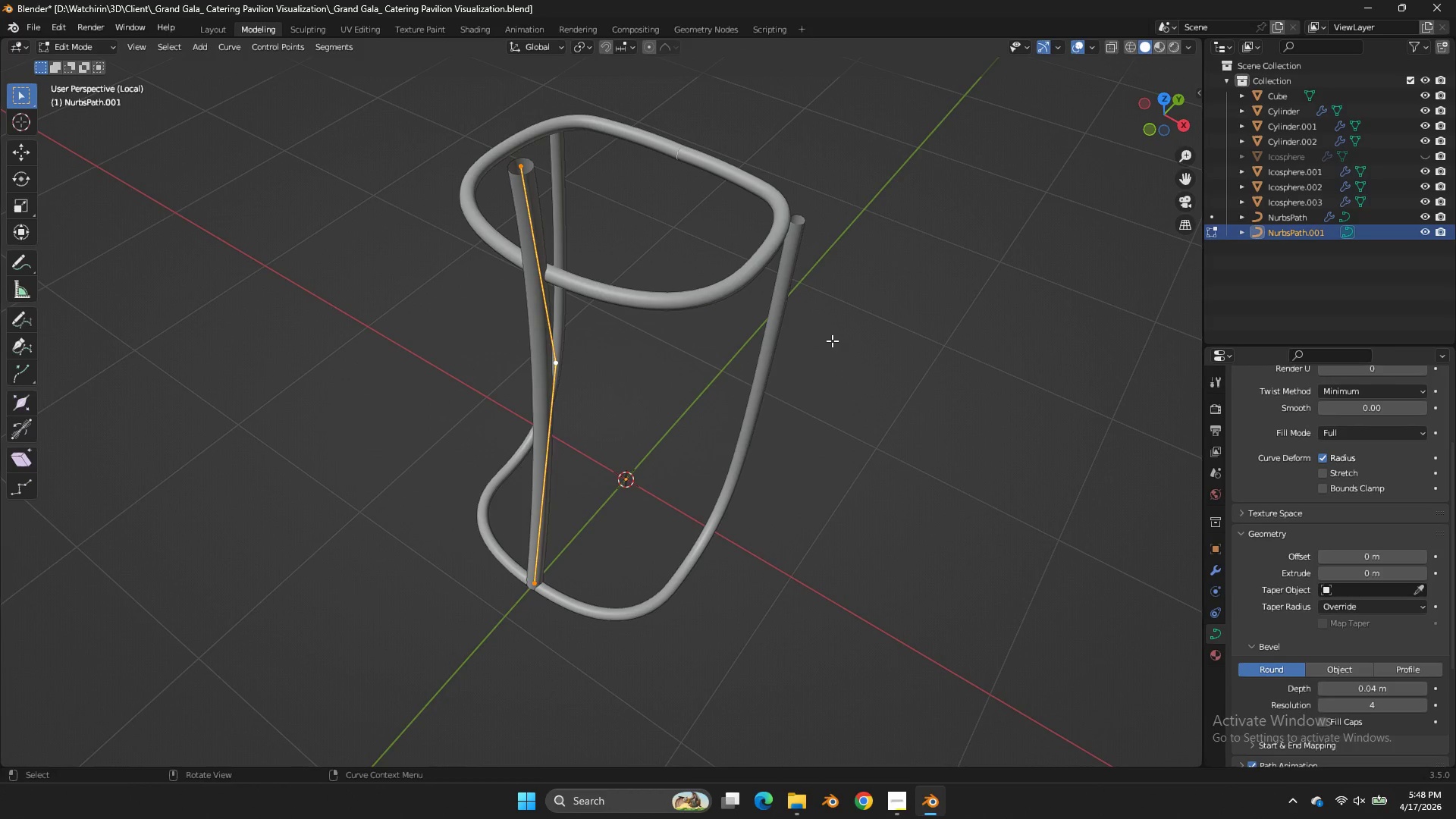 
key(Tab)
 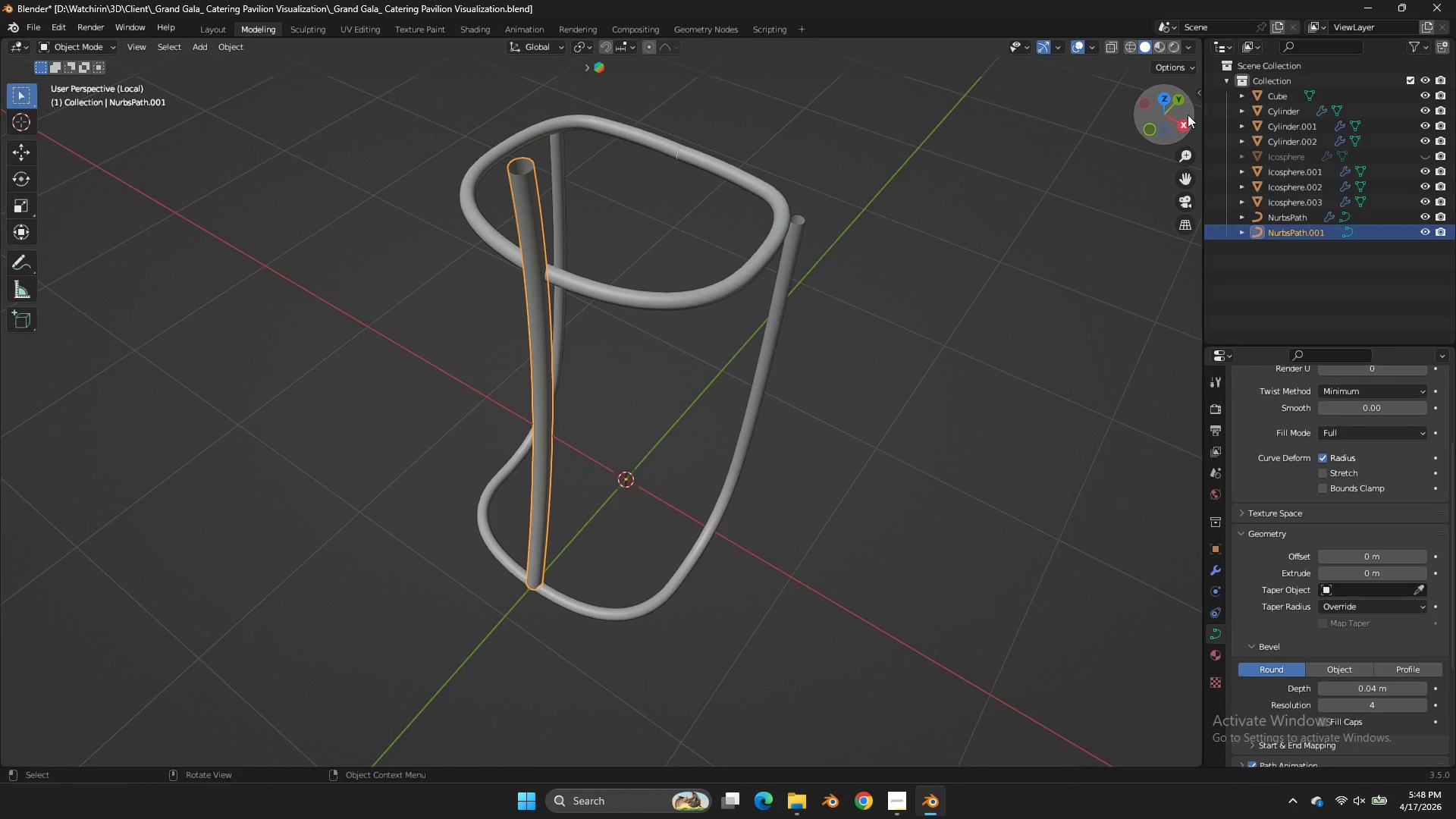 
left_click_drag(start_coordinate=[1165, 111], to_coordinate=[1136, 105])
 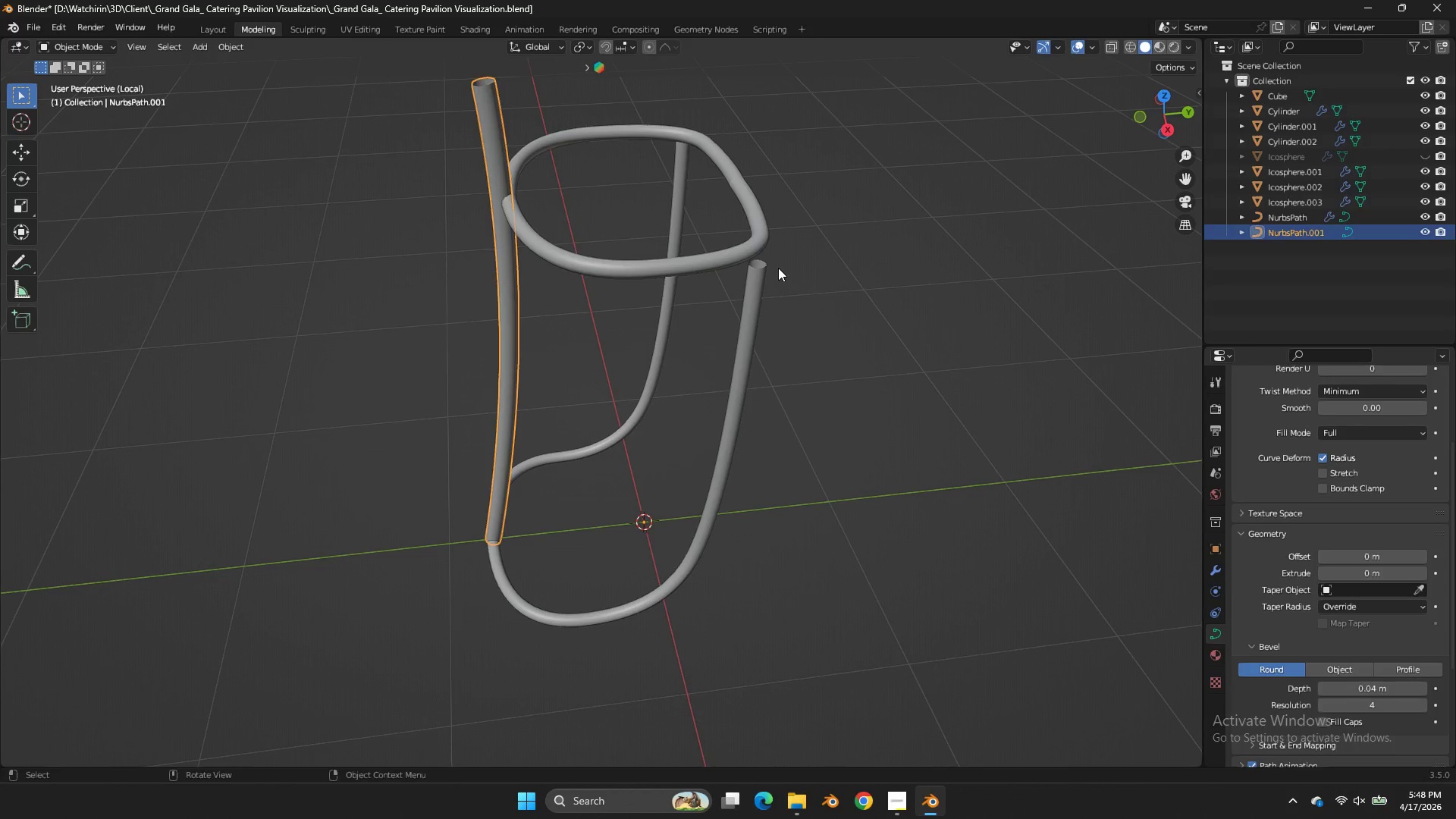 
double_click([771, 270])
 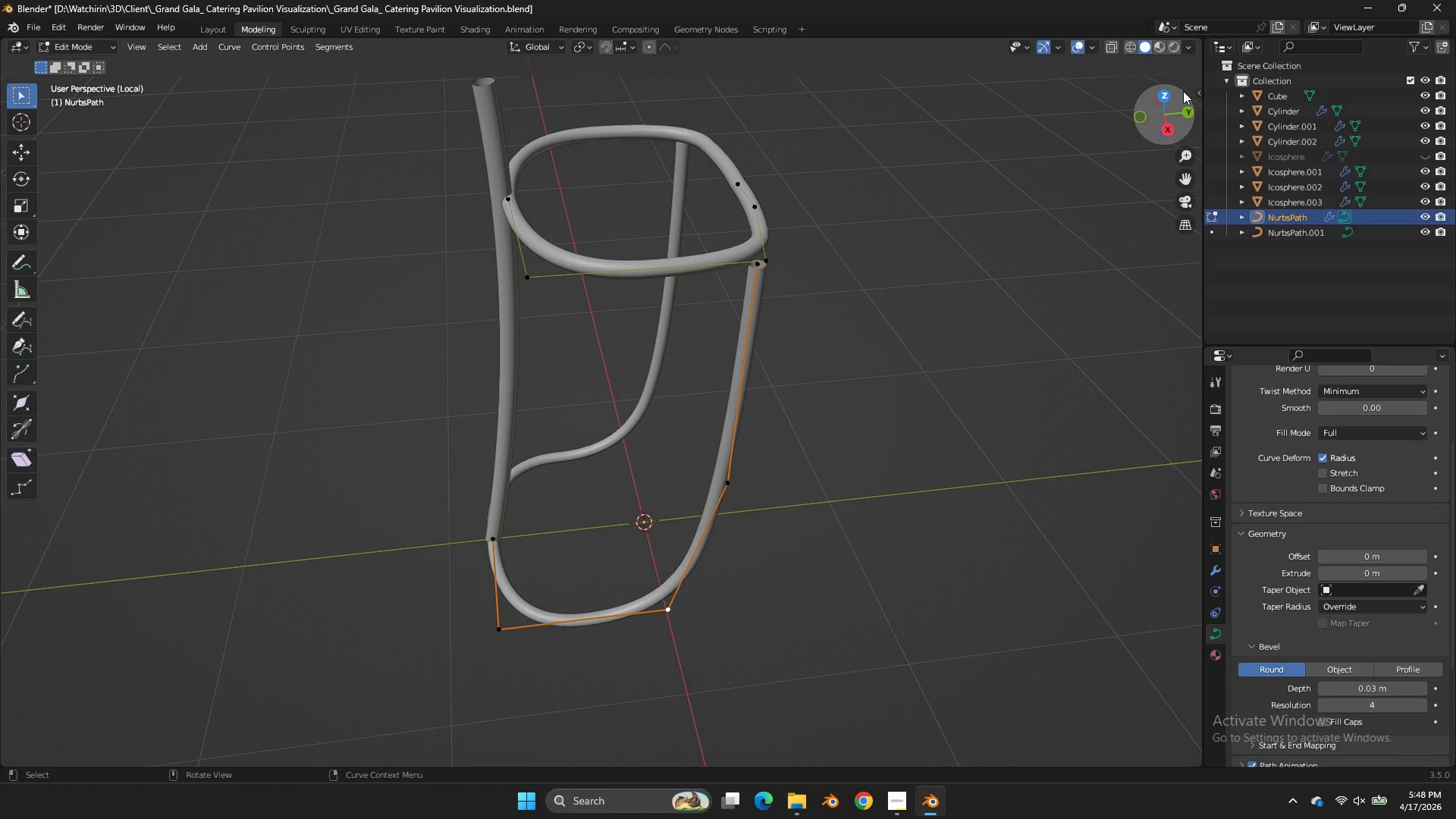 
key(Tab)
 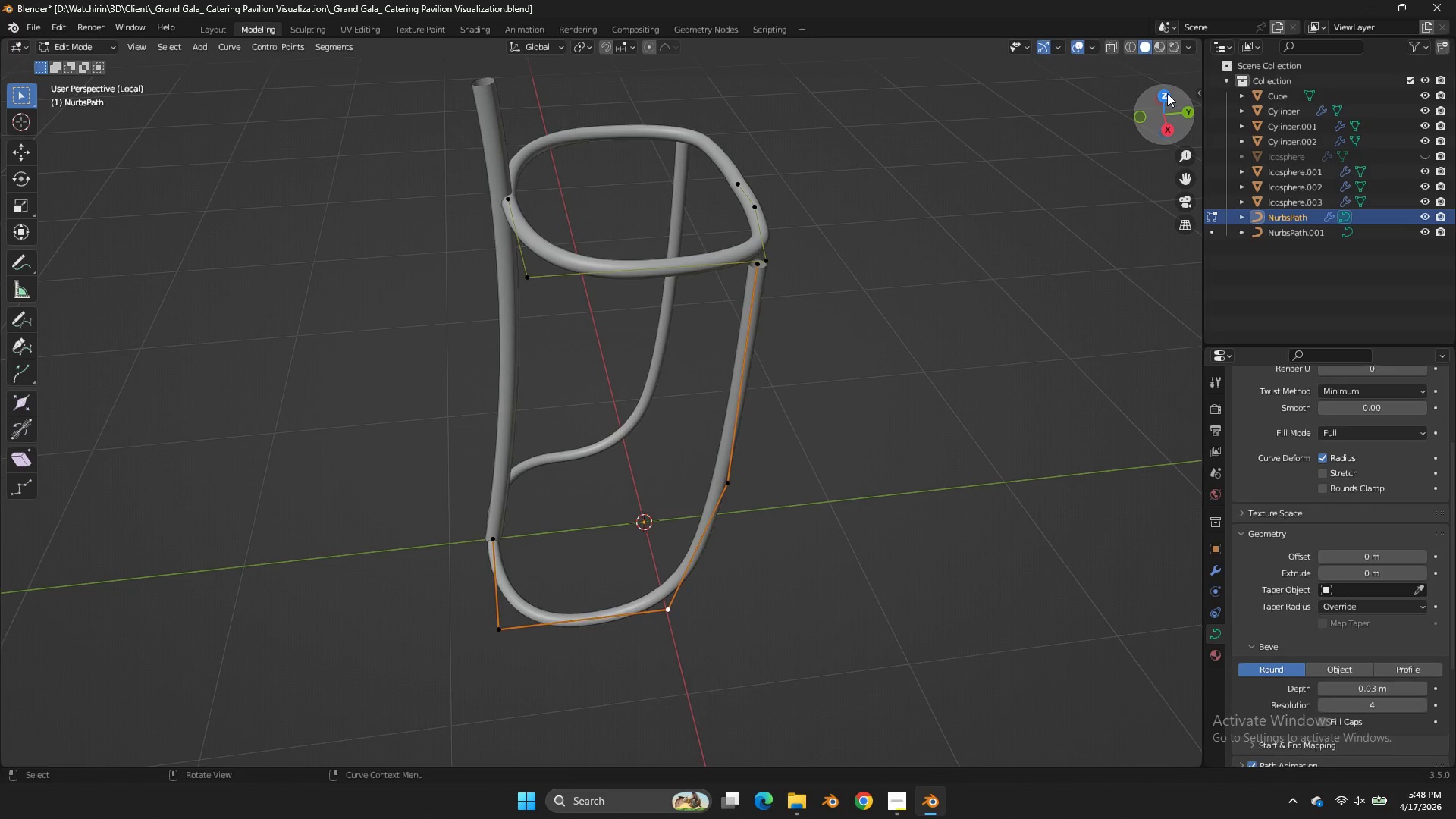 
left_click([1165, 95])
 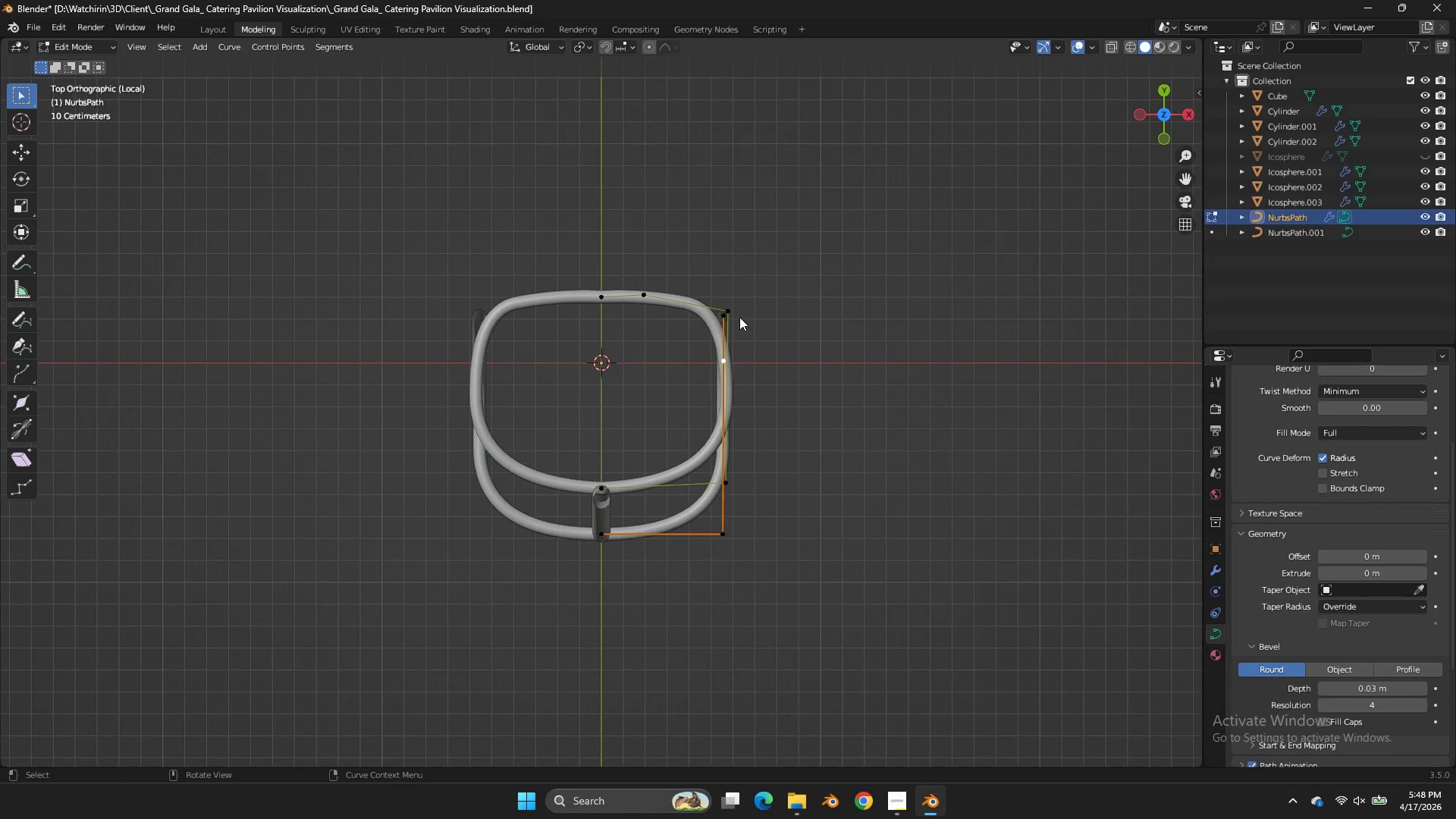 
key(Tab)
 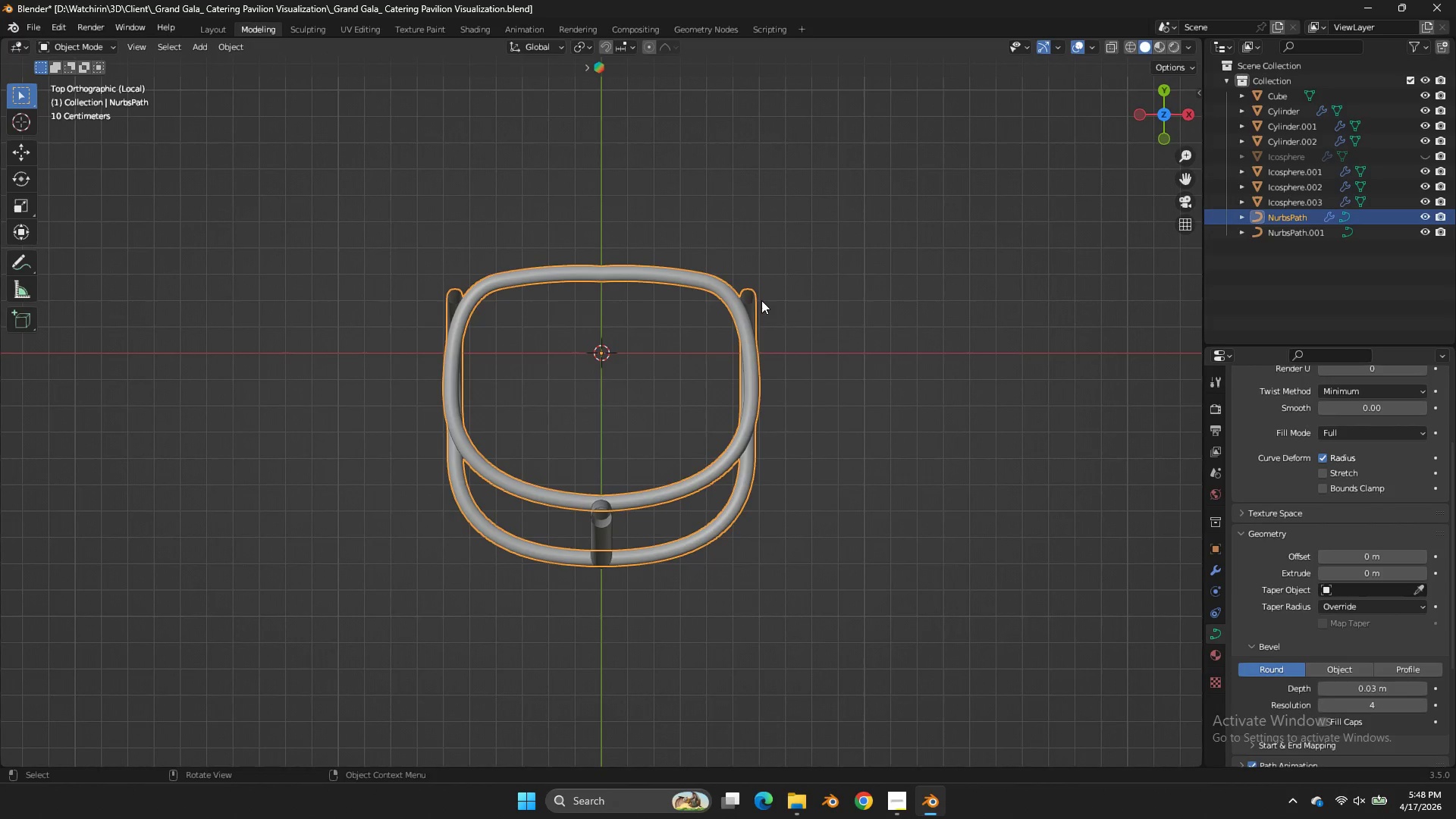 
key(Tab)
 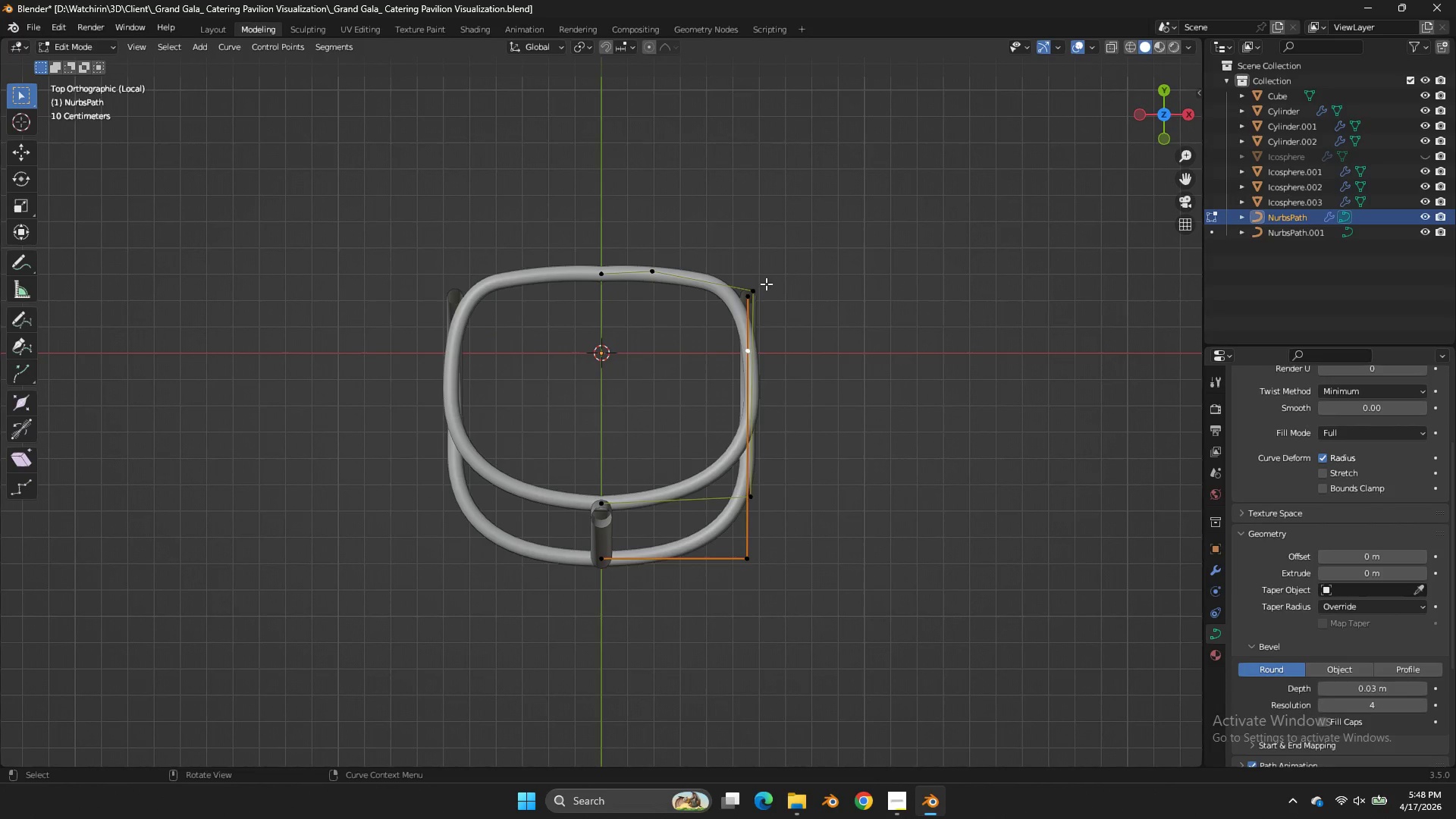 
scroll: coordinate [758, 303], scroll_direction: up, amount: 1.0
 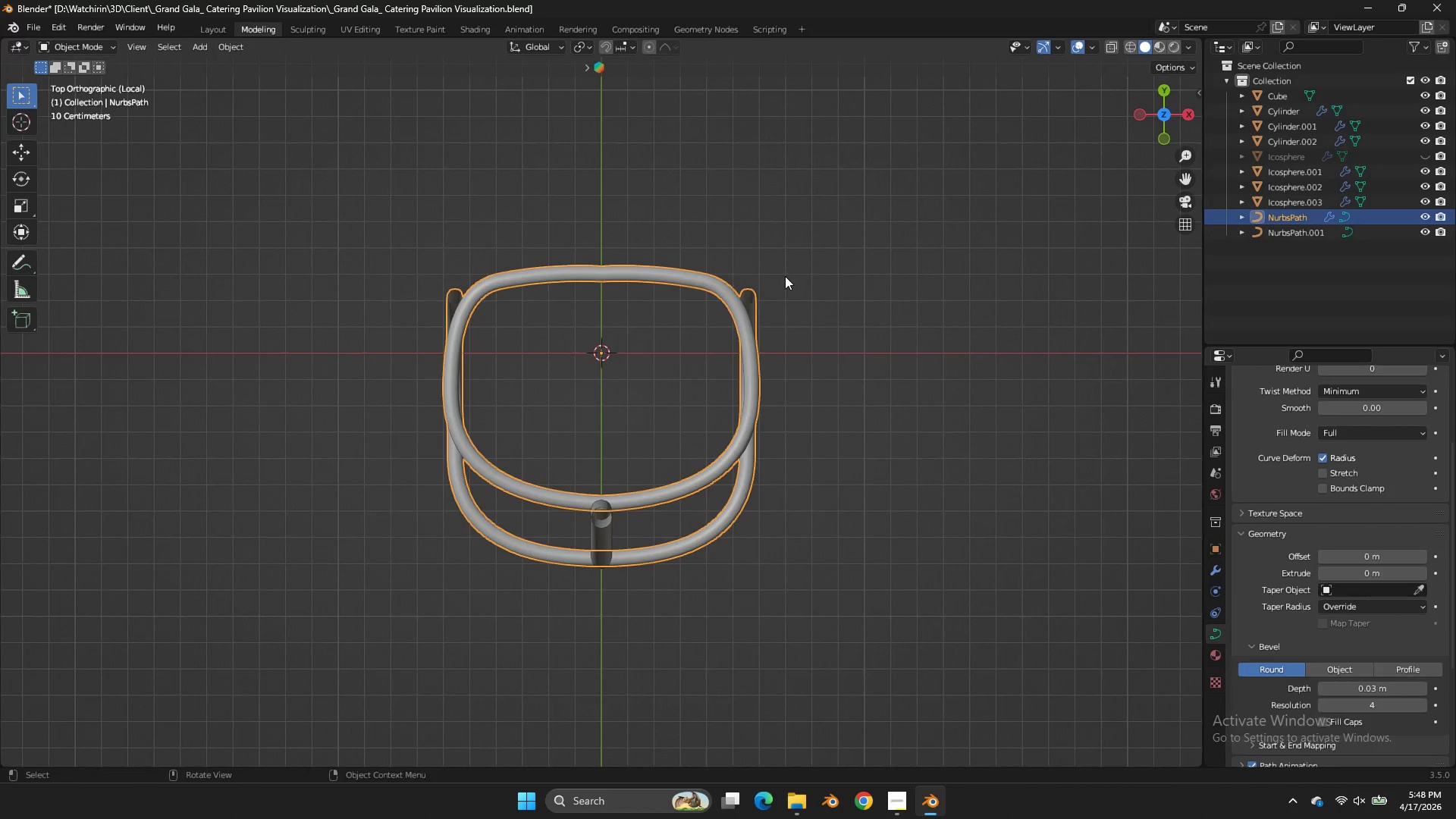 
left_click([766, 284])
 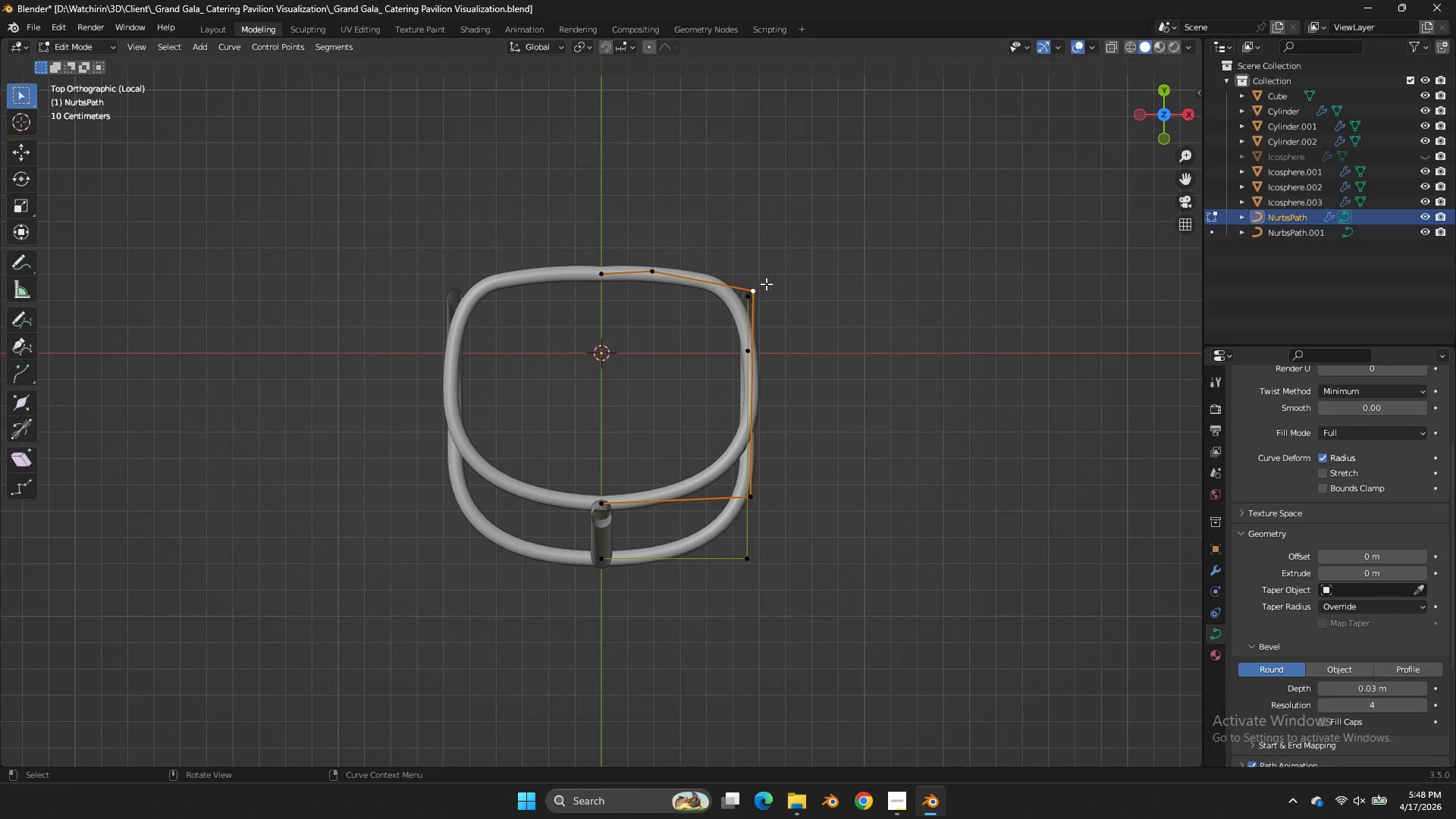 
key(G)
 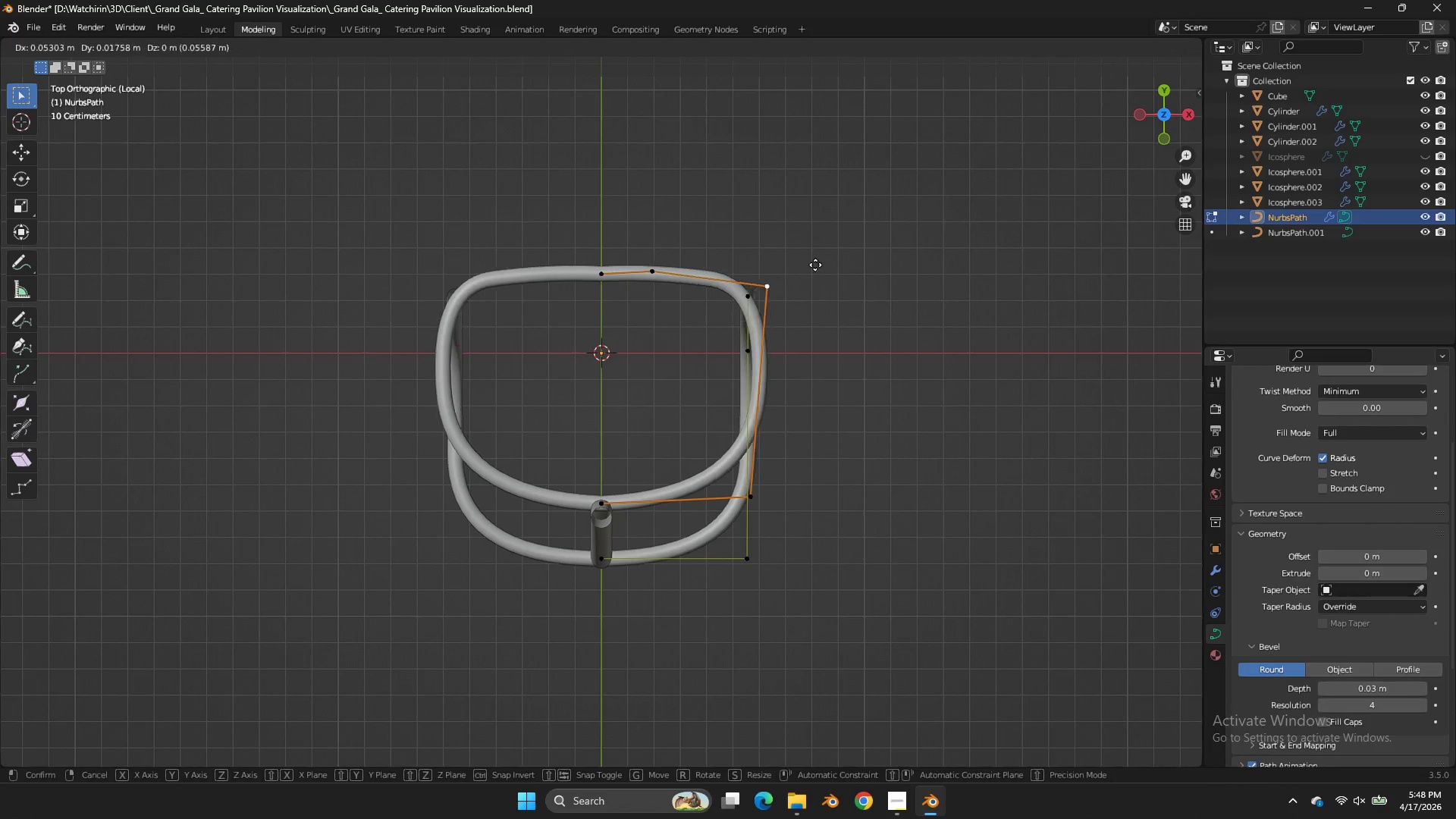 
hold_key(key=ShiftLeft, duration=1.94)
right_click([760, 215])
 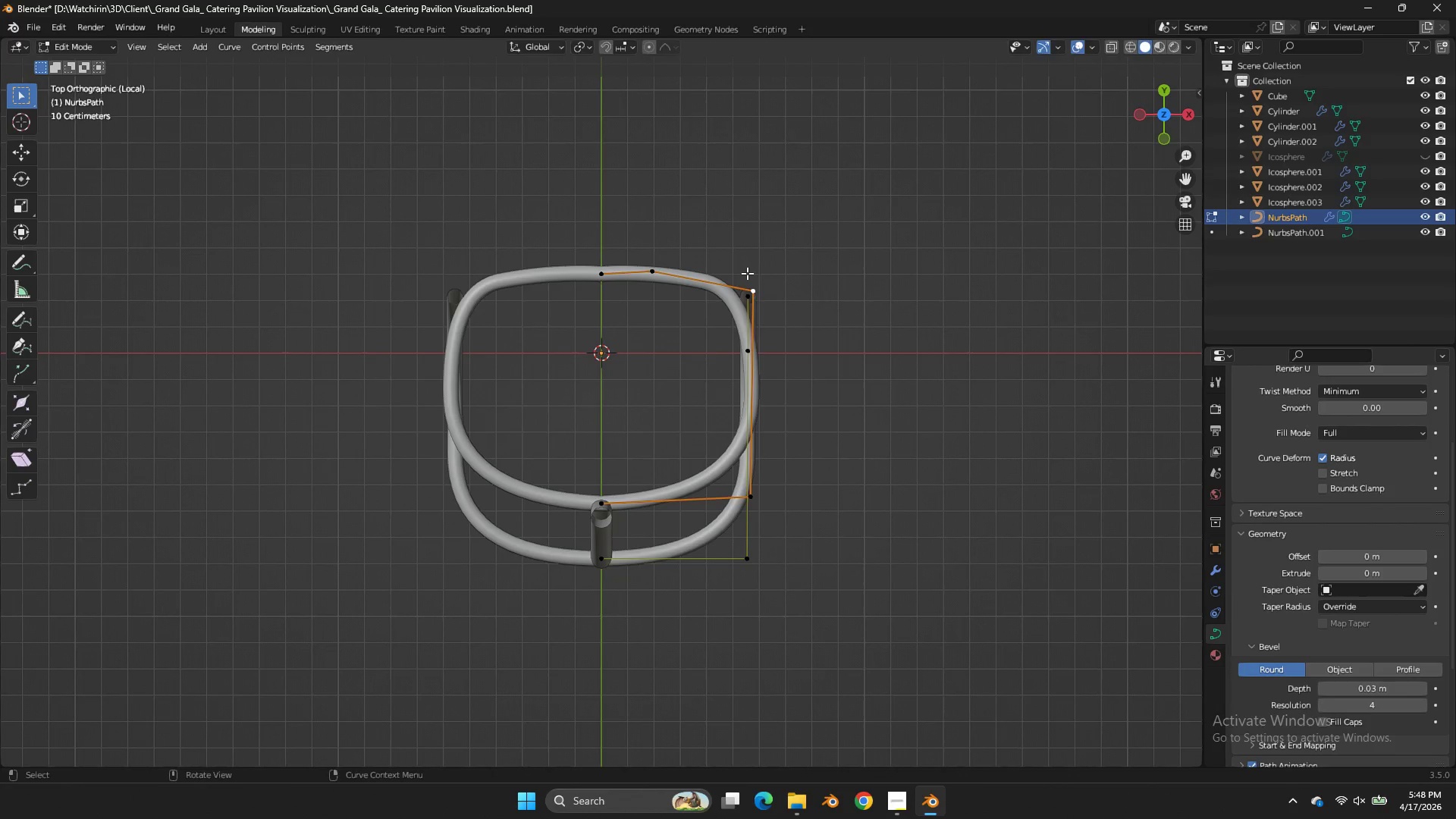 
key(G)
 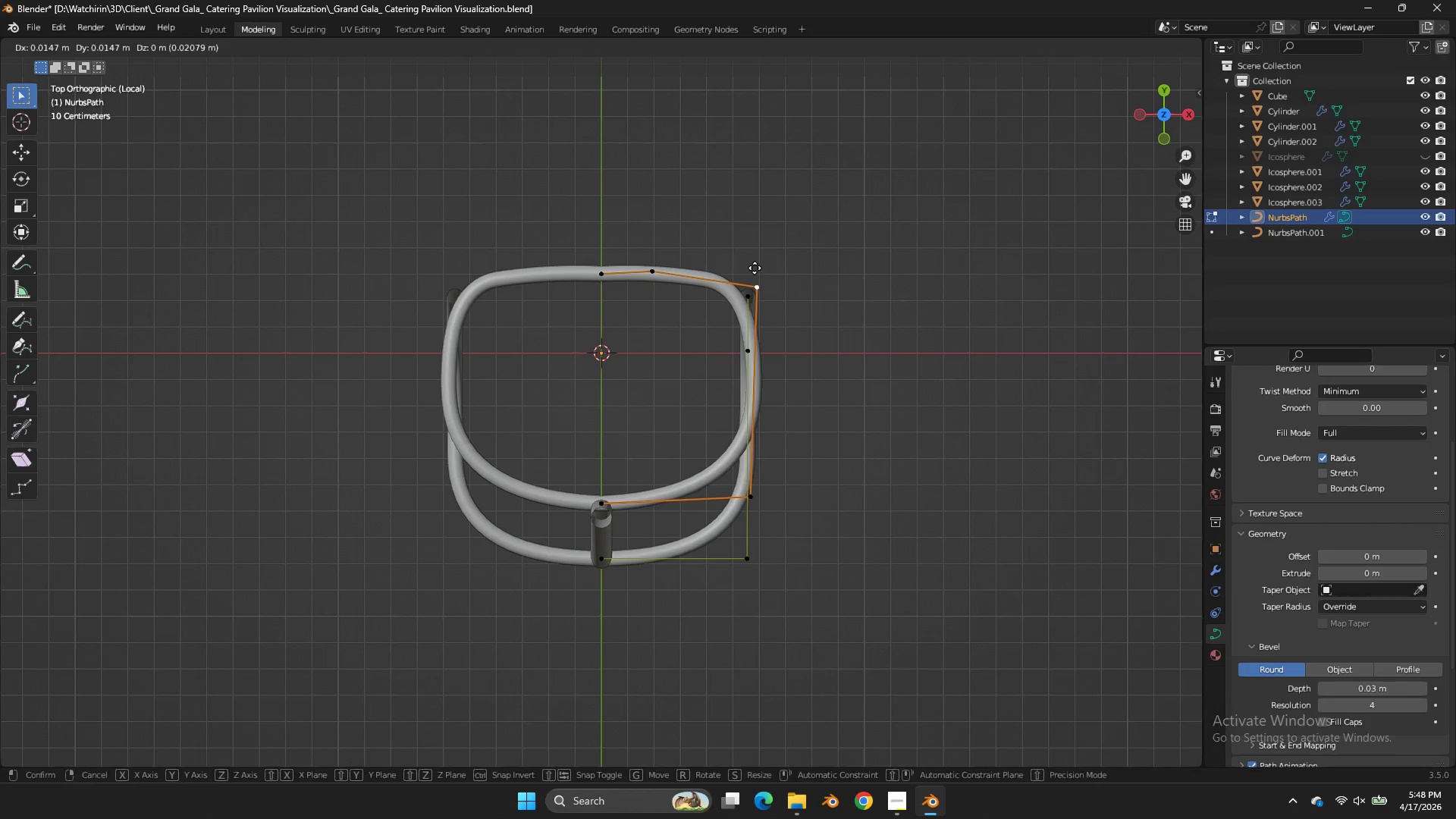 
hold_key(key=ShiftLeft, duration=2.53)
left_click([971, 237])
 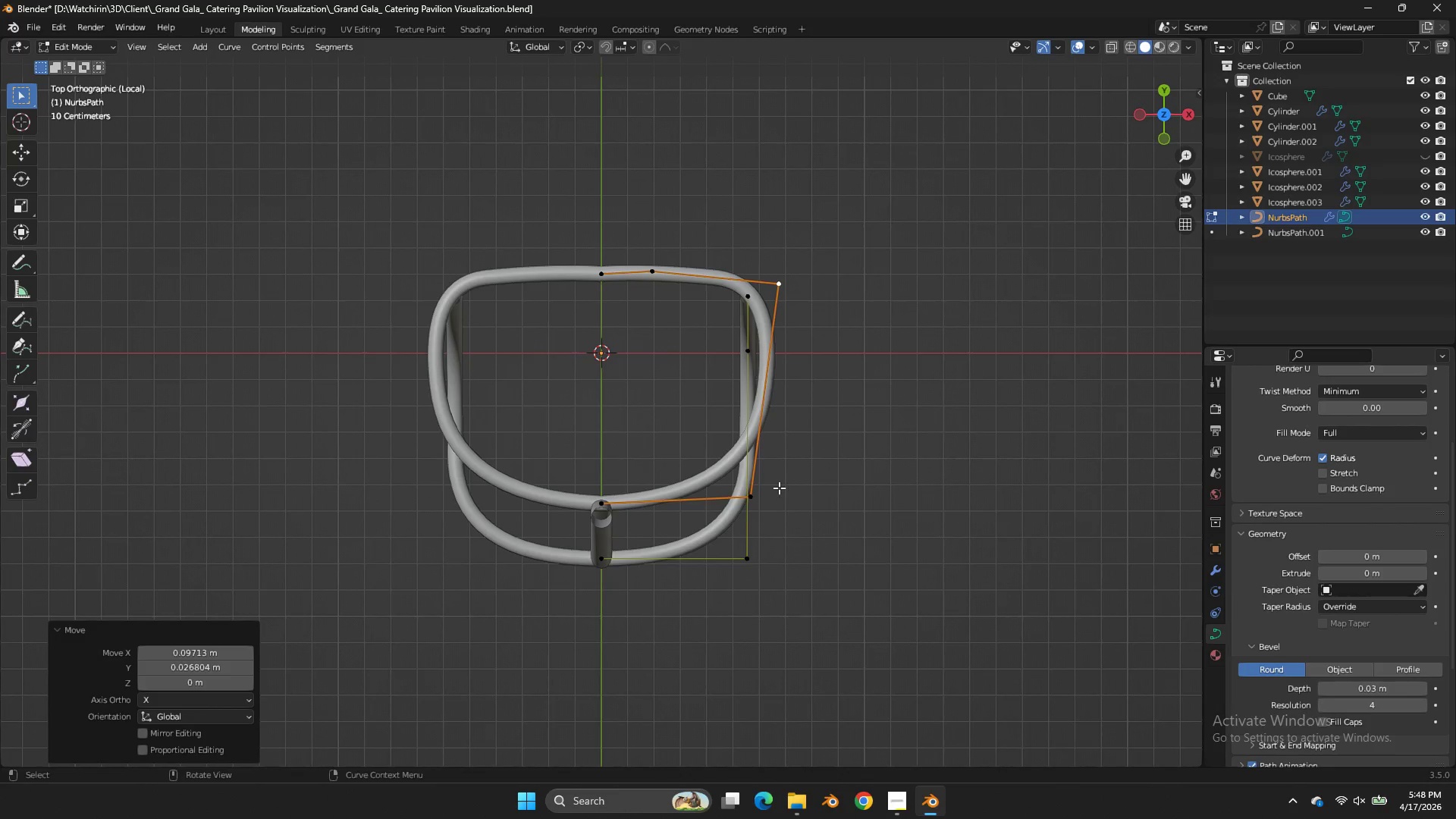 
left_click([749, 518])
 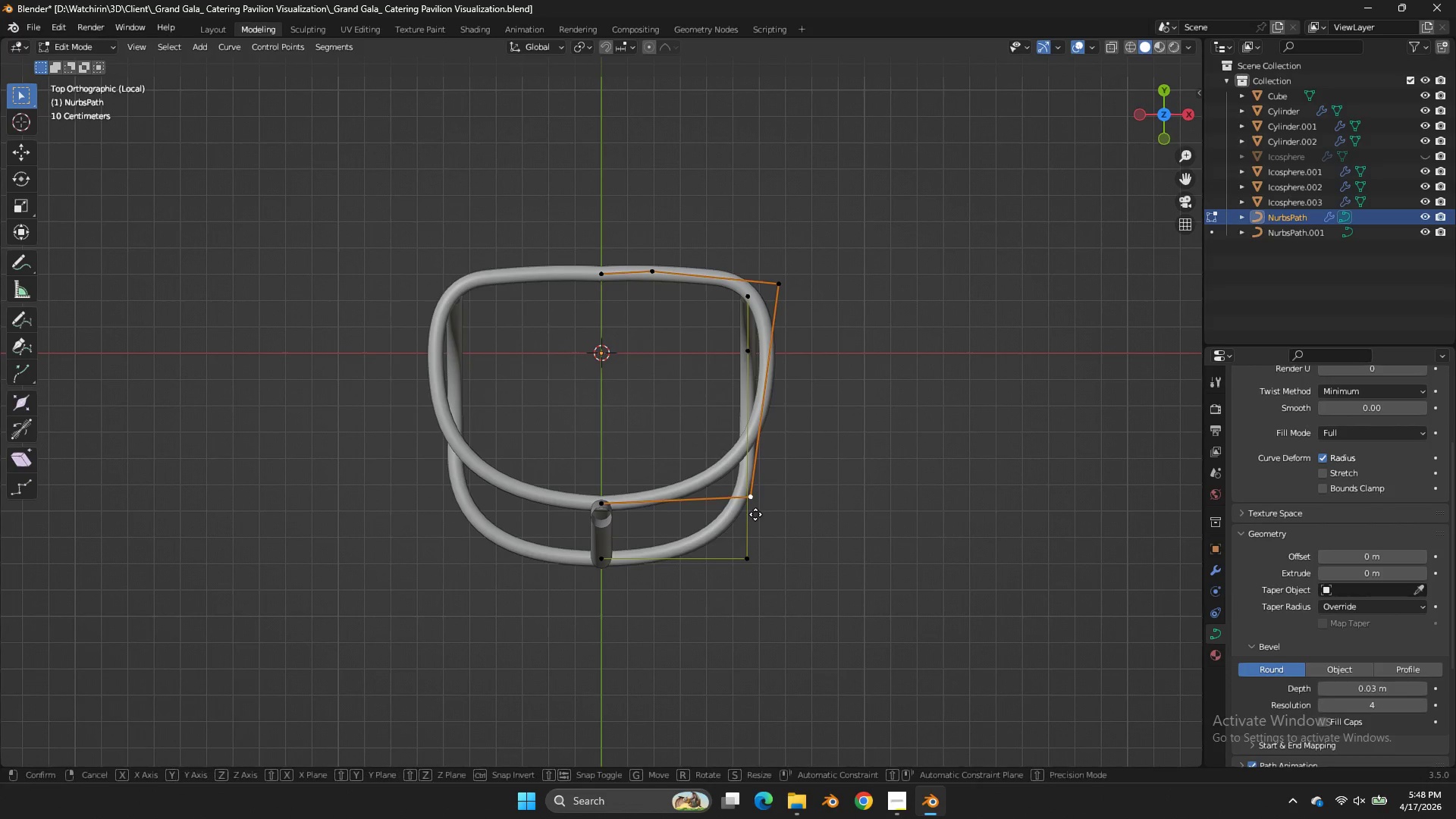 
key(G)
 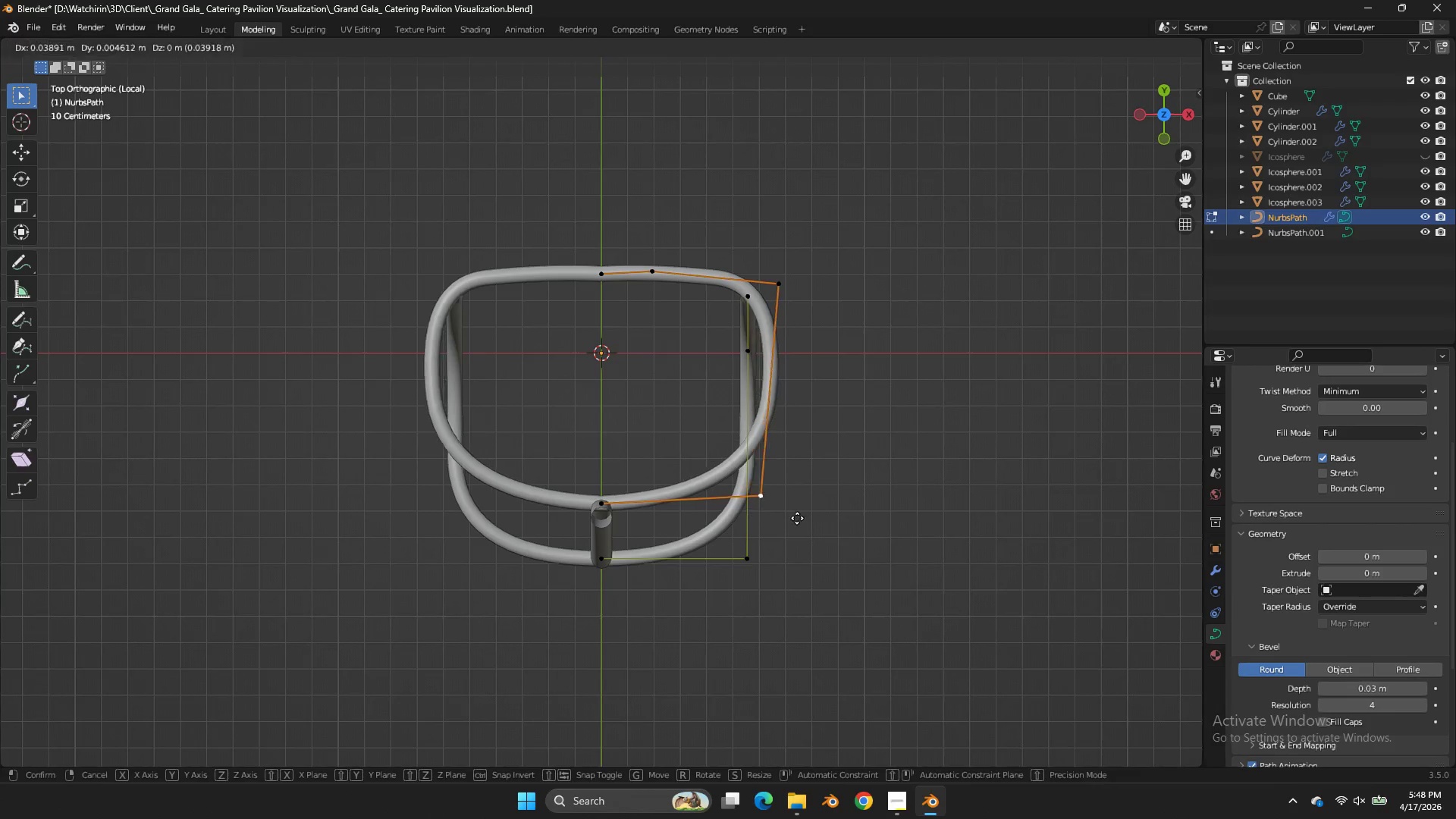 
hold_key(key=ShiftLeft, duration=1.64)
left_click([944, 500])
 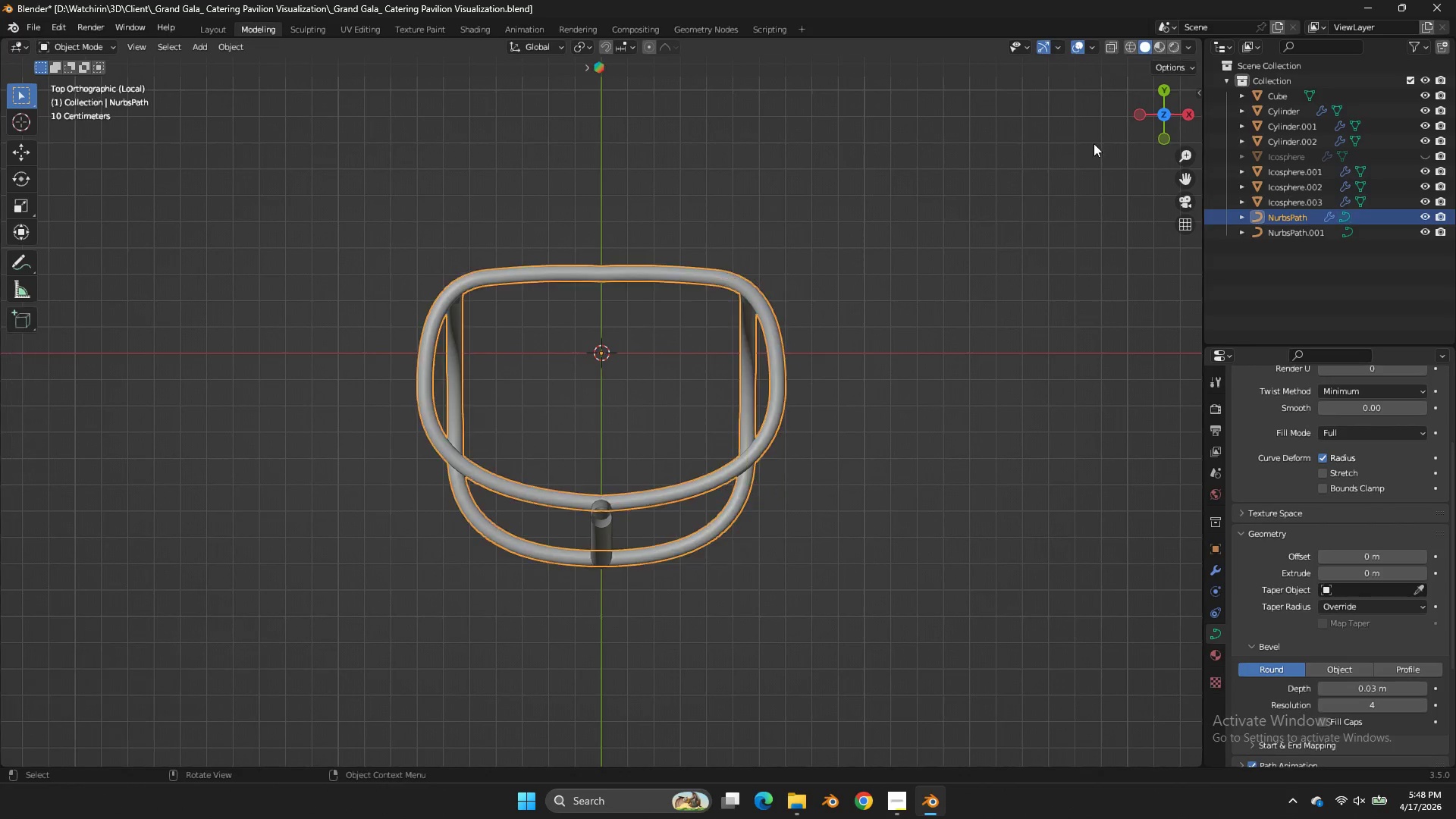 
key(Tab)
 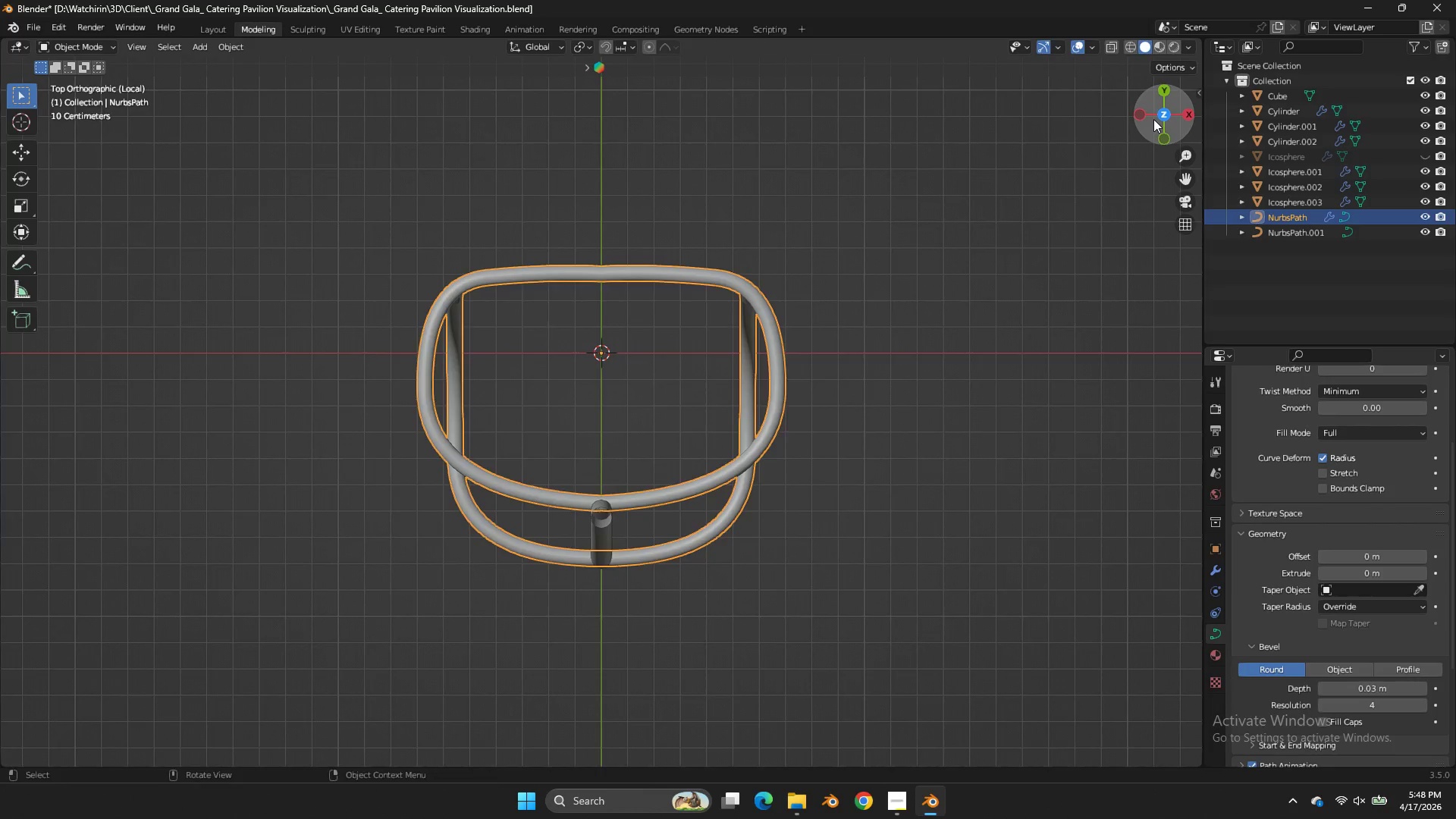 
left_click_drag(start_coordinate=[1153, 119], to_coordinate=[930, 711])
 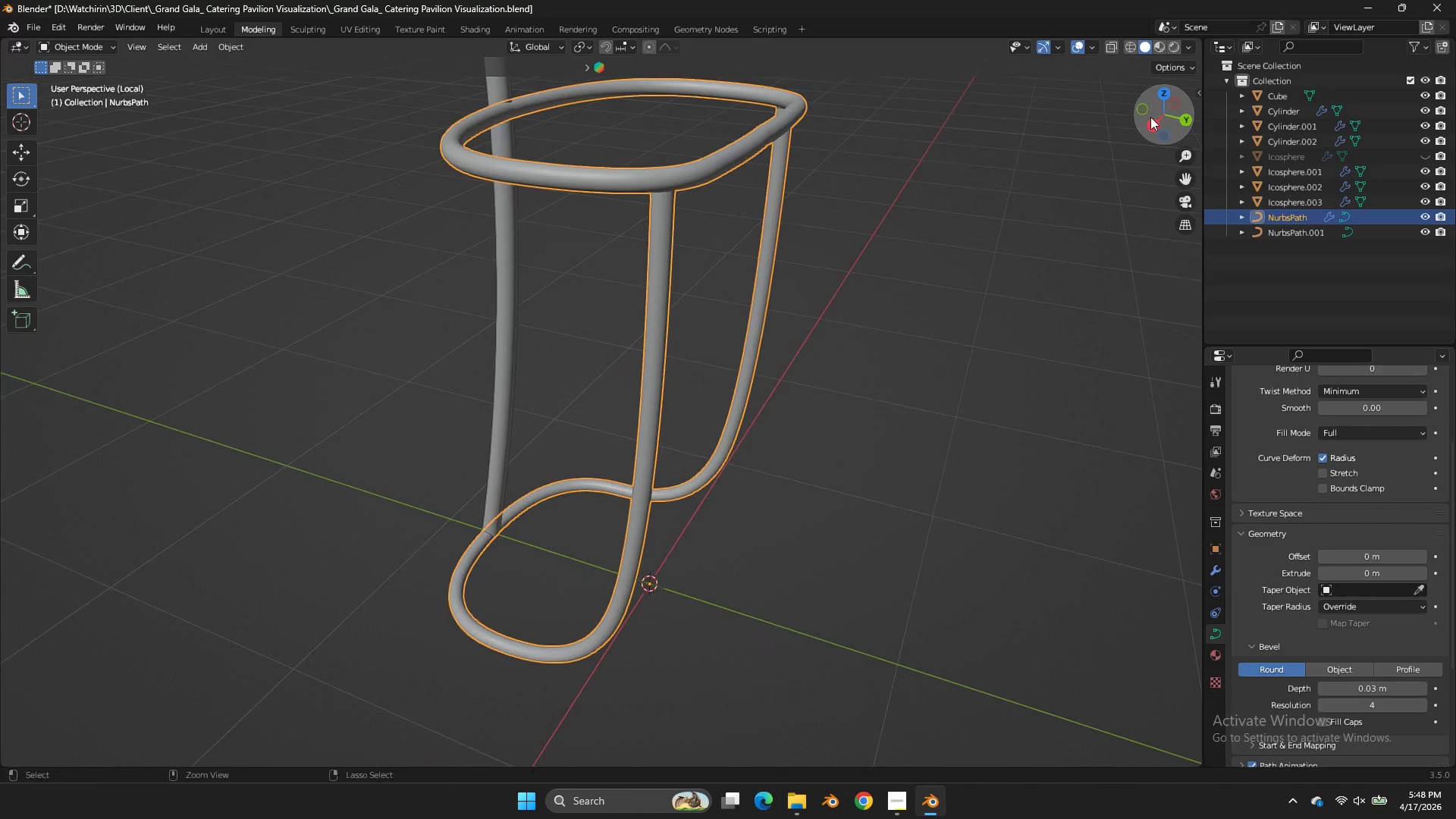 
key(Control+S)
 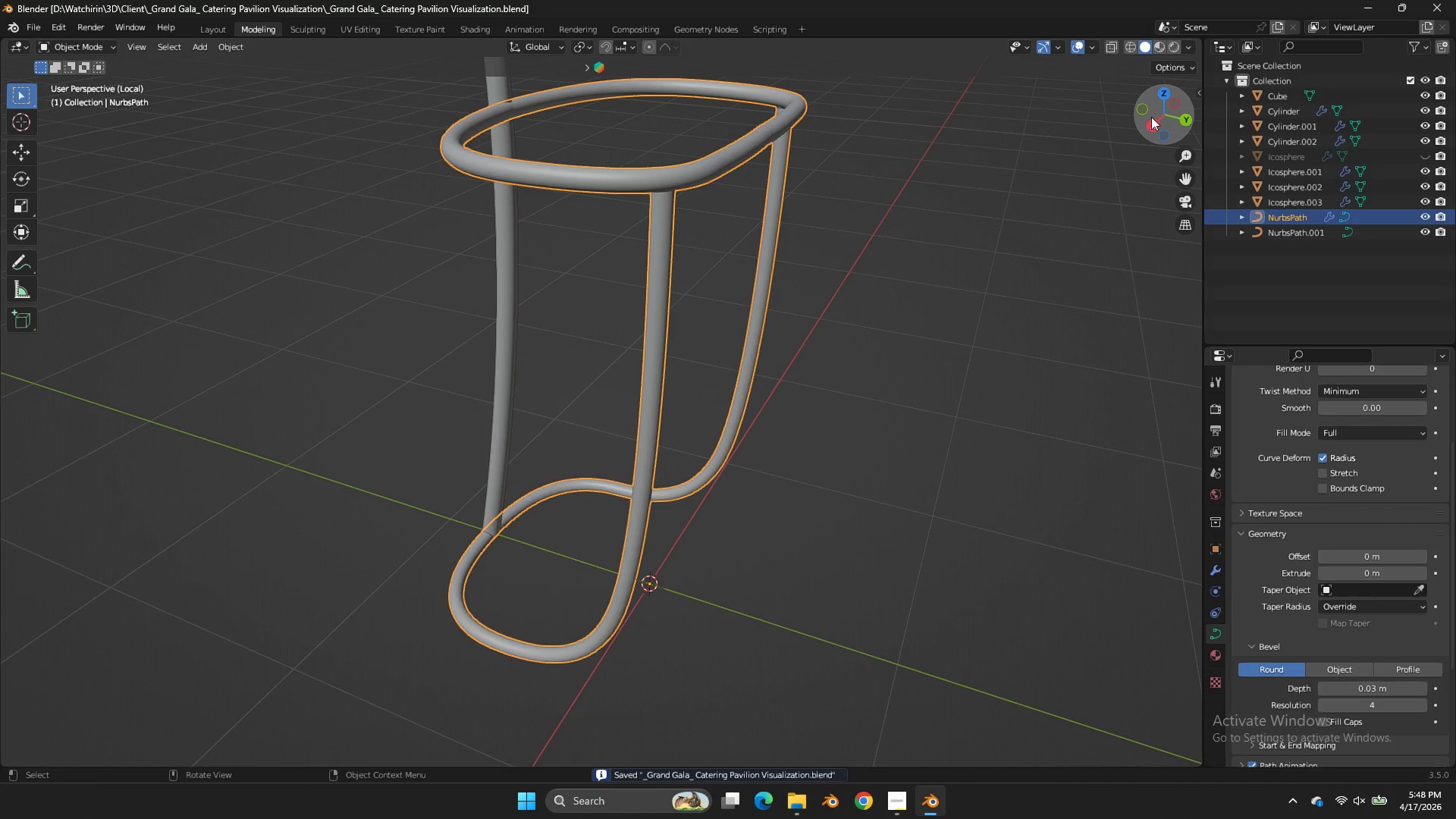 
left_click_drag(start_coordinate=[1147, 118], to_coordinate=[1047, 149])
 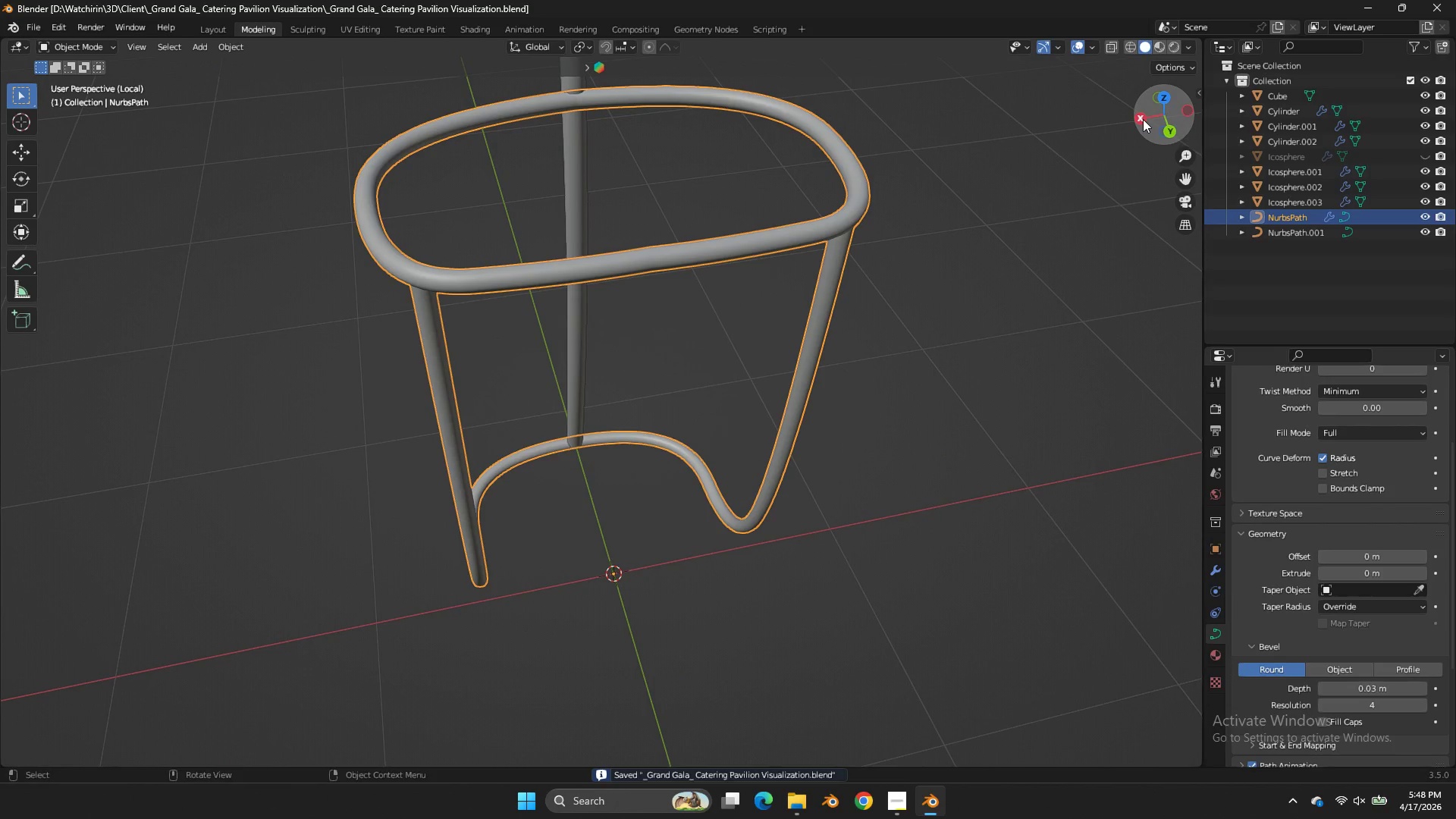 
key(Control+ControlLeft)
 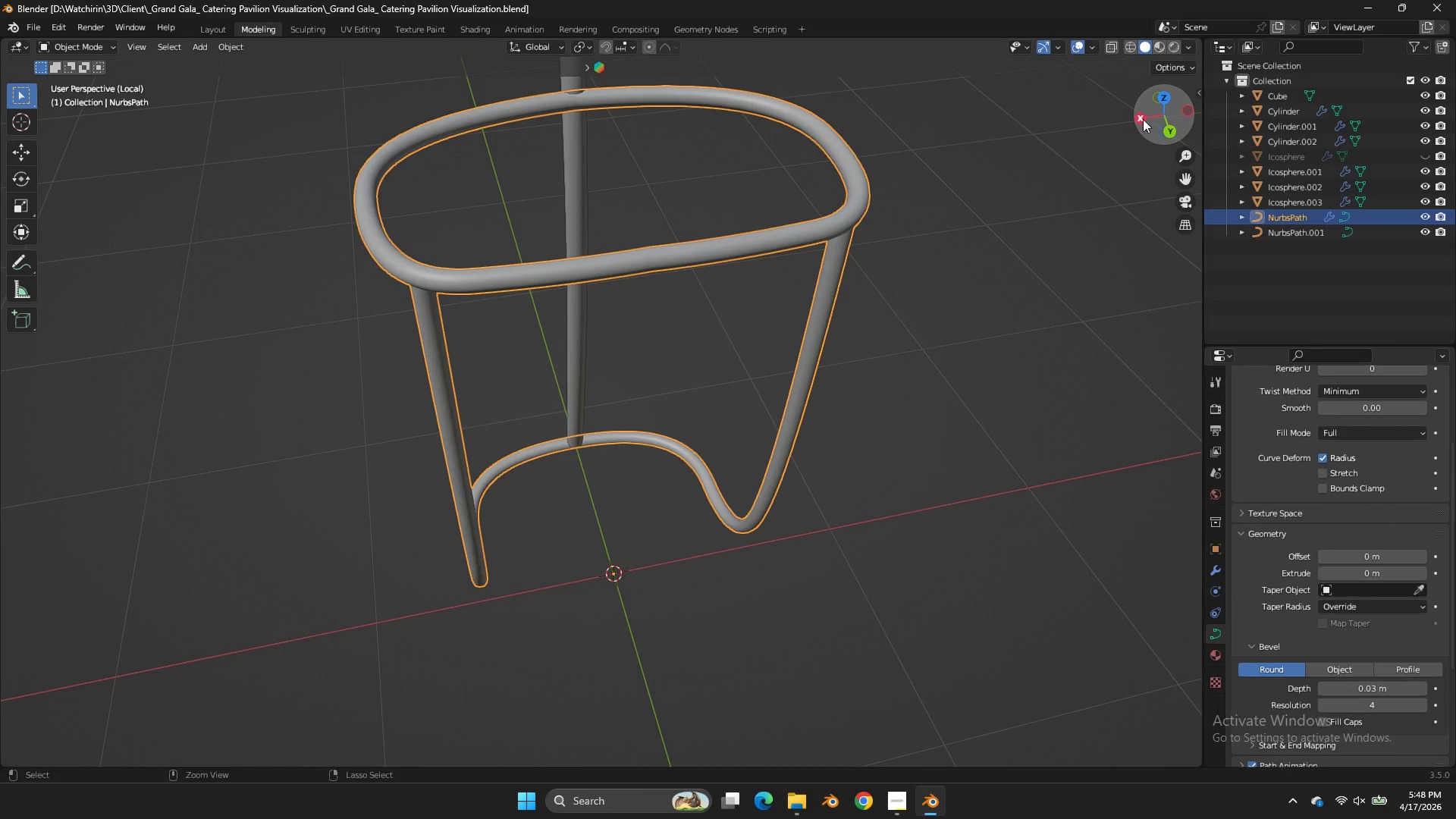 
key(Control+S)
 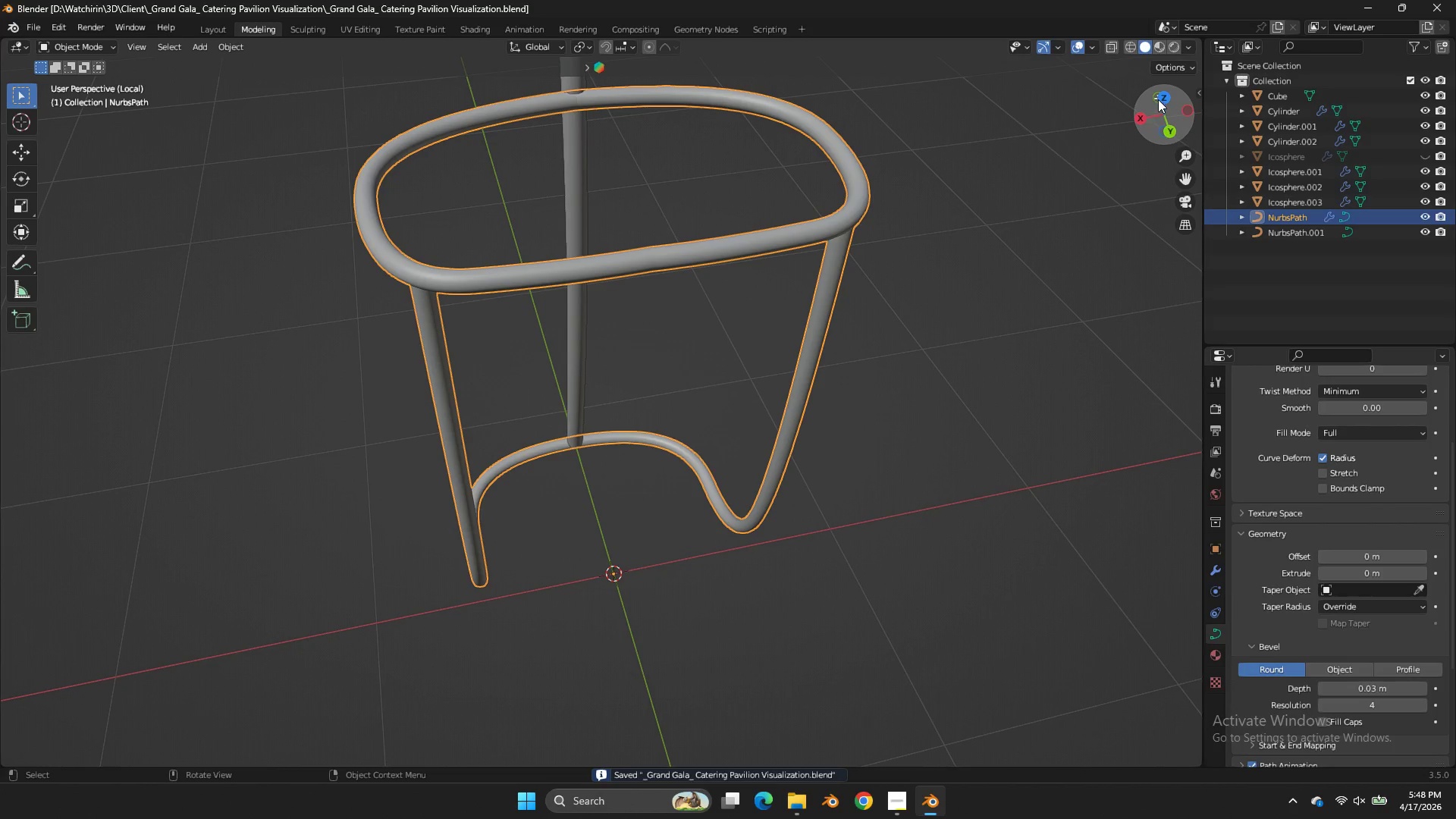 
key(Tab)
 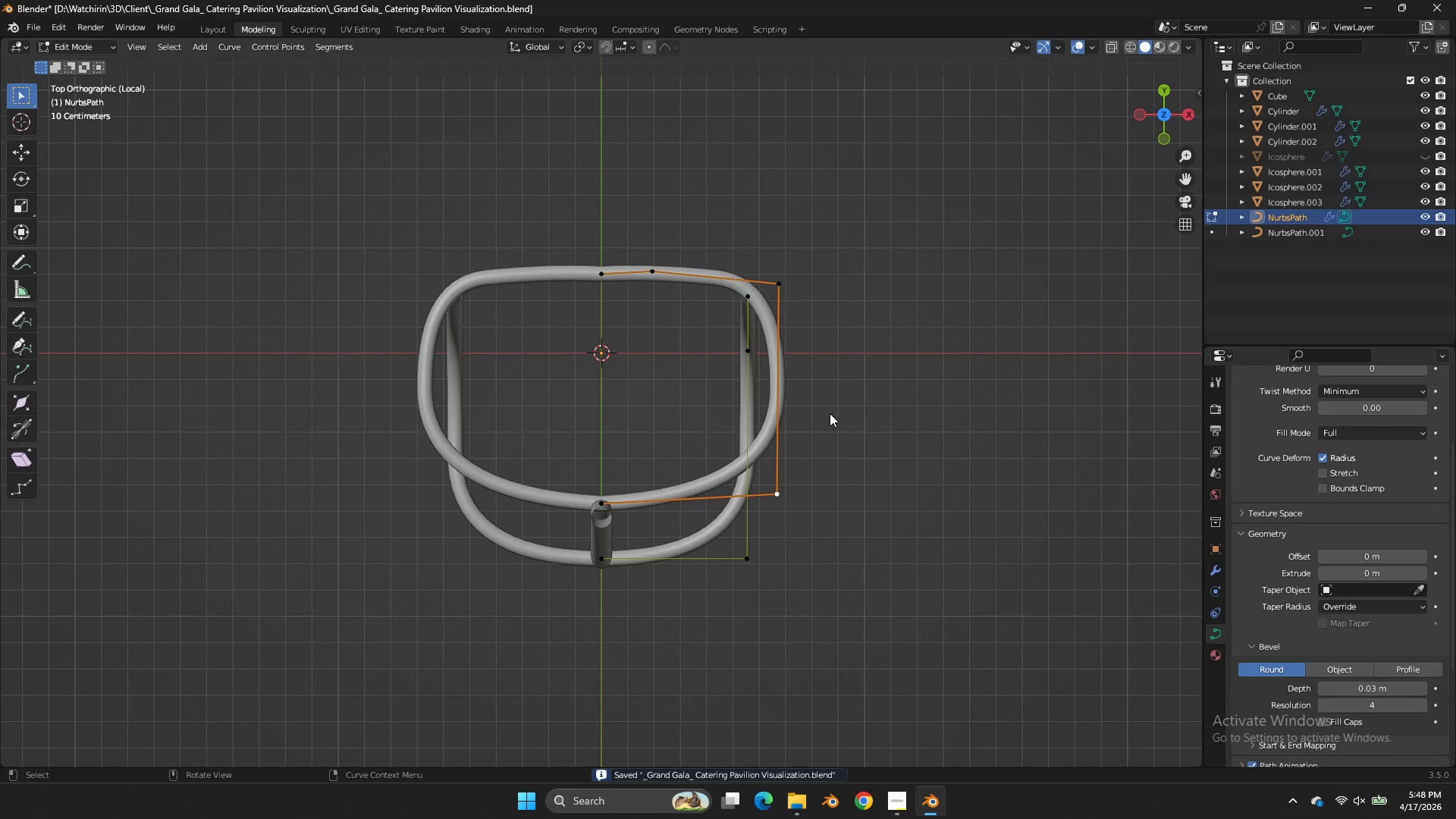 
key(Tab)
 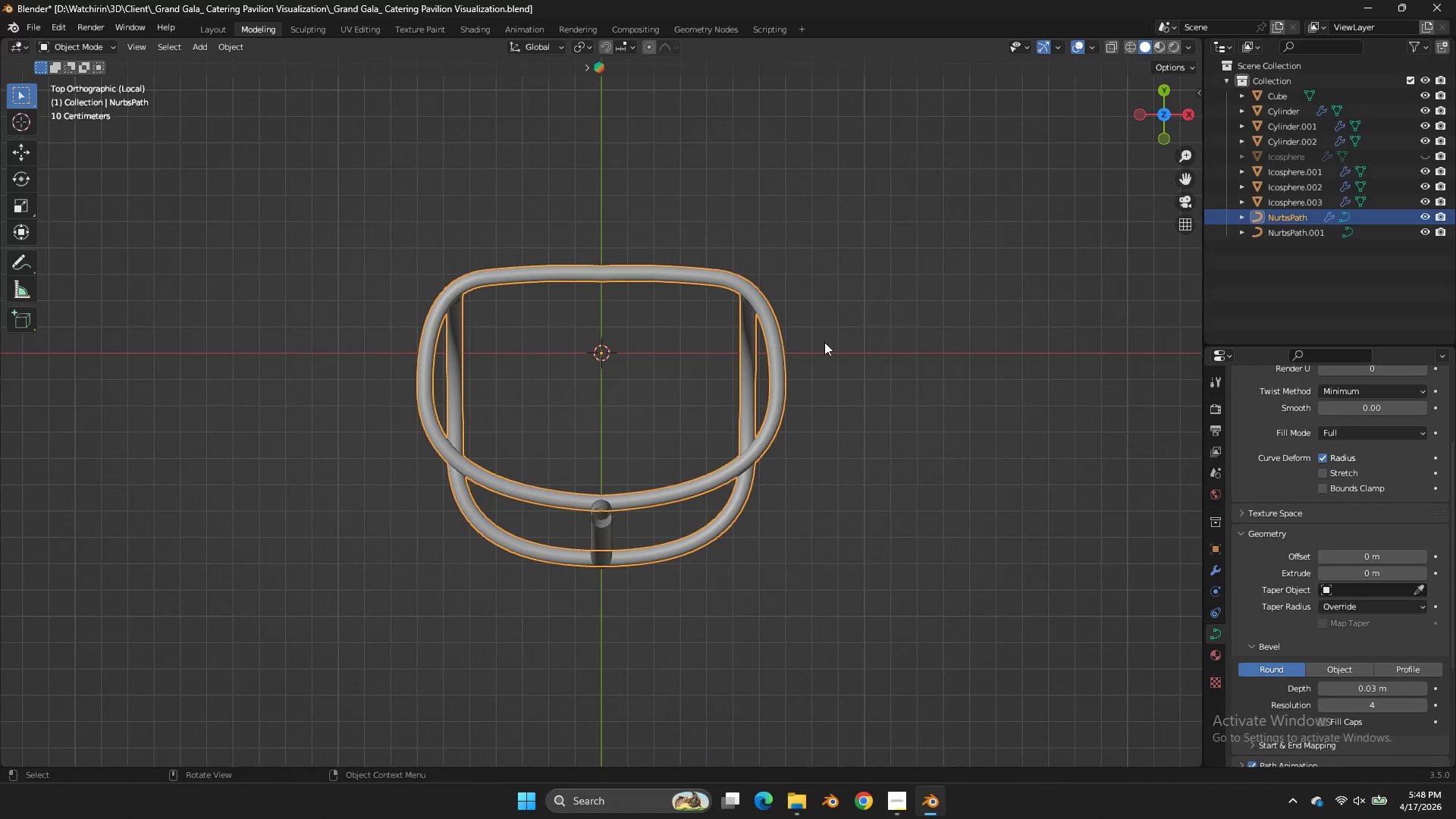 
key(Tab)
 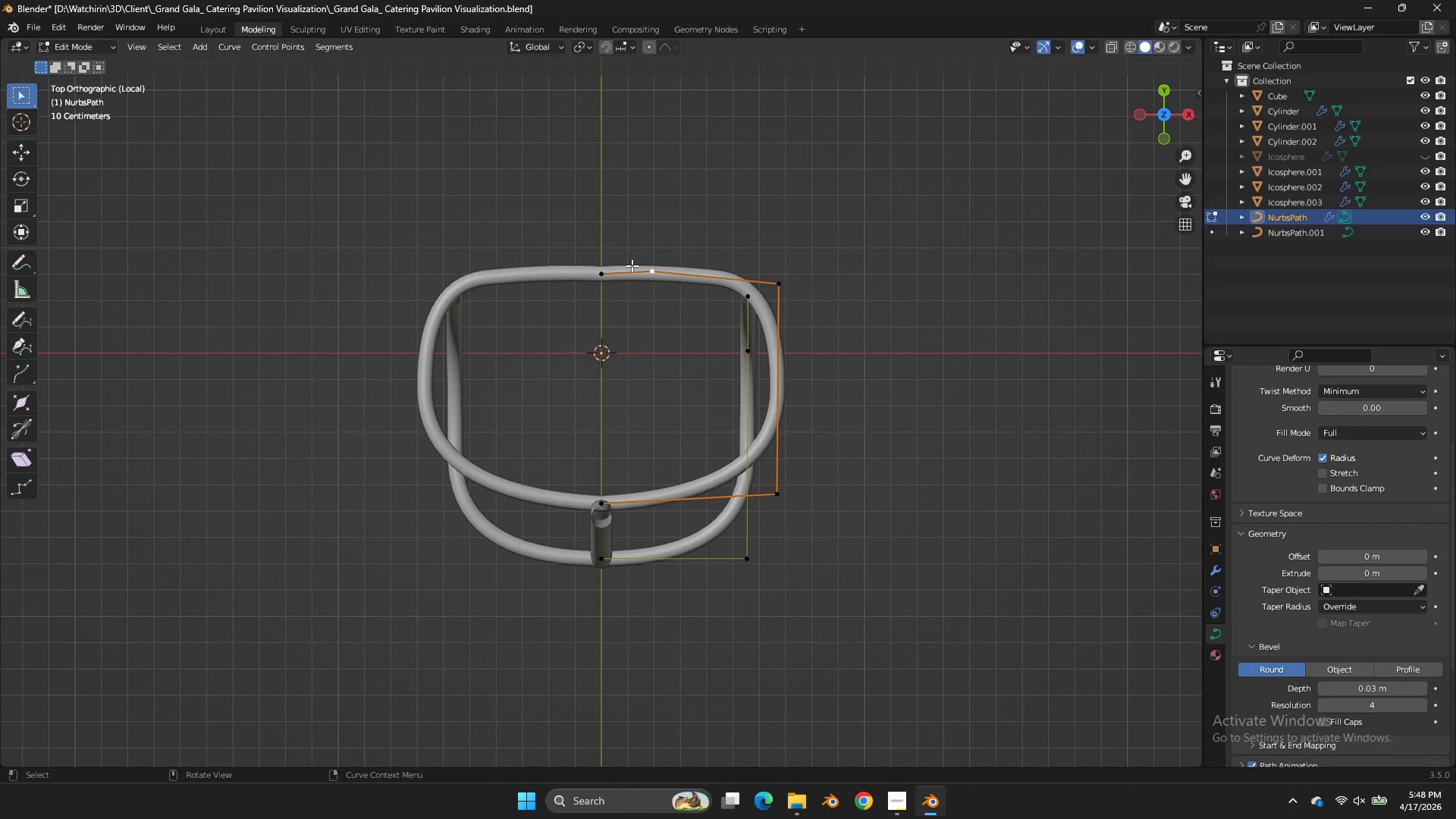 
double_click([615, 269])
 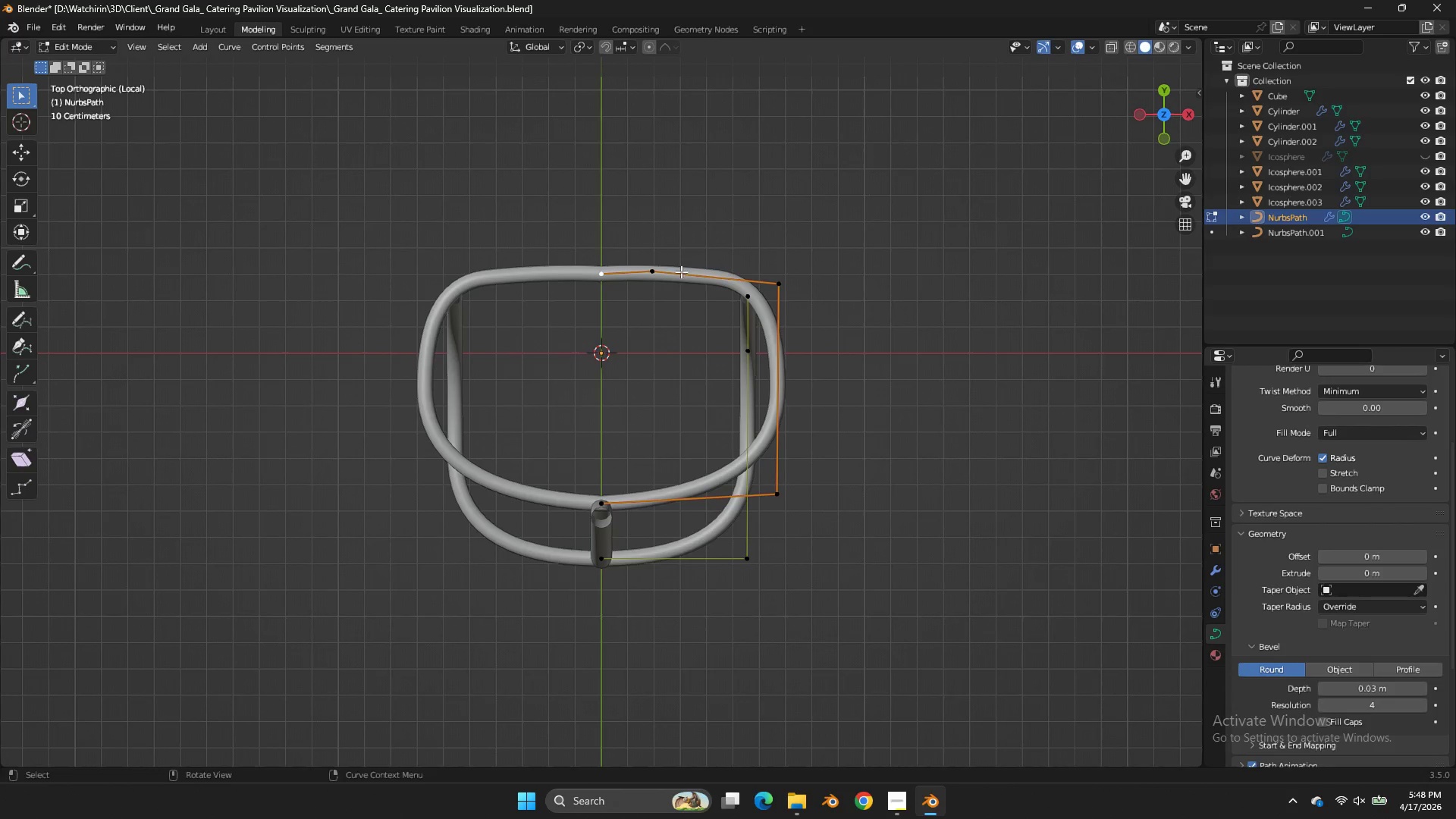 
left_click([665, 263])
 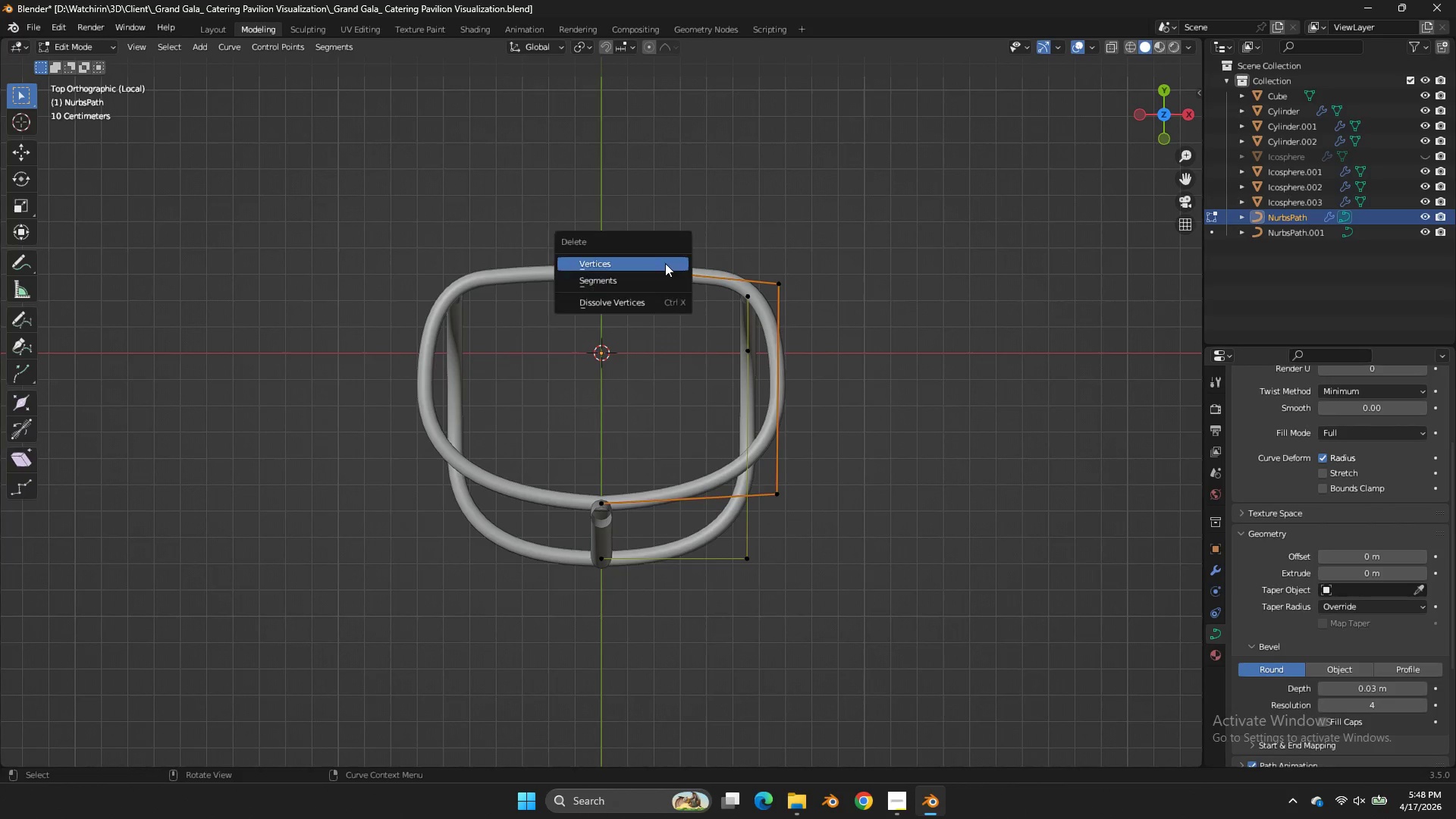 
key(X)
 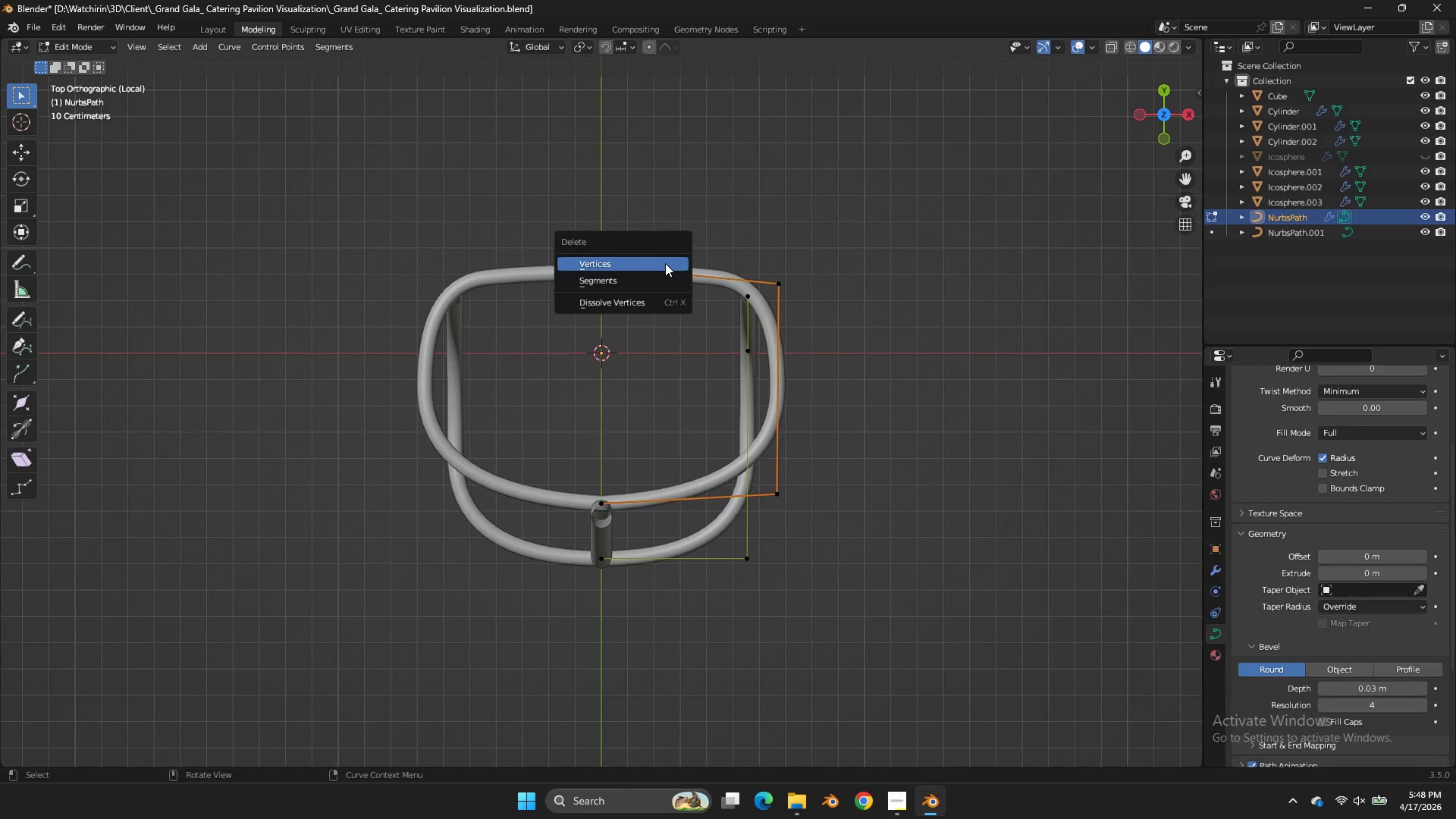 
double_click([665, 263])
 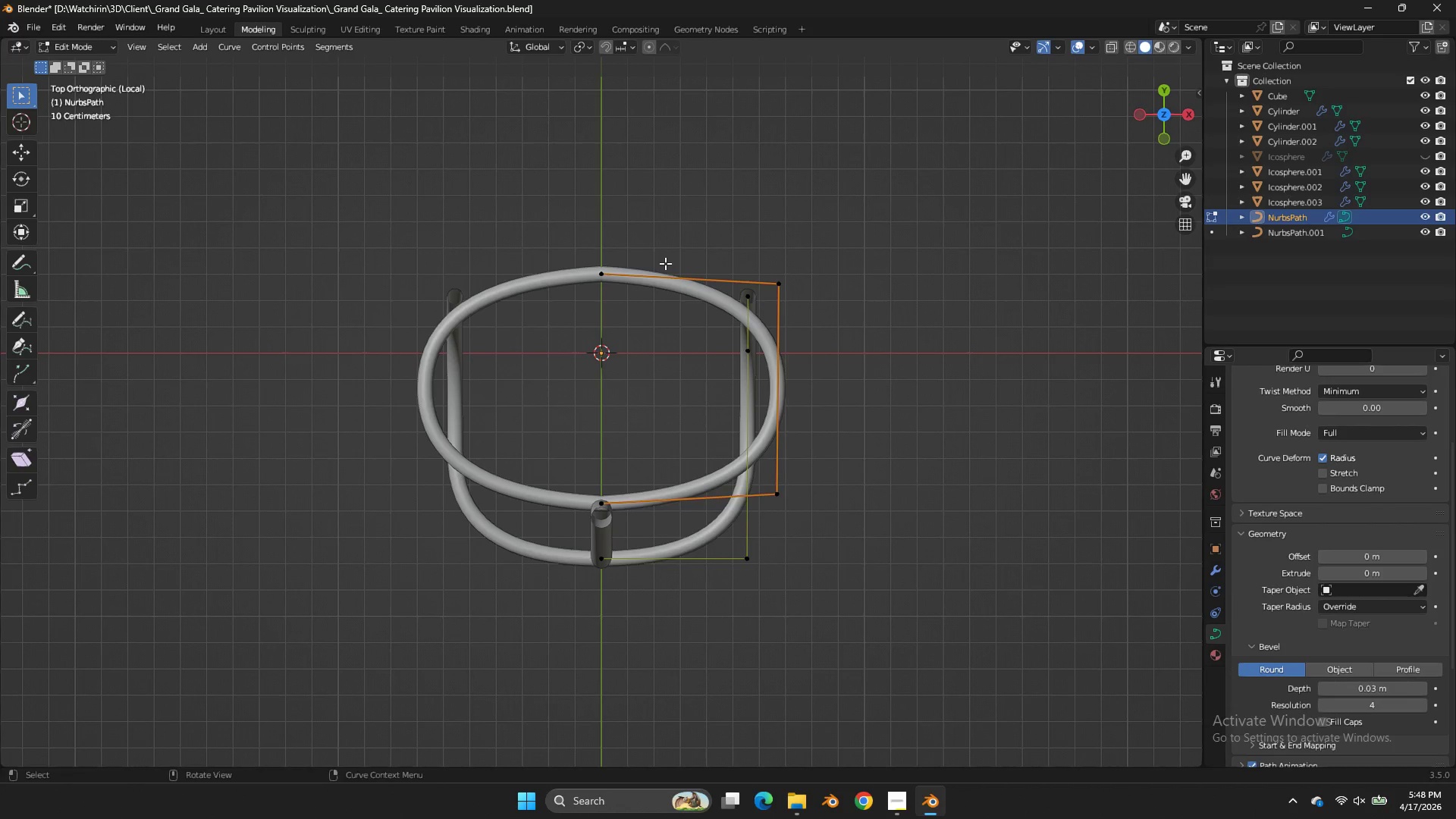 
key(Control+Z)
 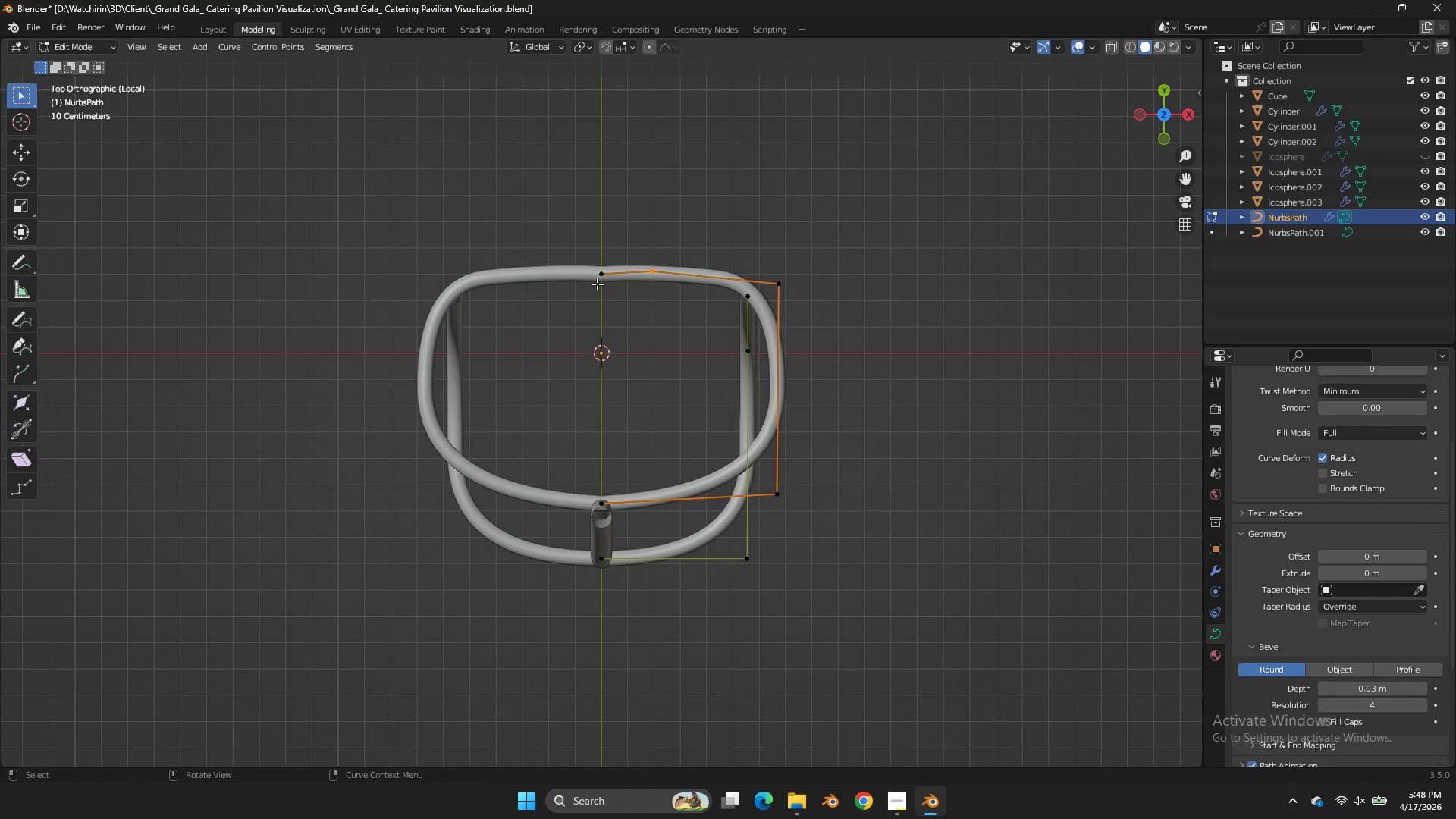 
left_click([597, 284])
 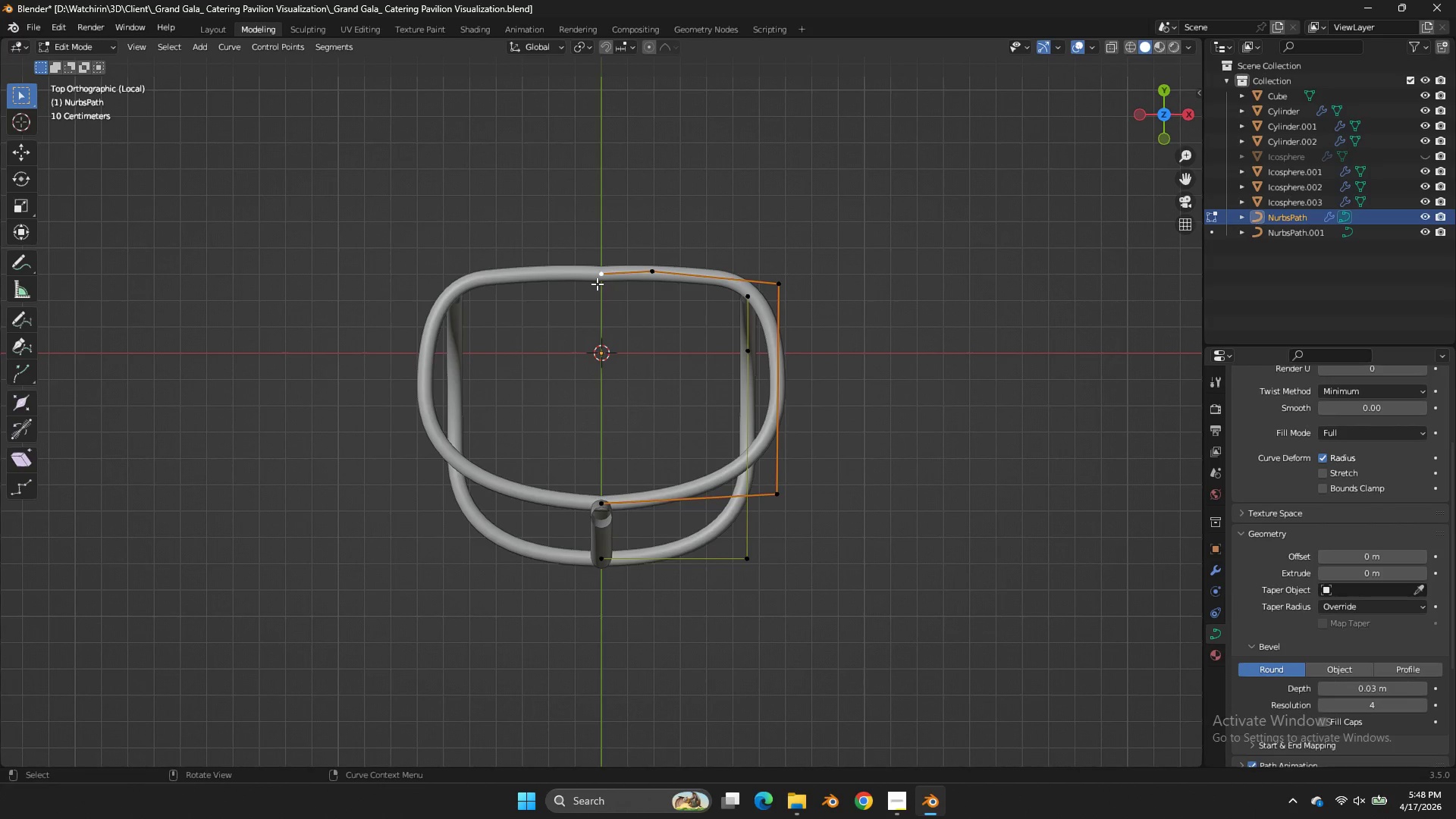 
type(gy)
 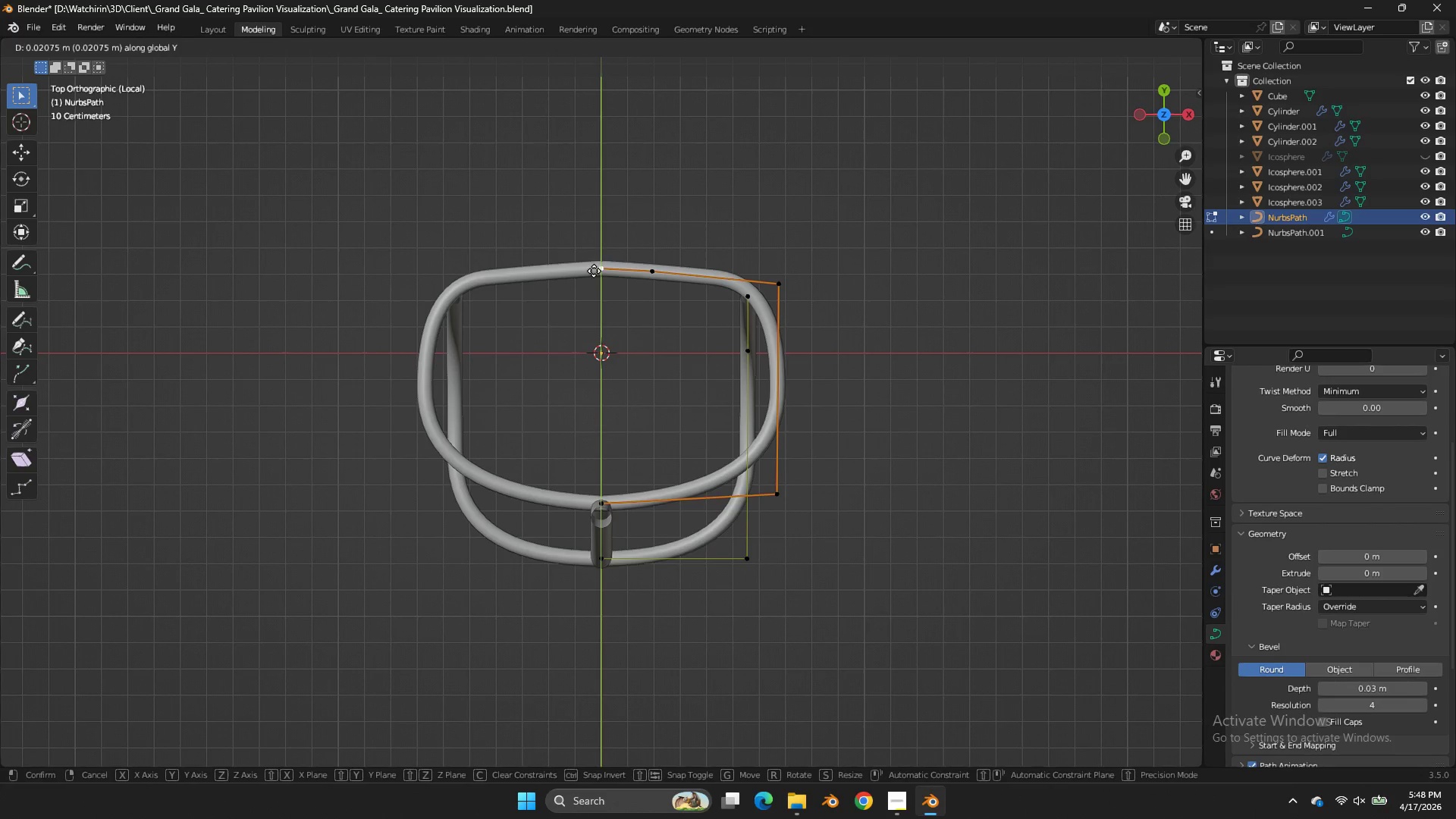 
hold_key(key=ShiftLeft, duration=1.23)
left_click([560, 289])
 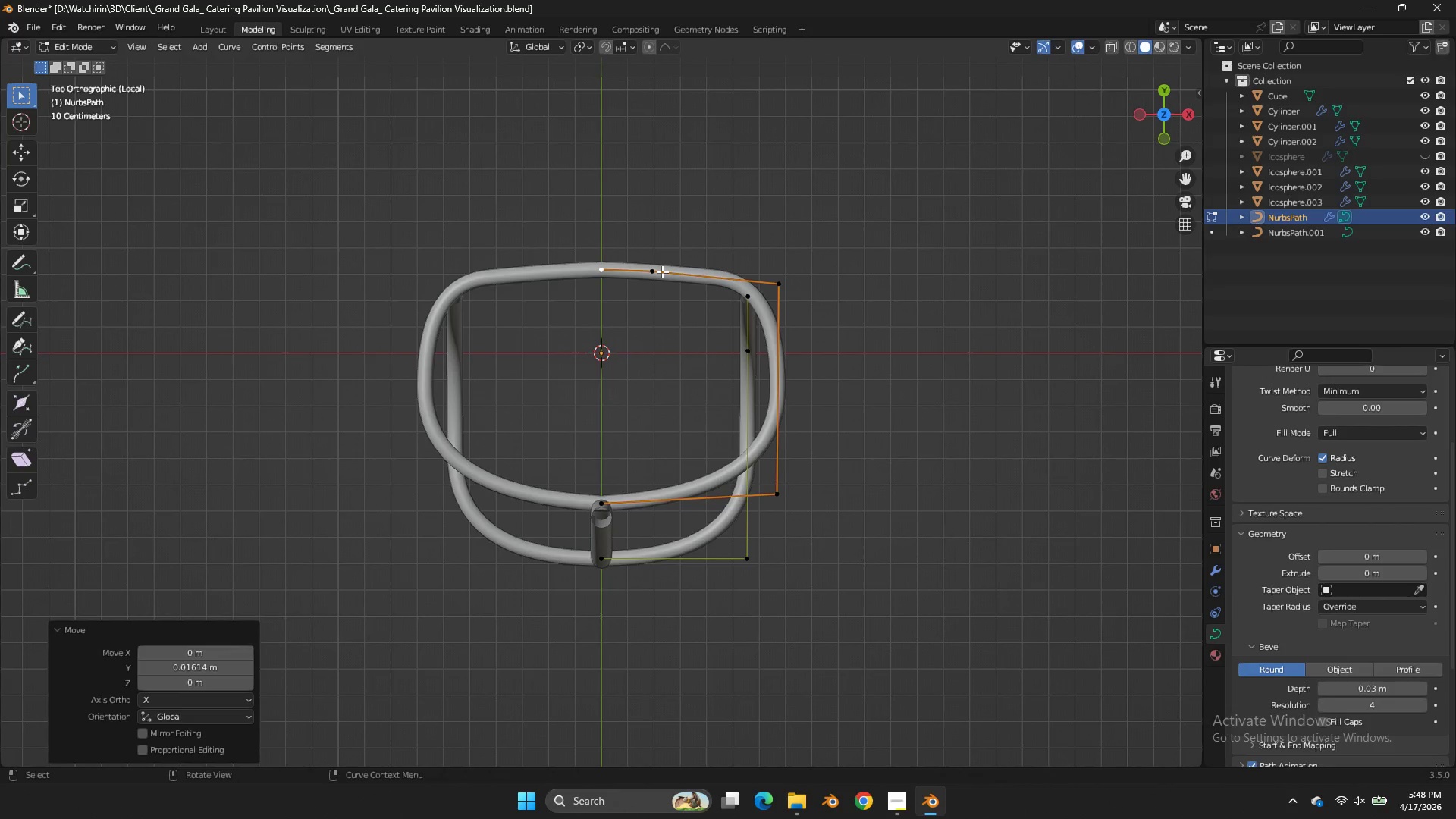 
double_click([662, 271])
 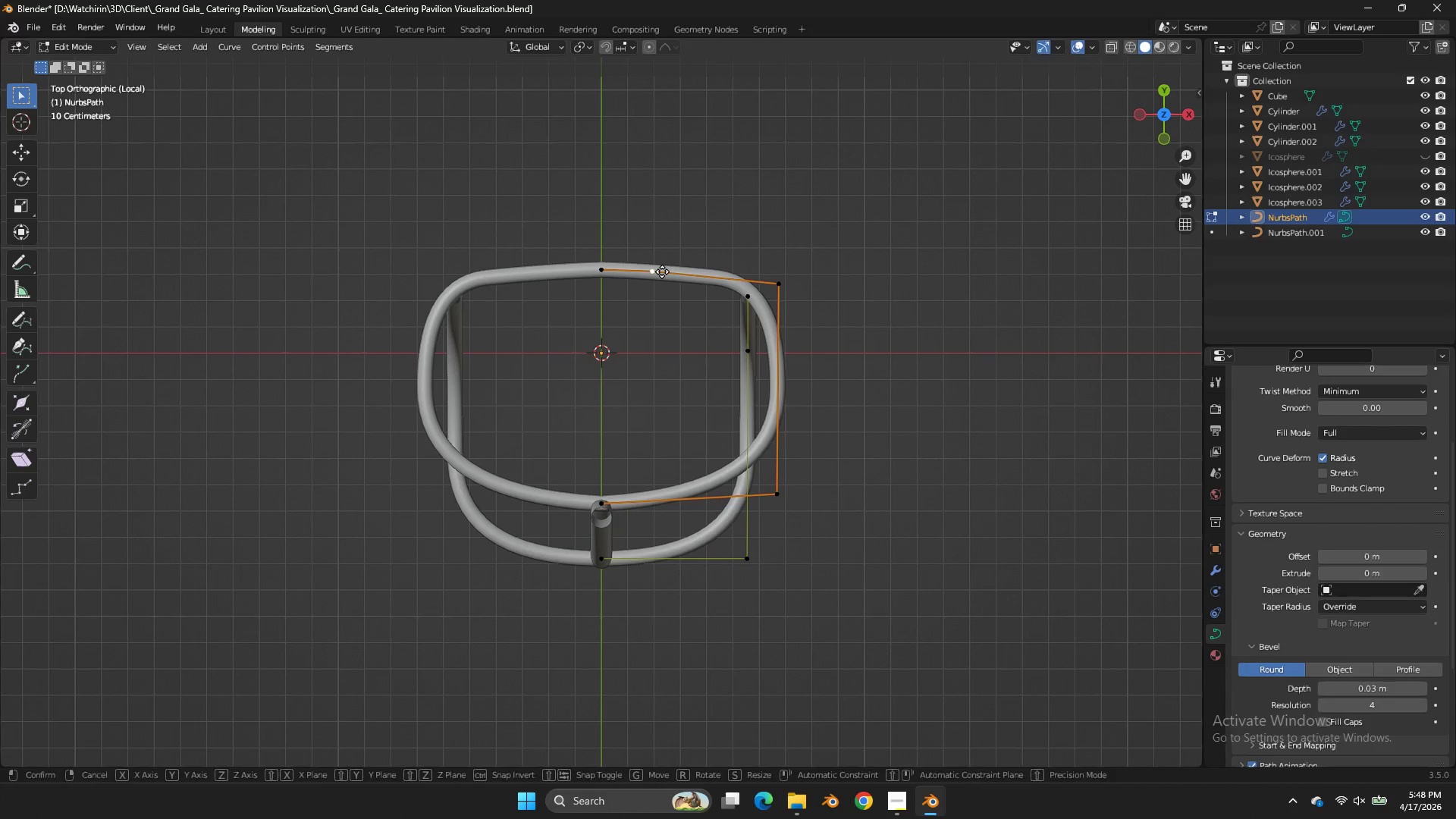 
key(G)
 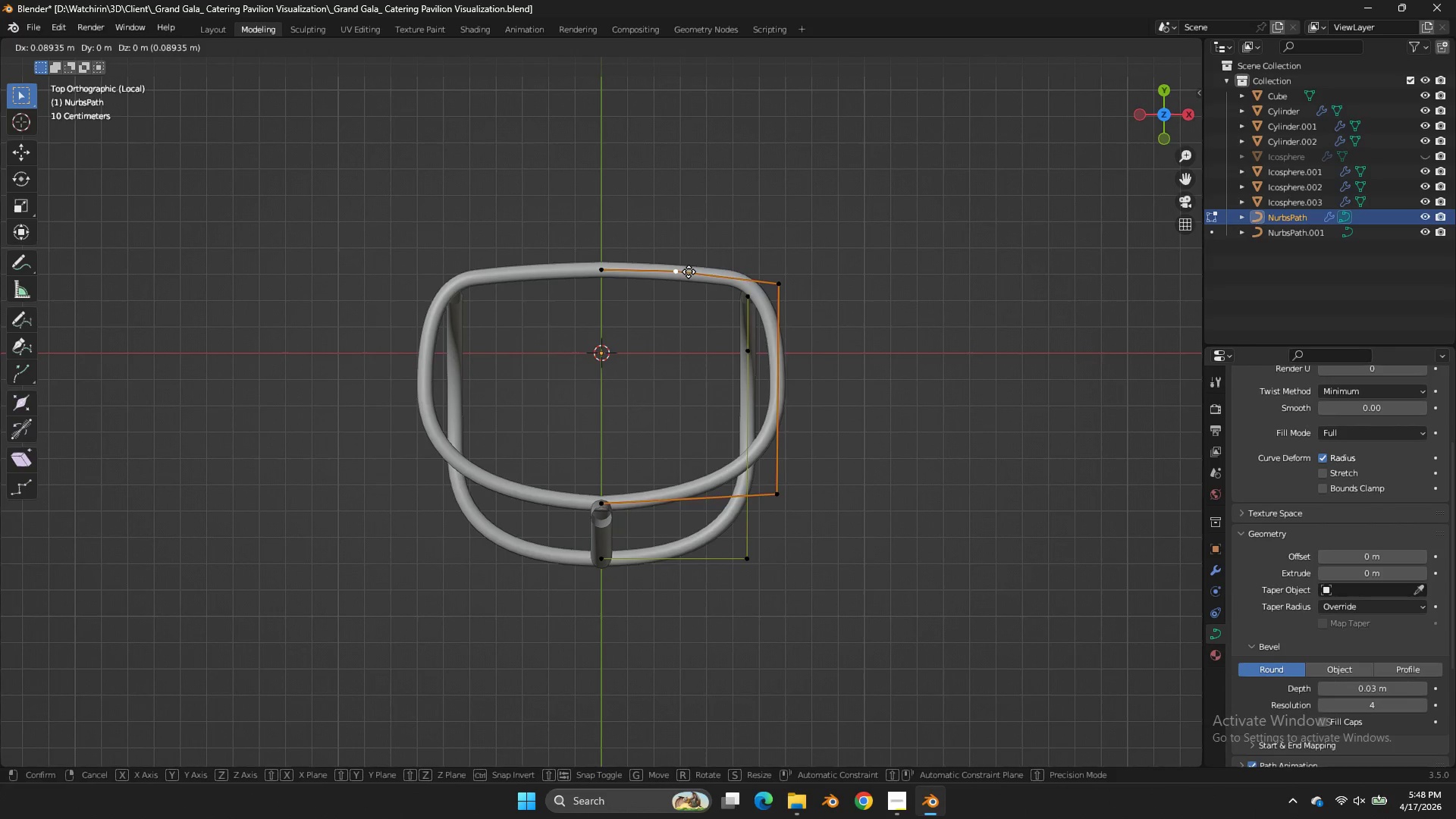 
hold_key(key=ShiftLeft, duration=0.89)
left_click([852, 284])
 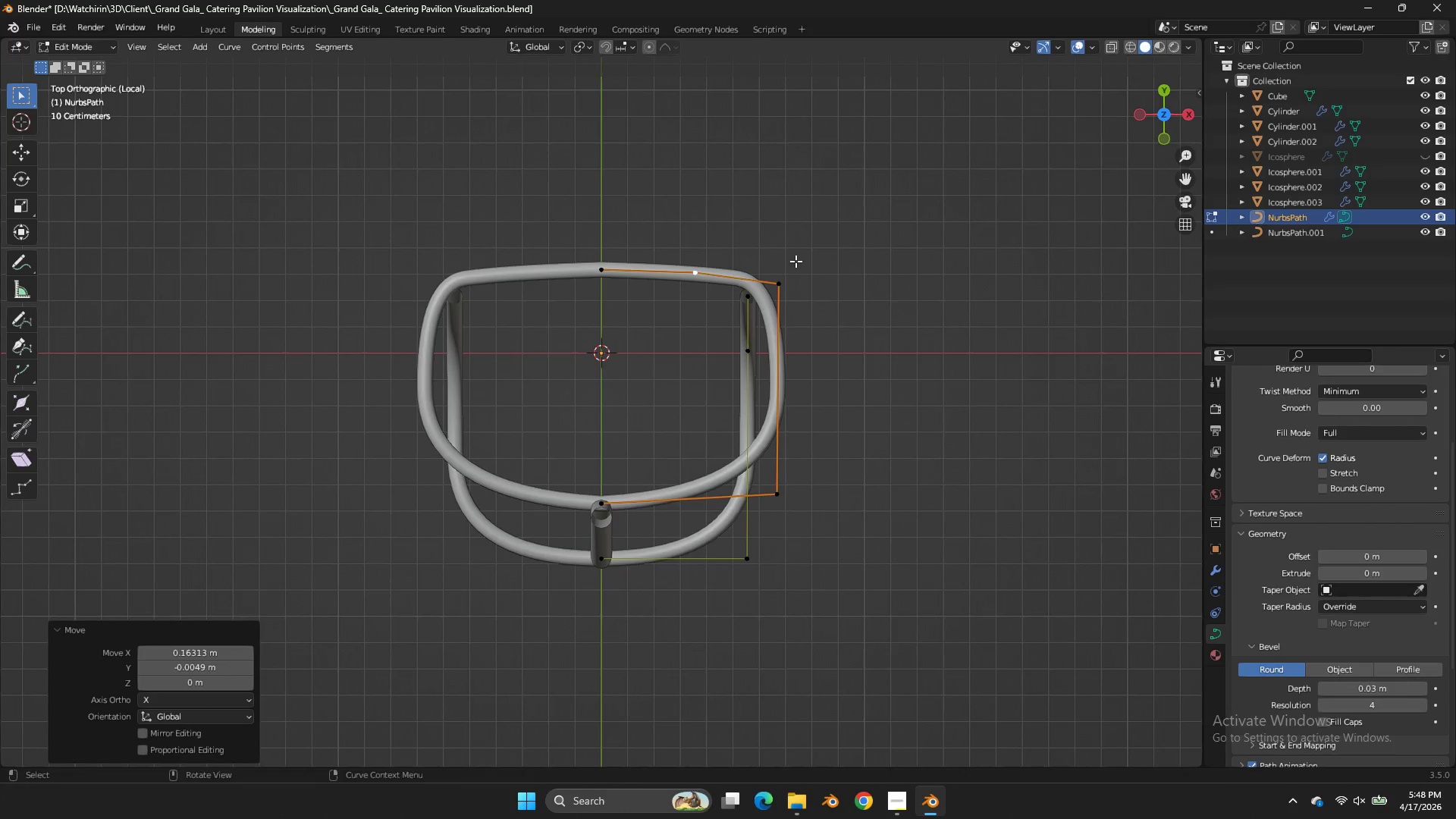 
left_click_drag(start_coordinate=[795, 261], to_coordinate=[774, 546])
 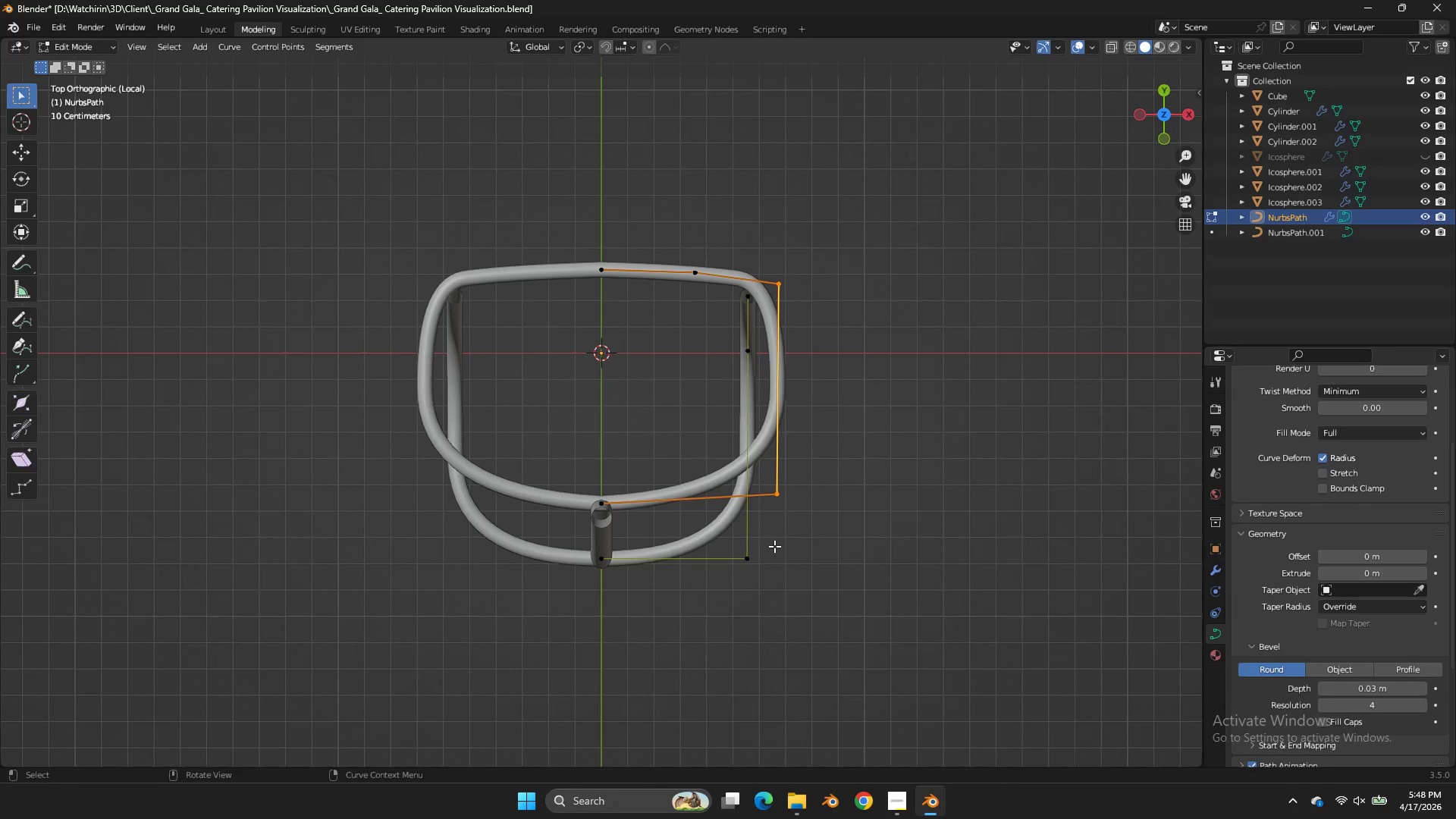 
type(gx)
 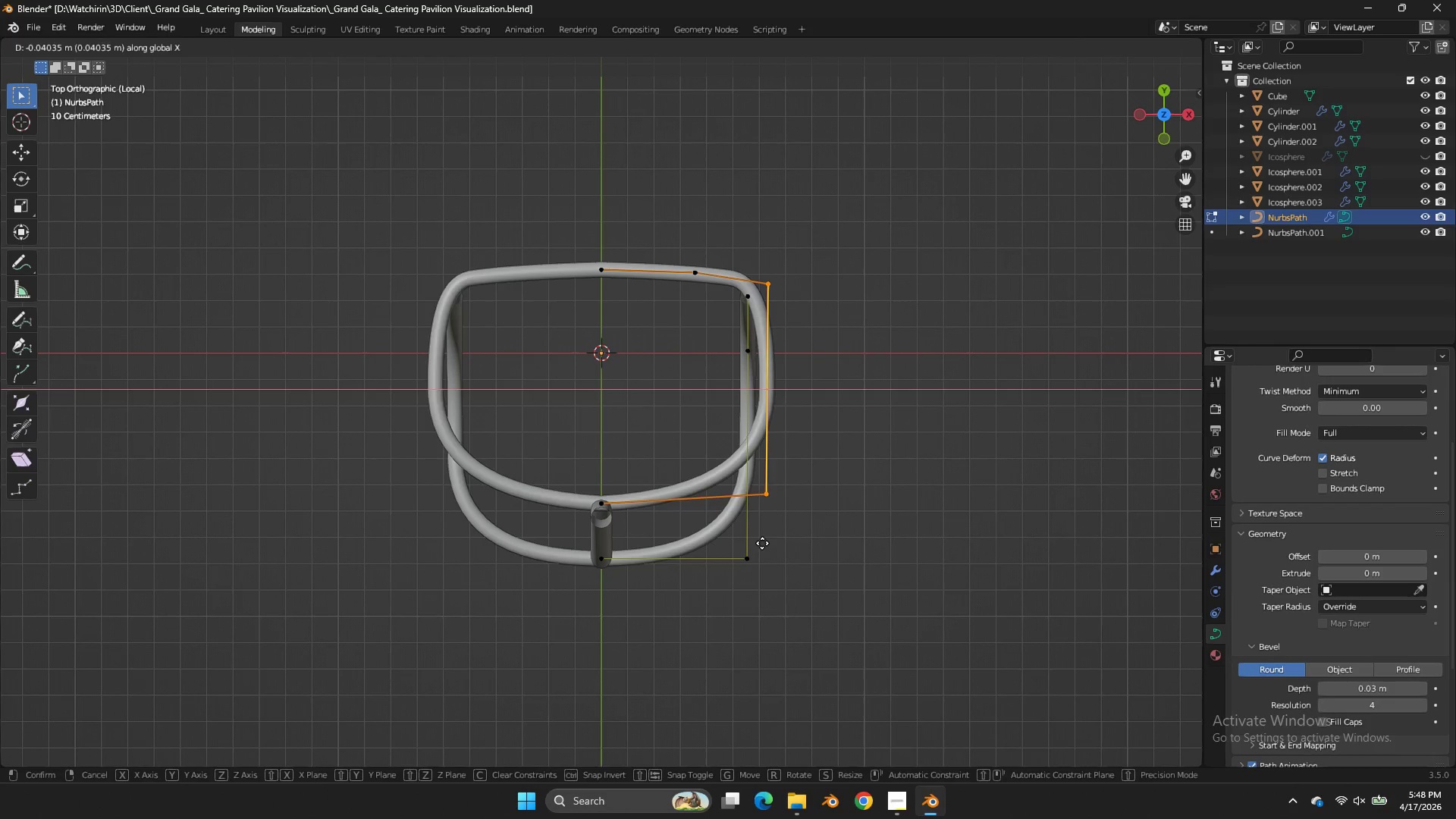 
hold_key(key=ShiftLeft, duration=1.41)
double_click([686, 526])
 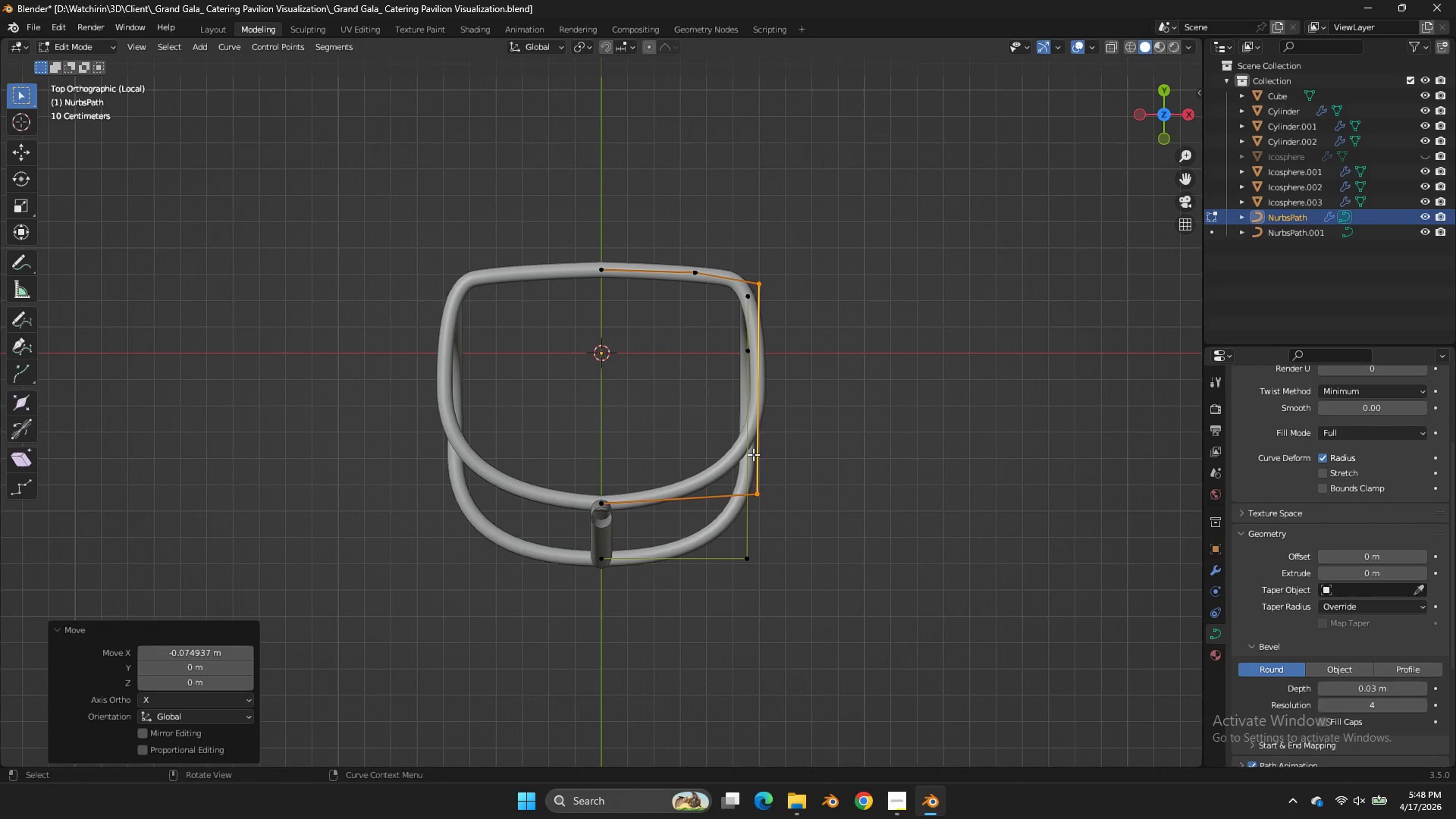 
key(Control+ControlLeft)
 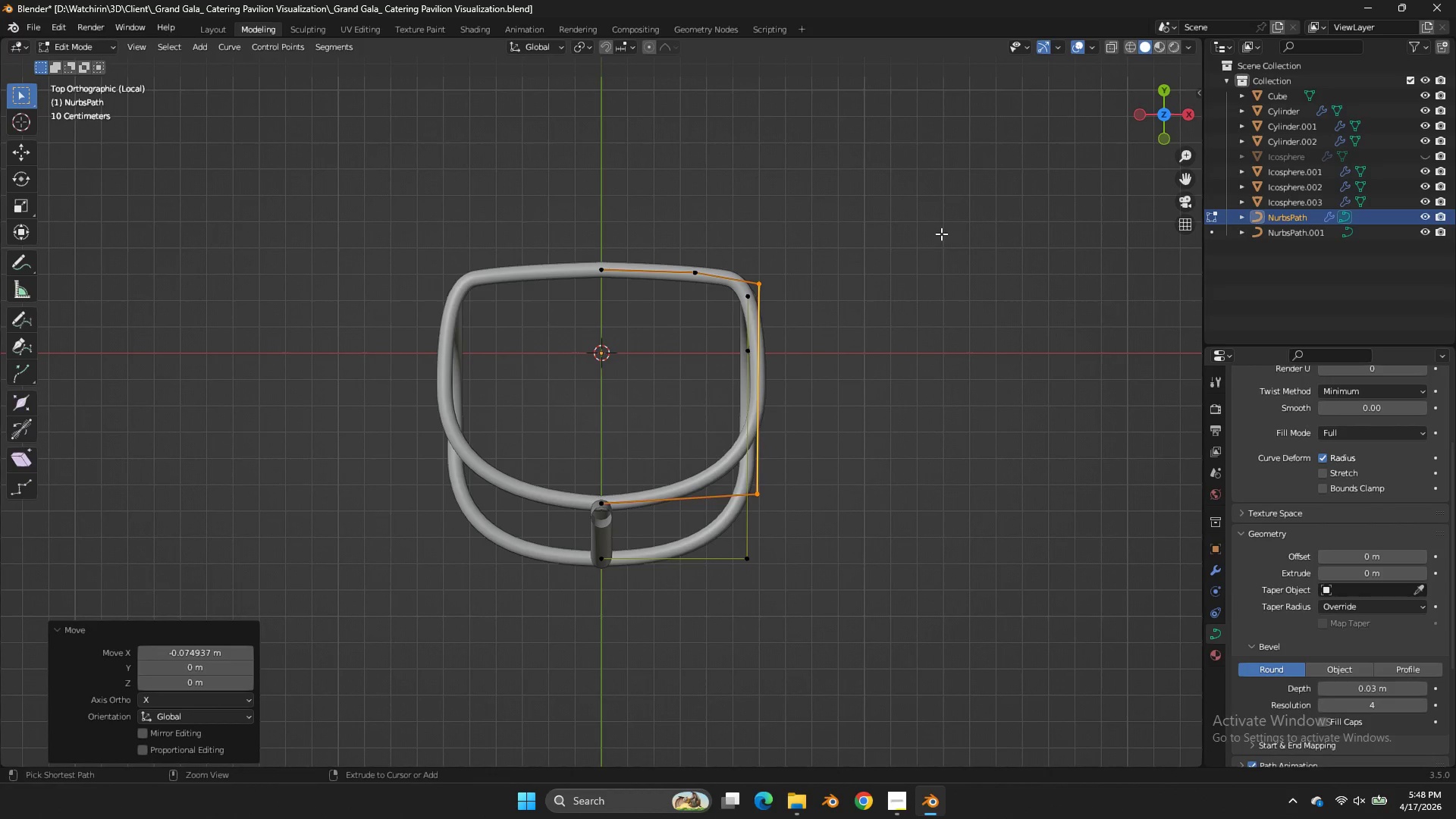 
key(Control+S)
 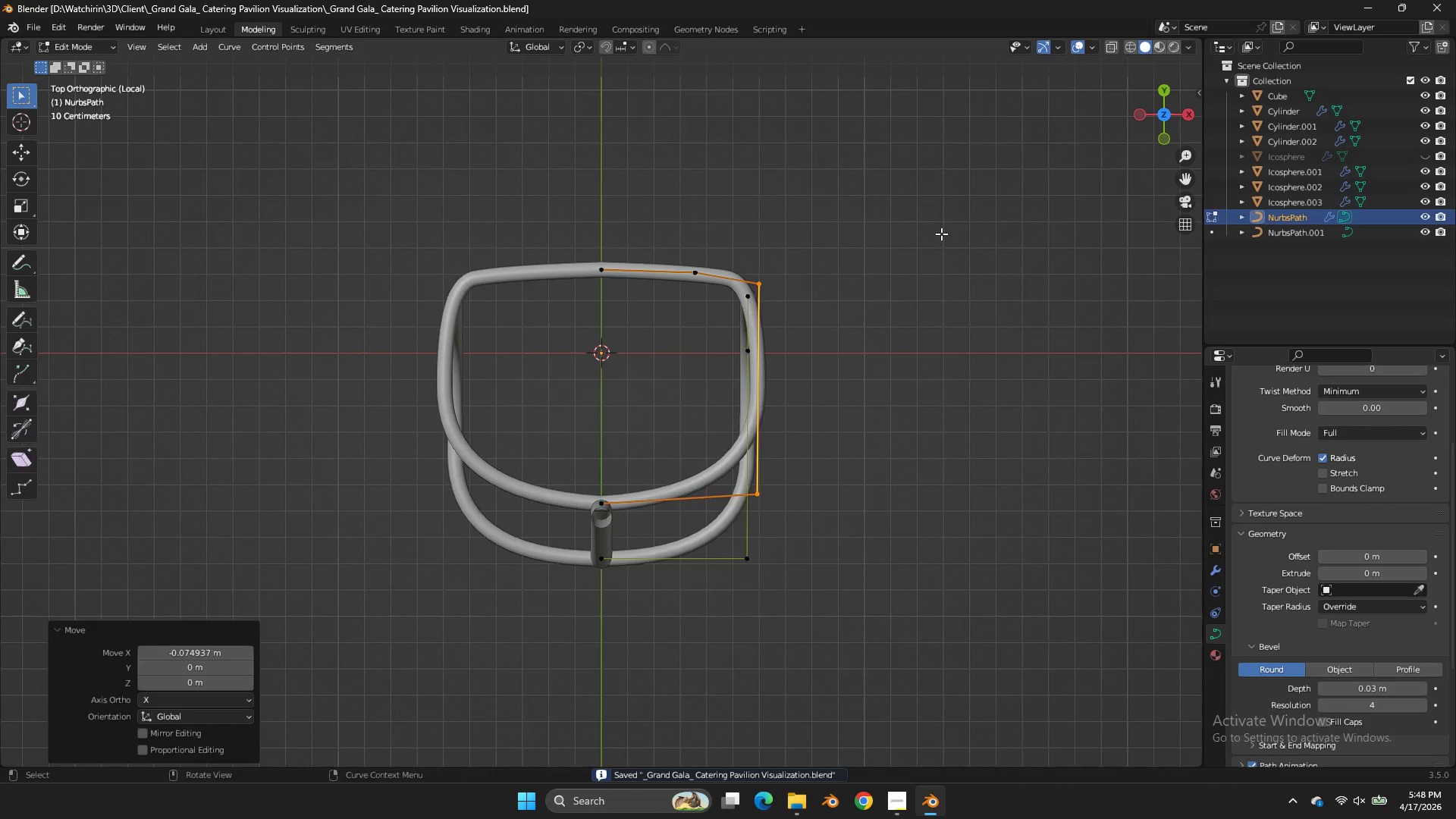 
key(Tab)
 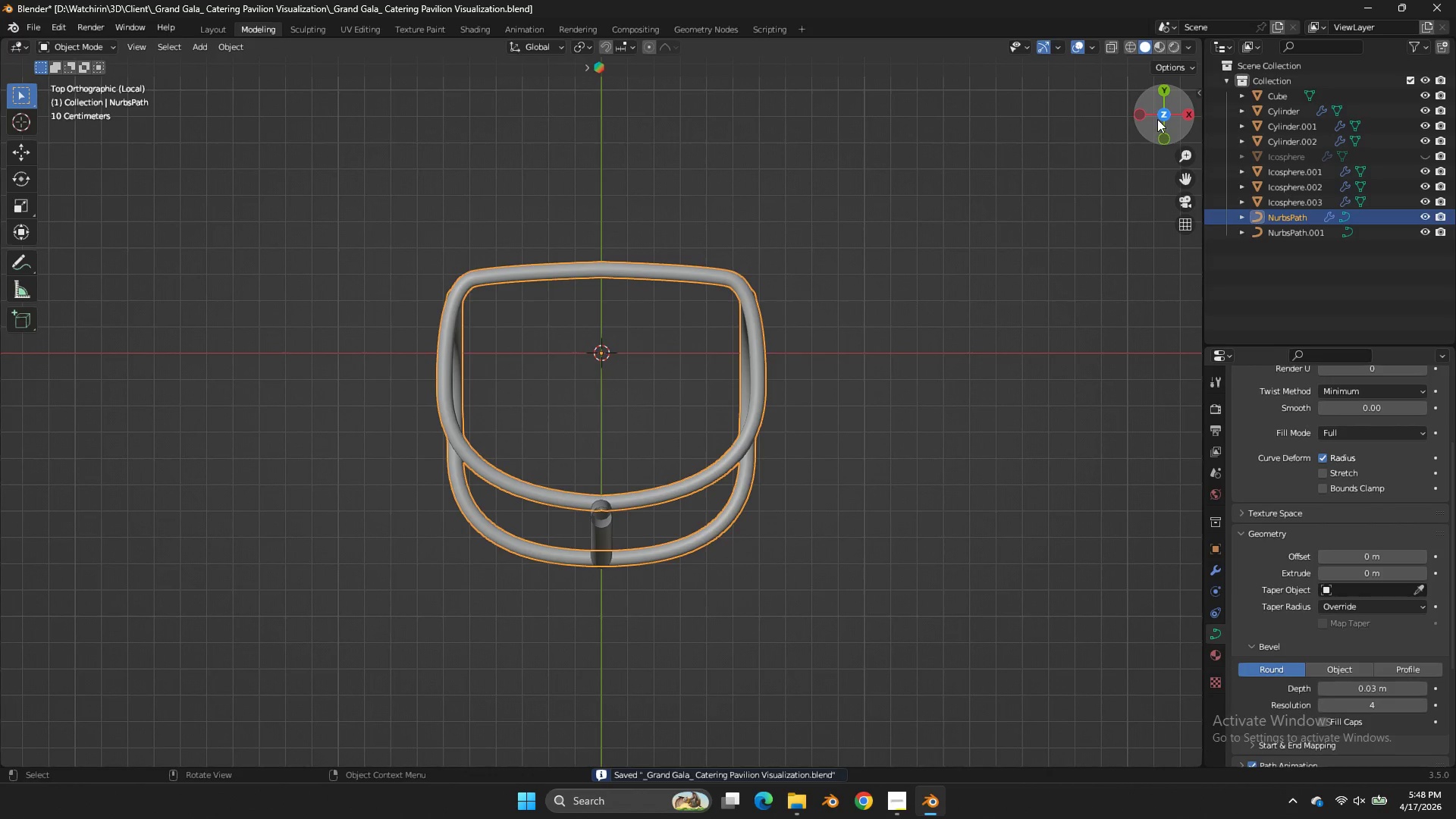 
left_click_drag(start_coordinate=[1161, 114], to_coordinate=[973, 731])
 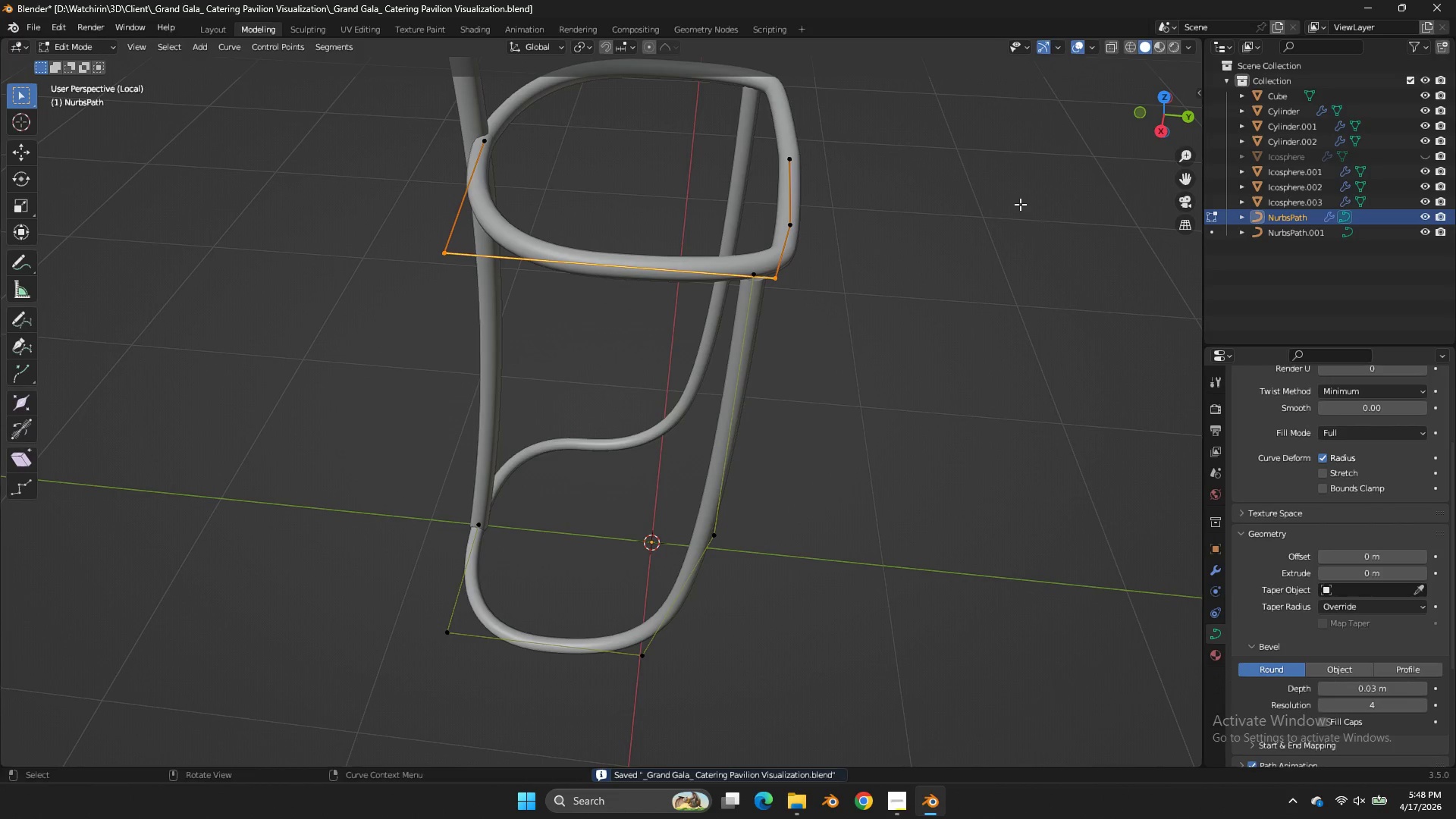 
key(Tab)
 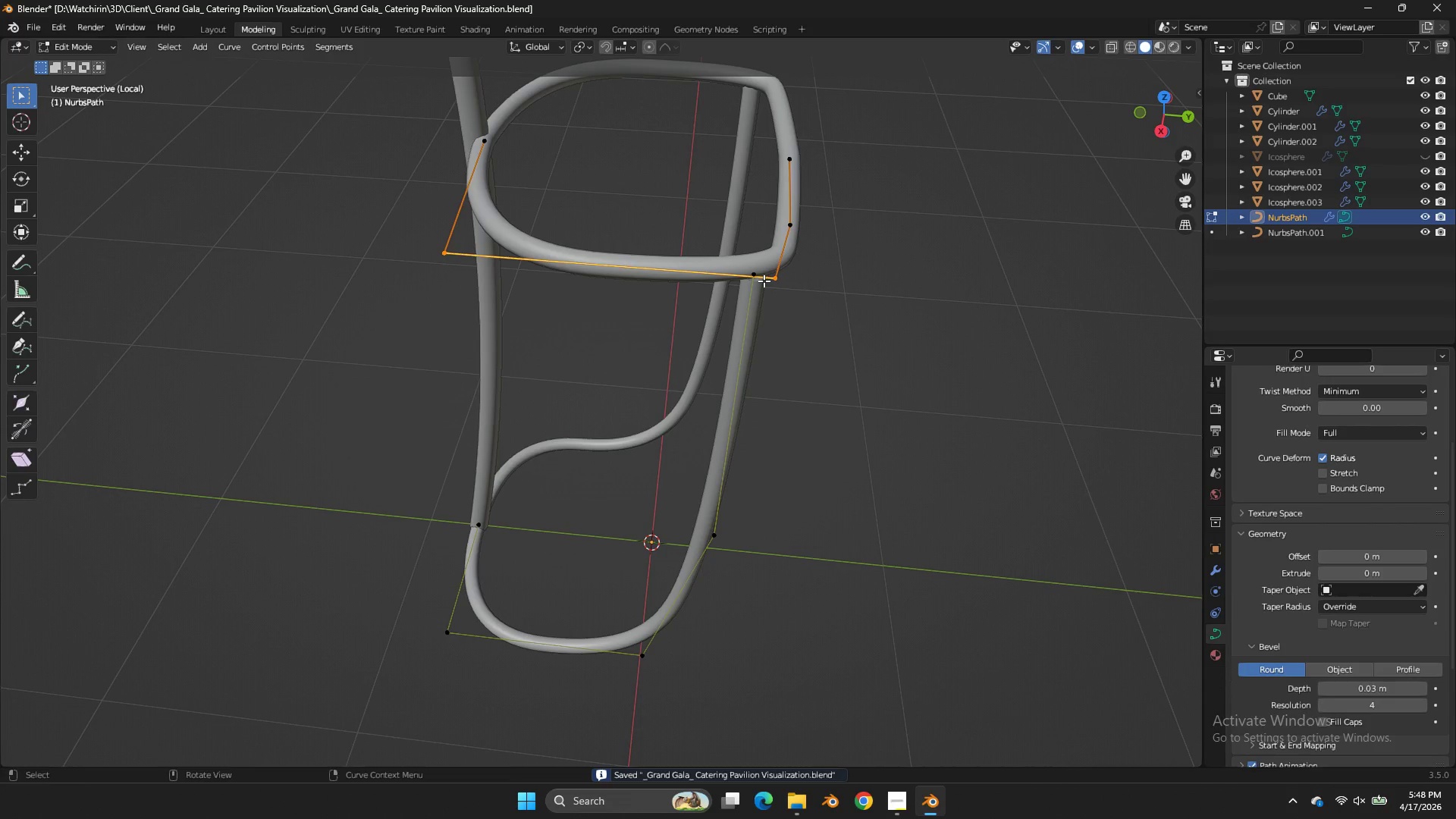 
left_click_drag(start_coordinate=[764, 280], to_coordinate=[759, 276])
 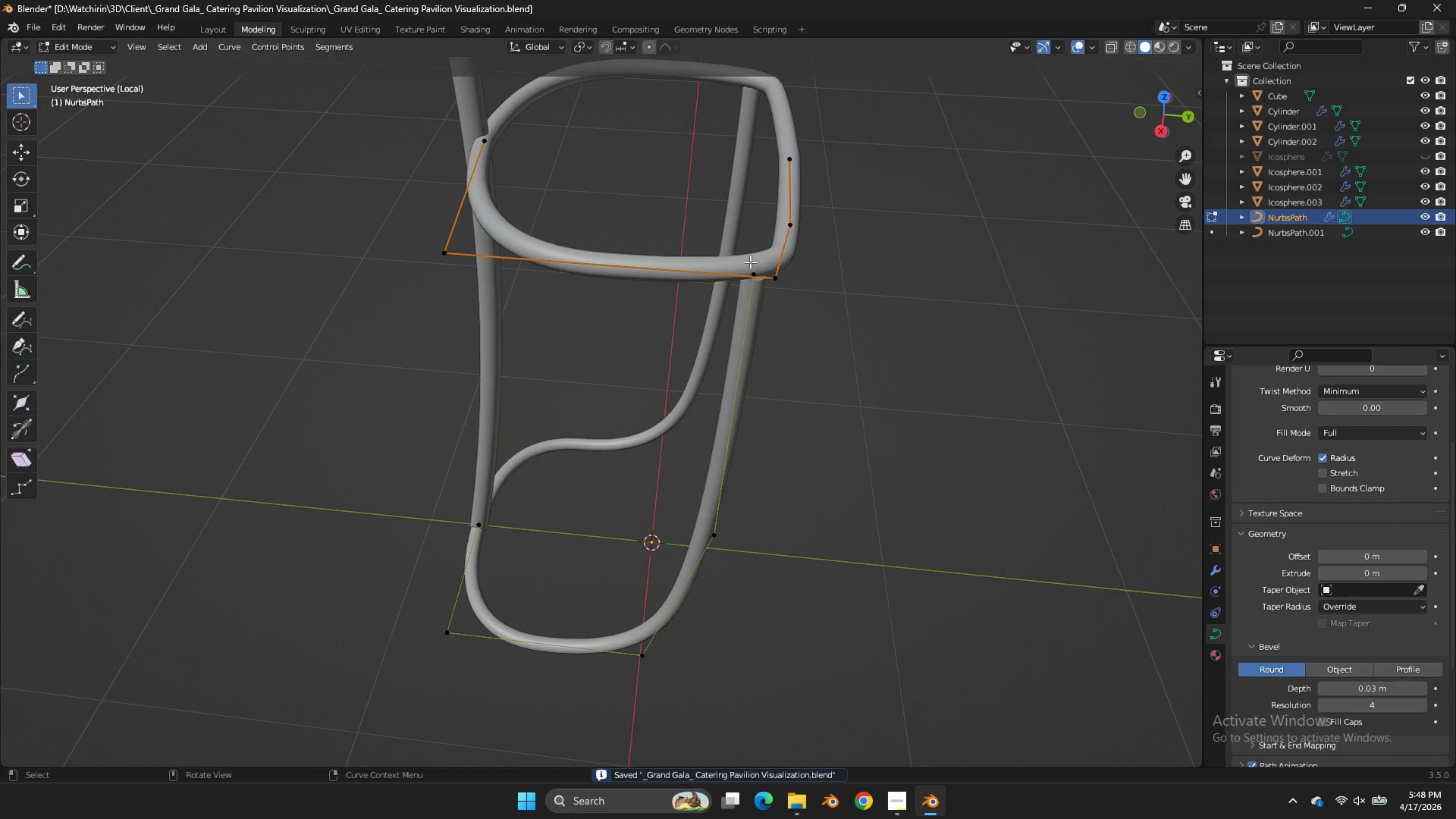 
double_click([750, 262])
 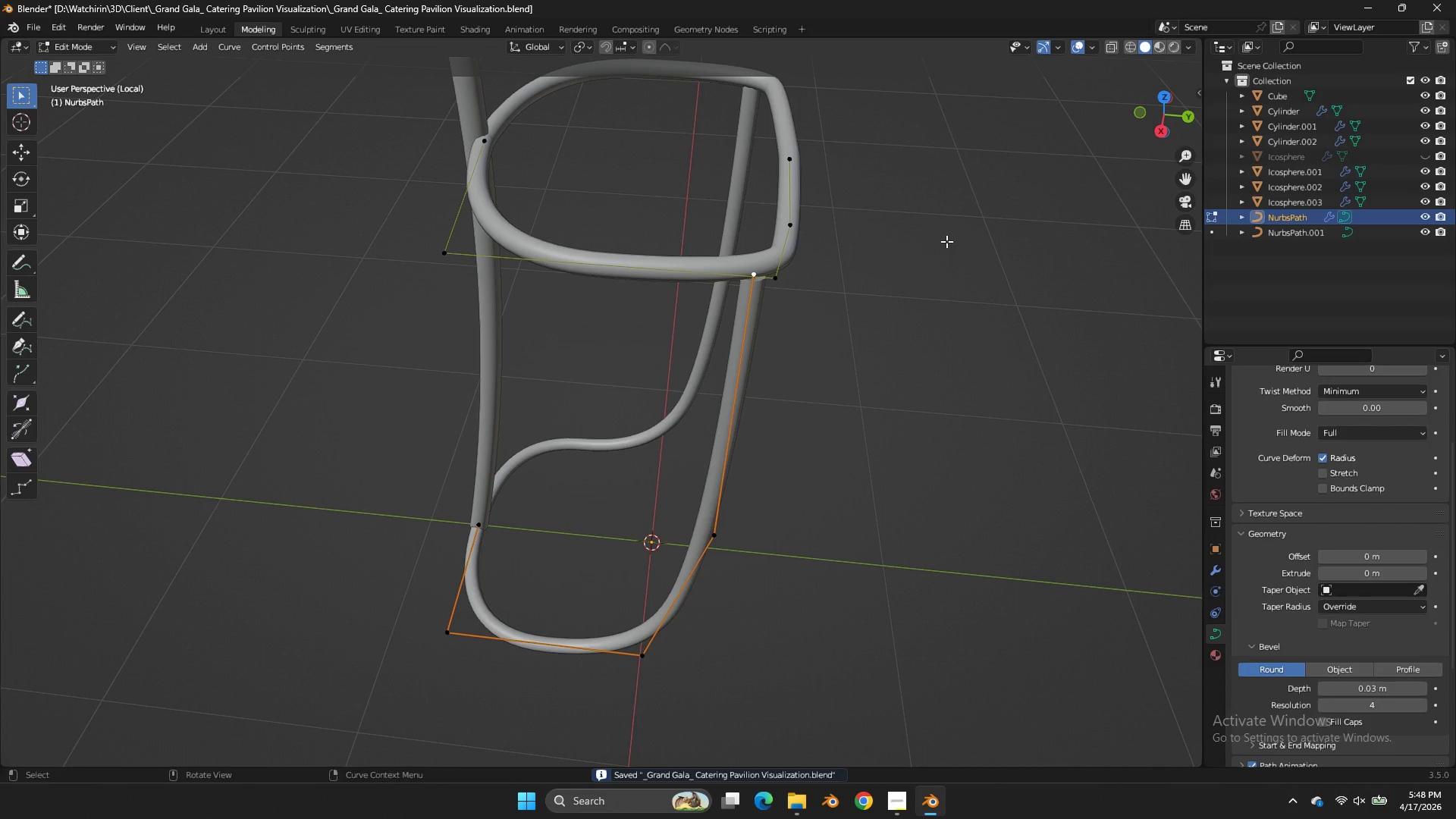 
key(Alt+AltLeft)
 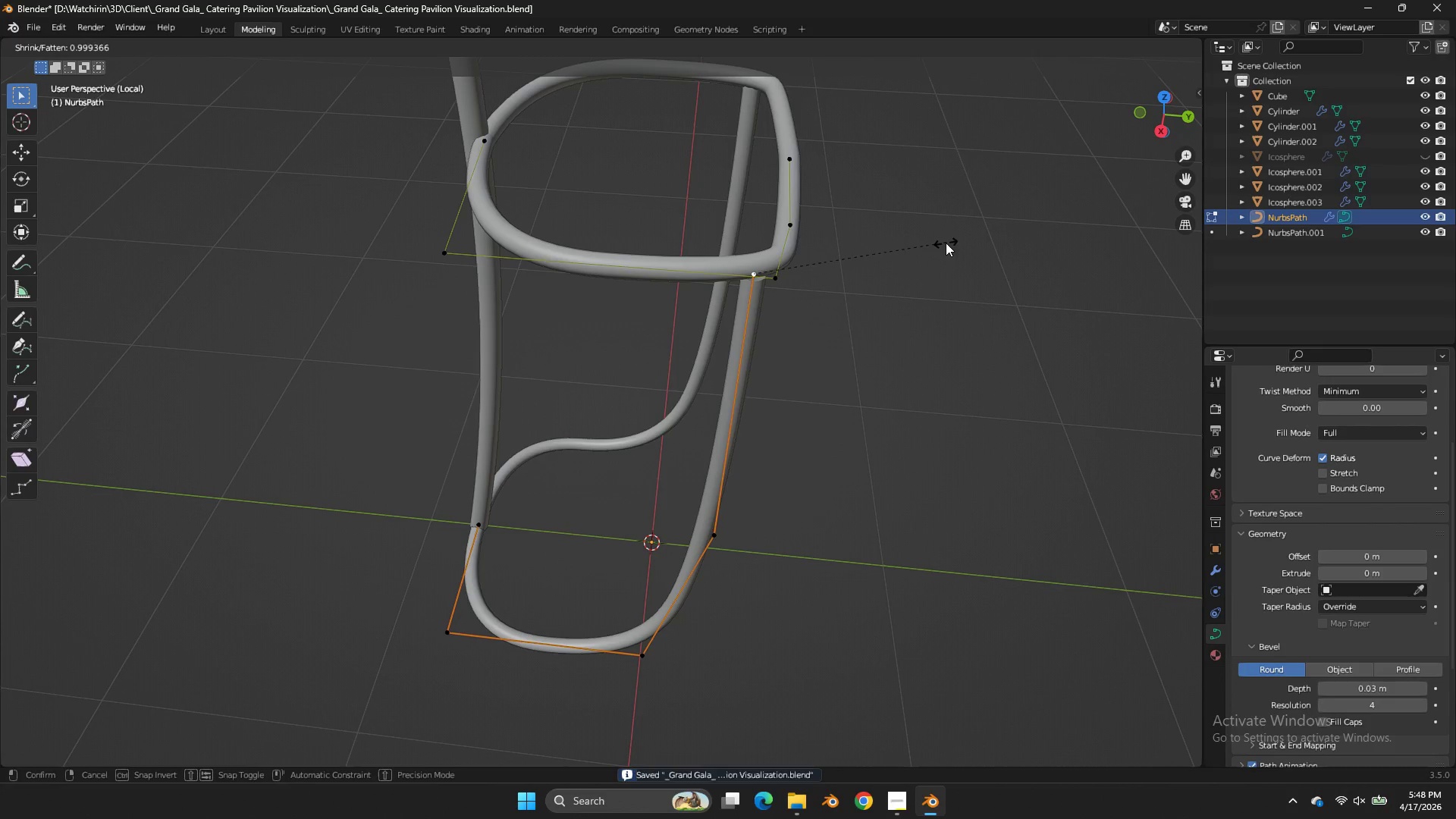 
key(Alt+S)
 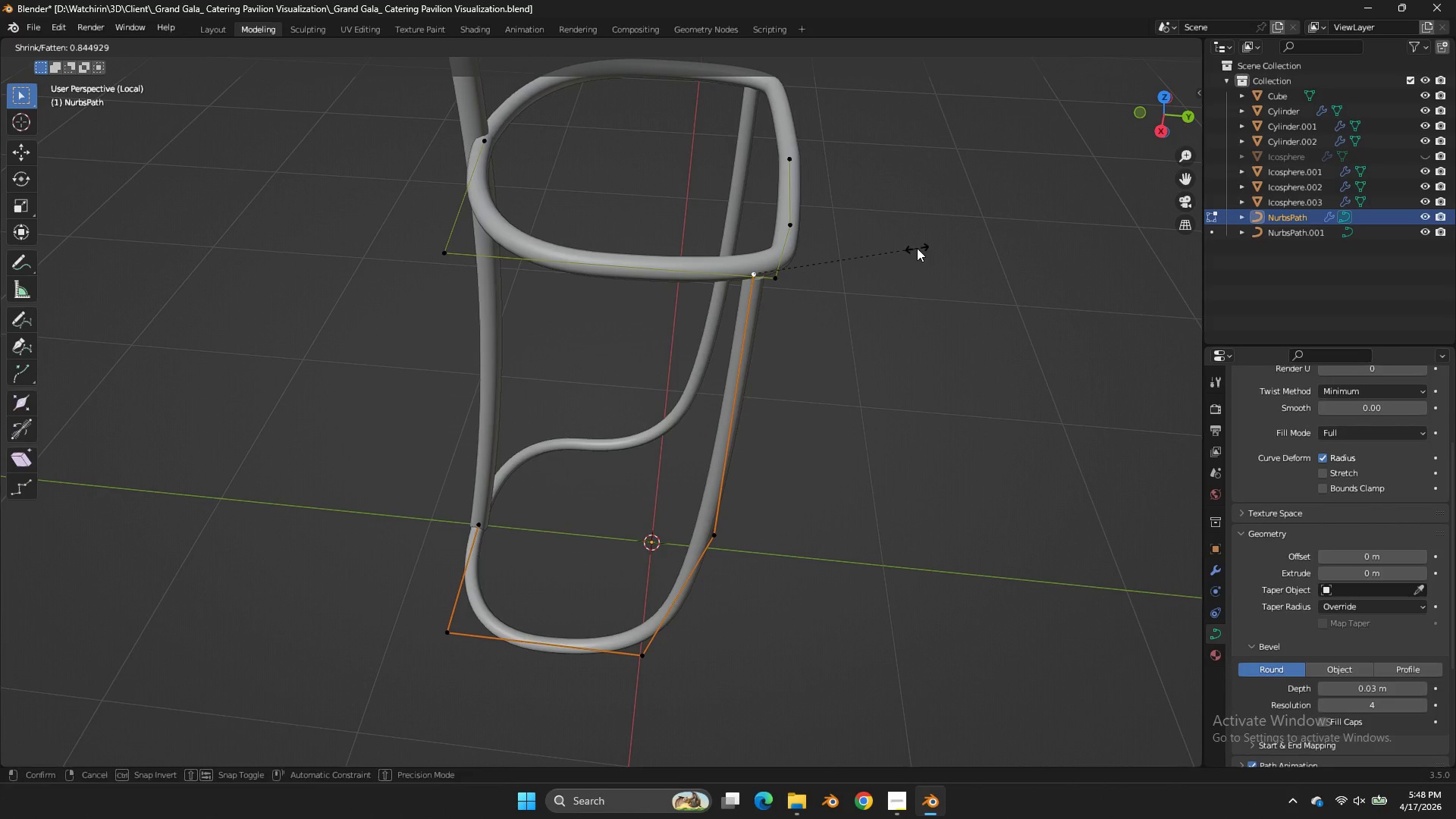 
double_click([917, 248])
 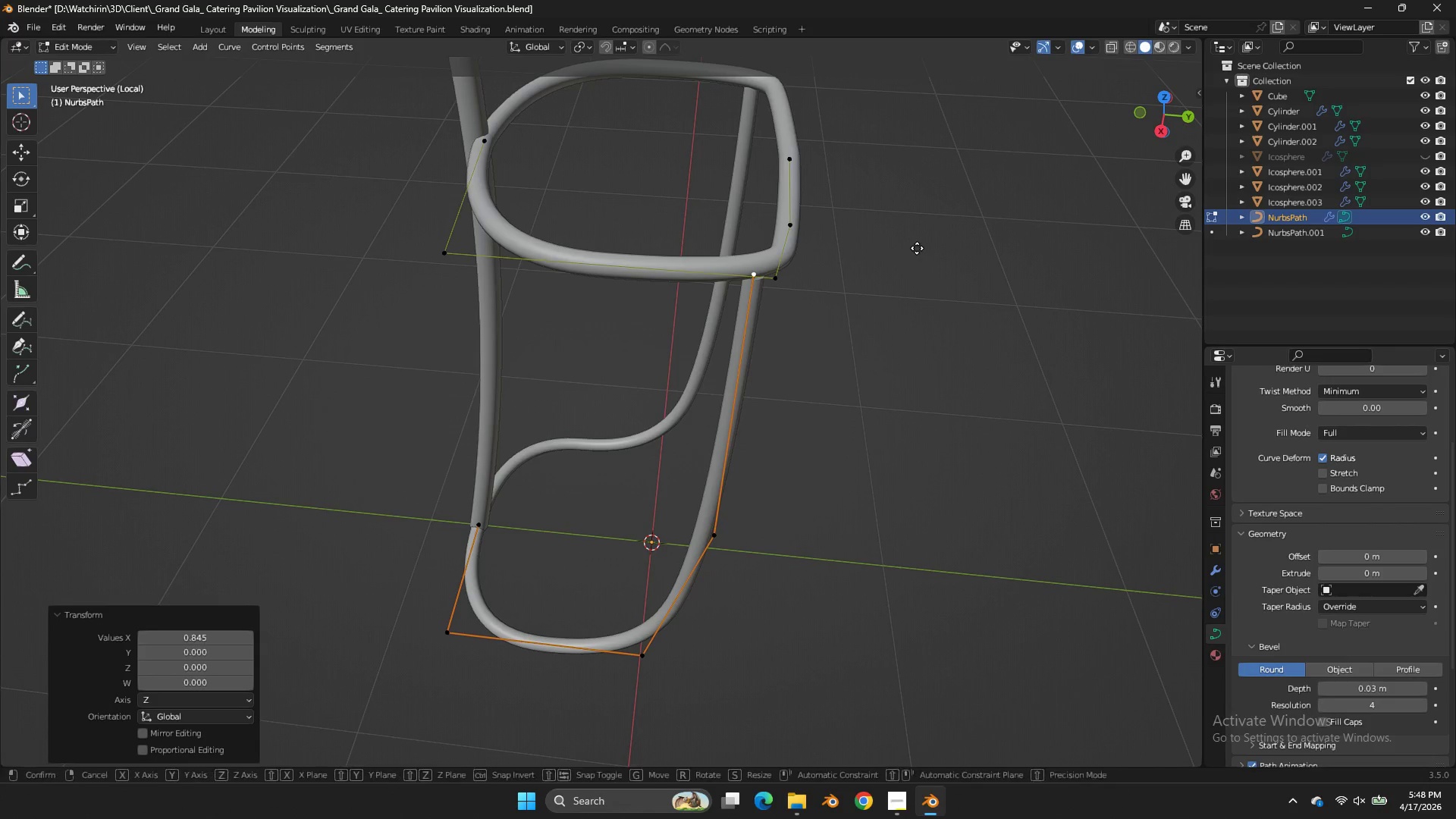 
type(gz)
 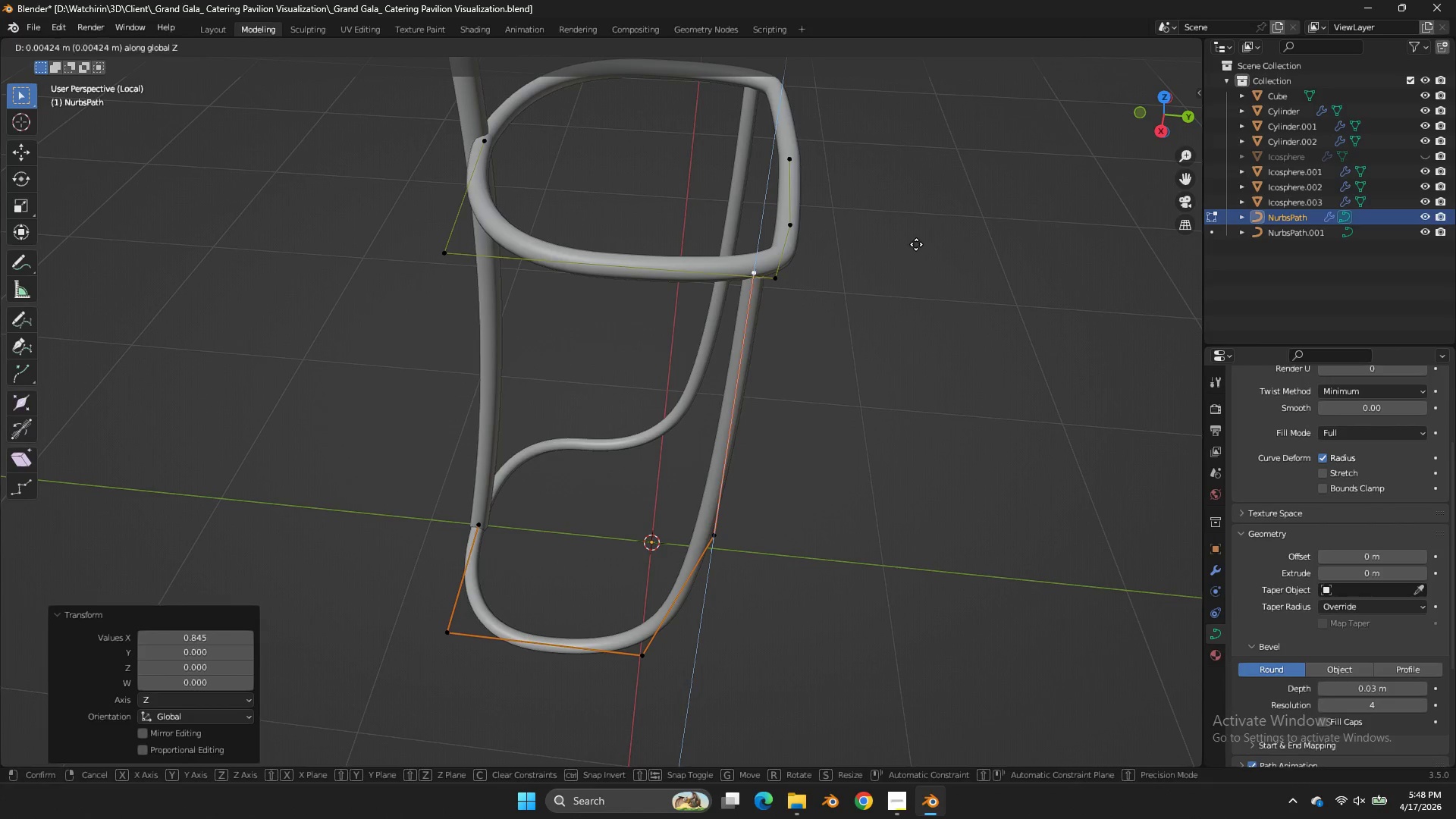 
hold_key(key=ShiftLeft, duration=0.66)
 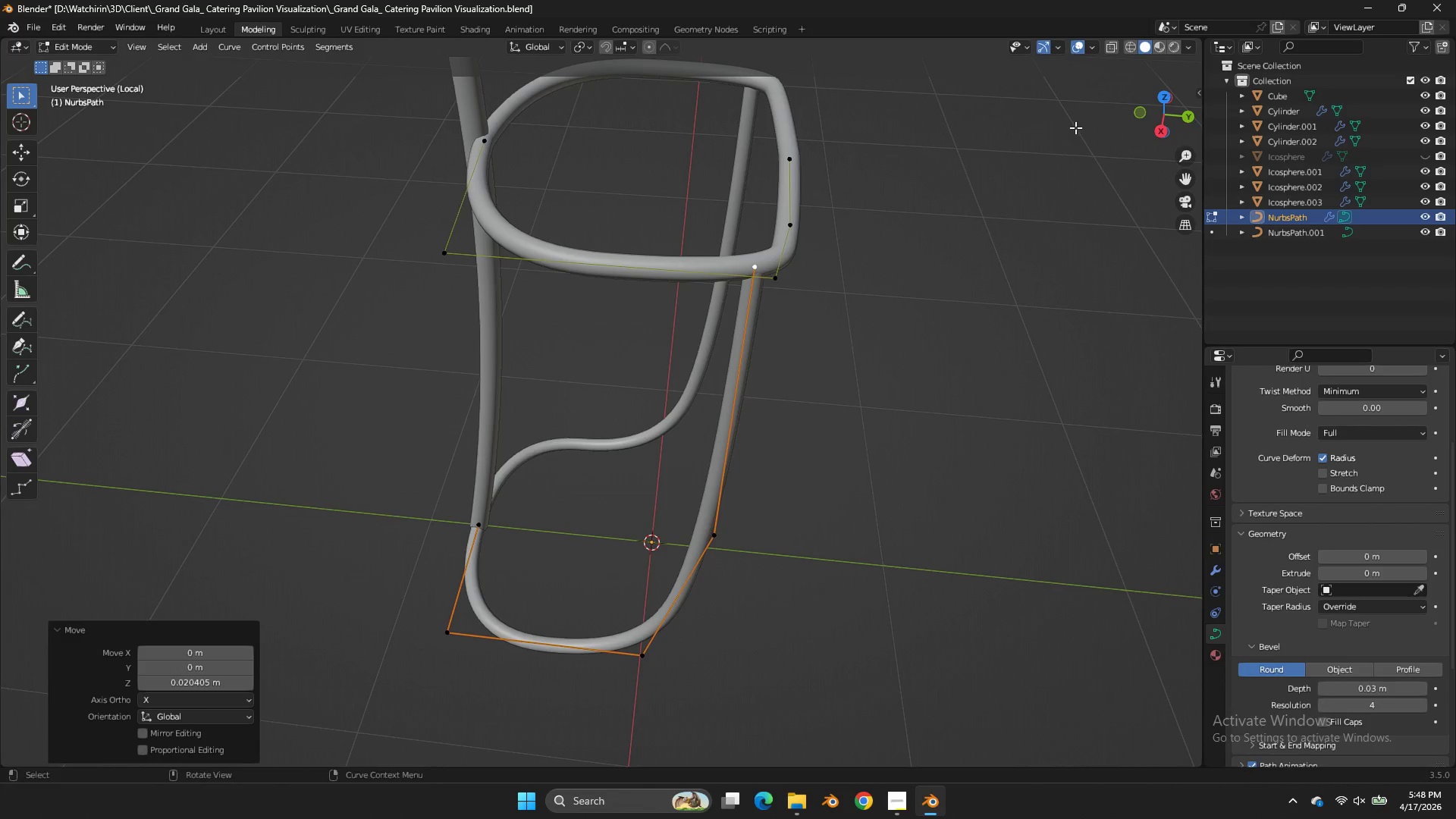 
key(Control+ControlLeft)
 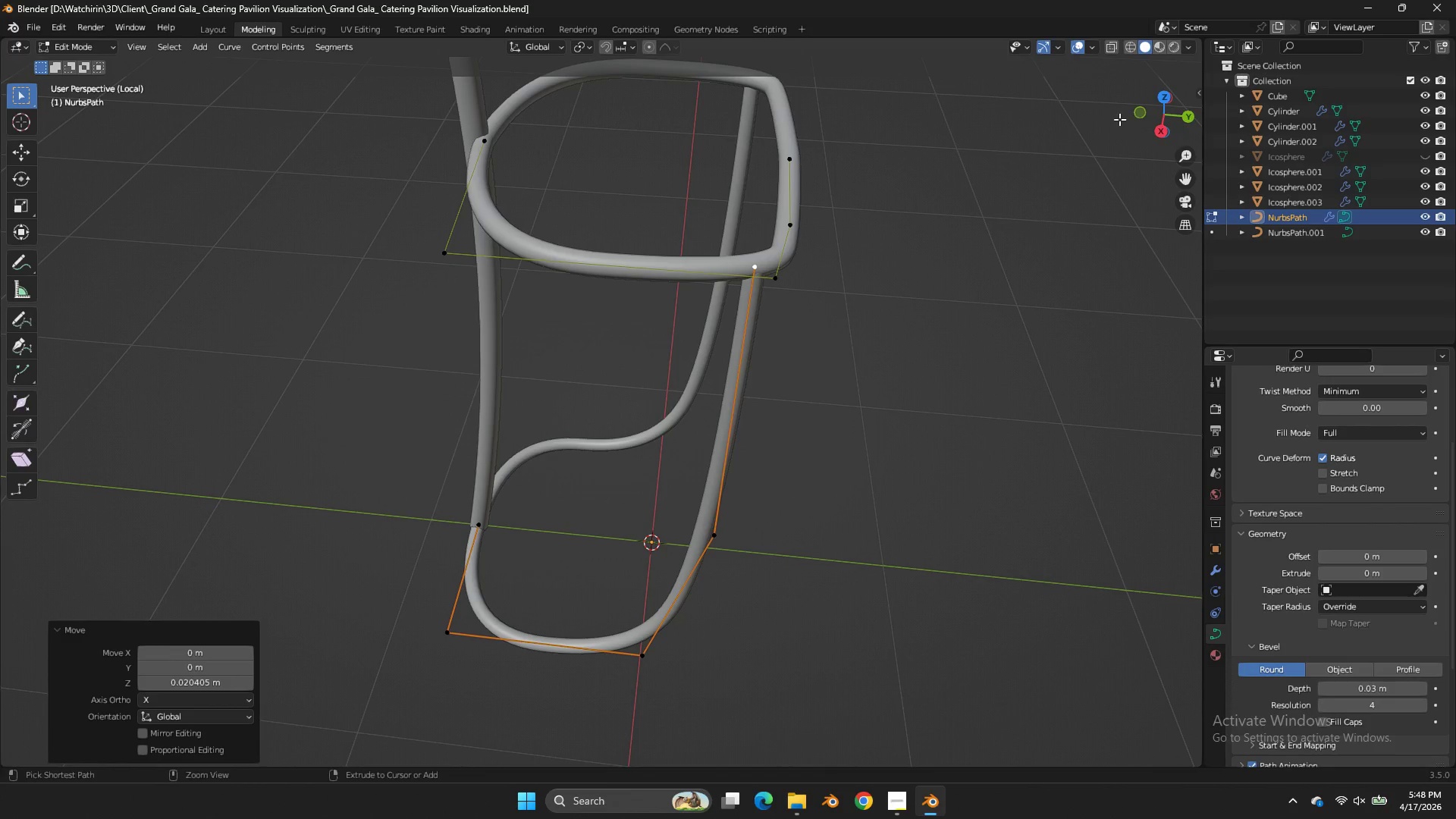 
key(Control+S)
 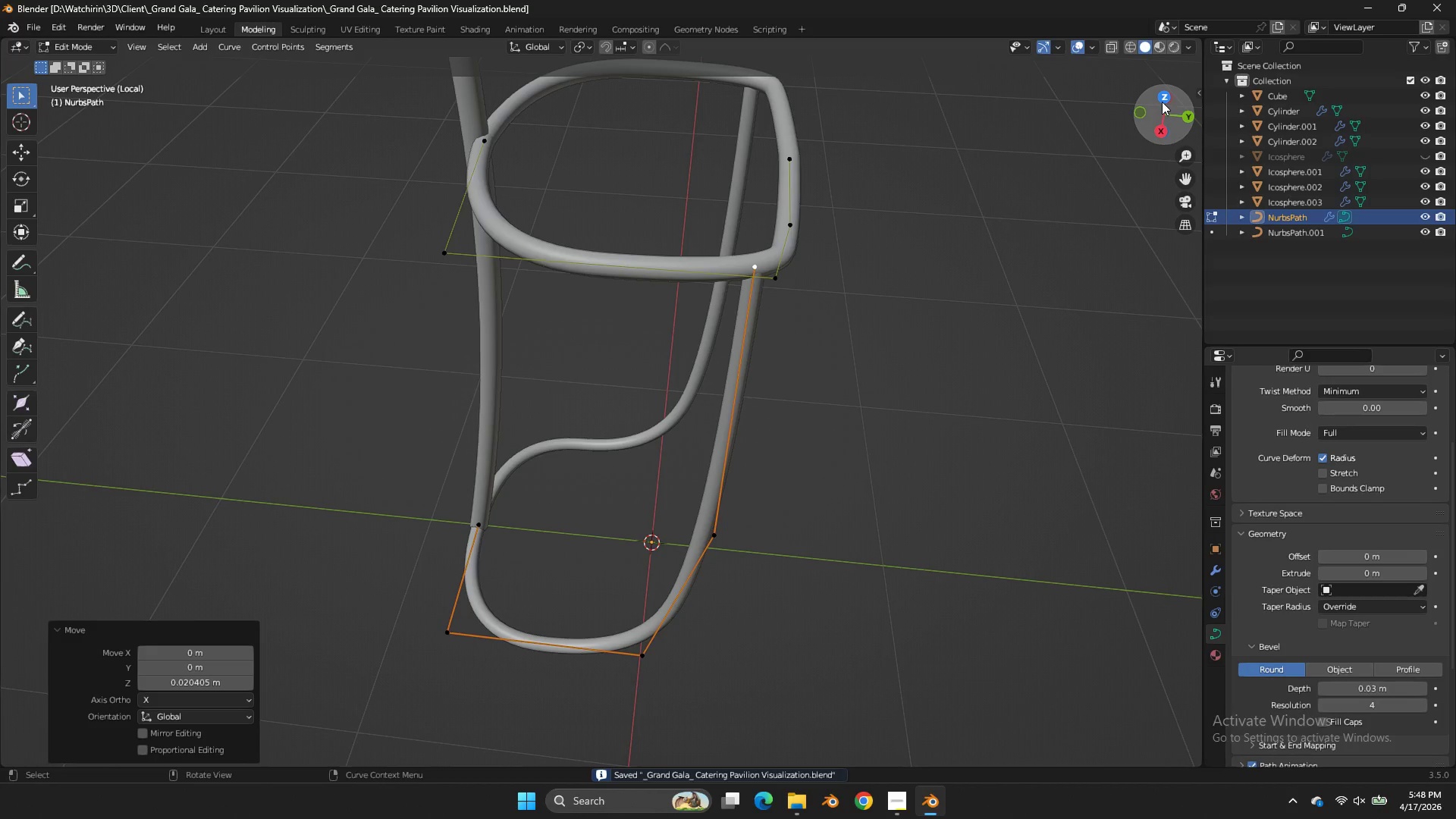 
left_click([1162, 102])
 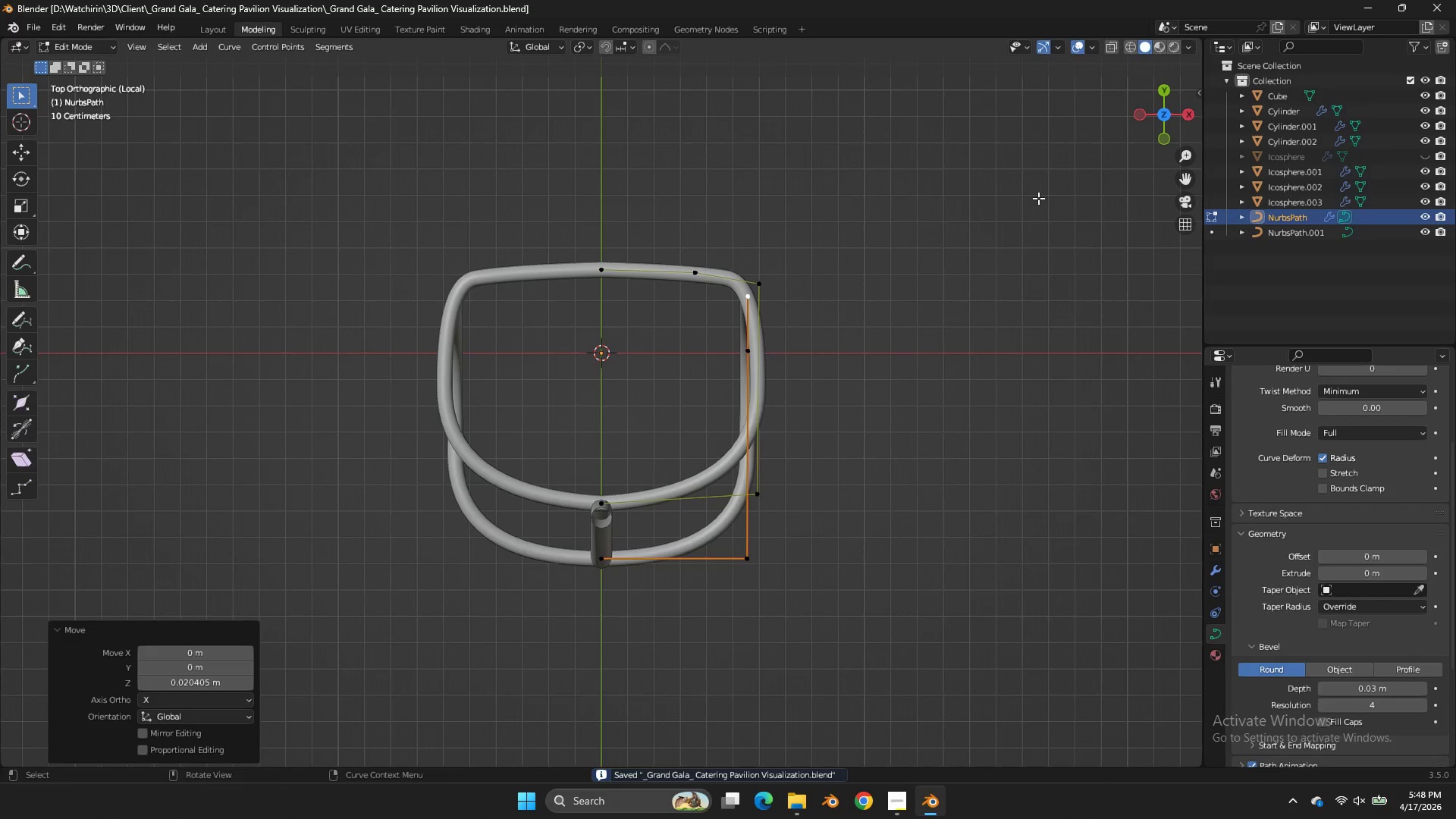 
key(G)
 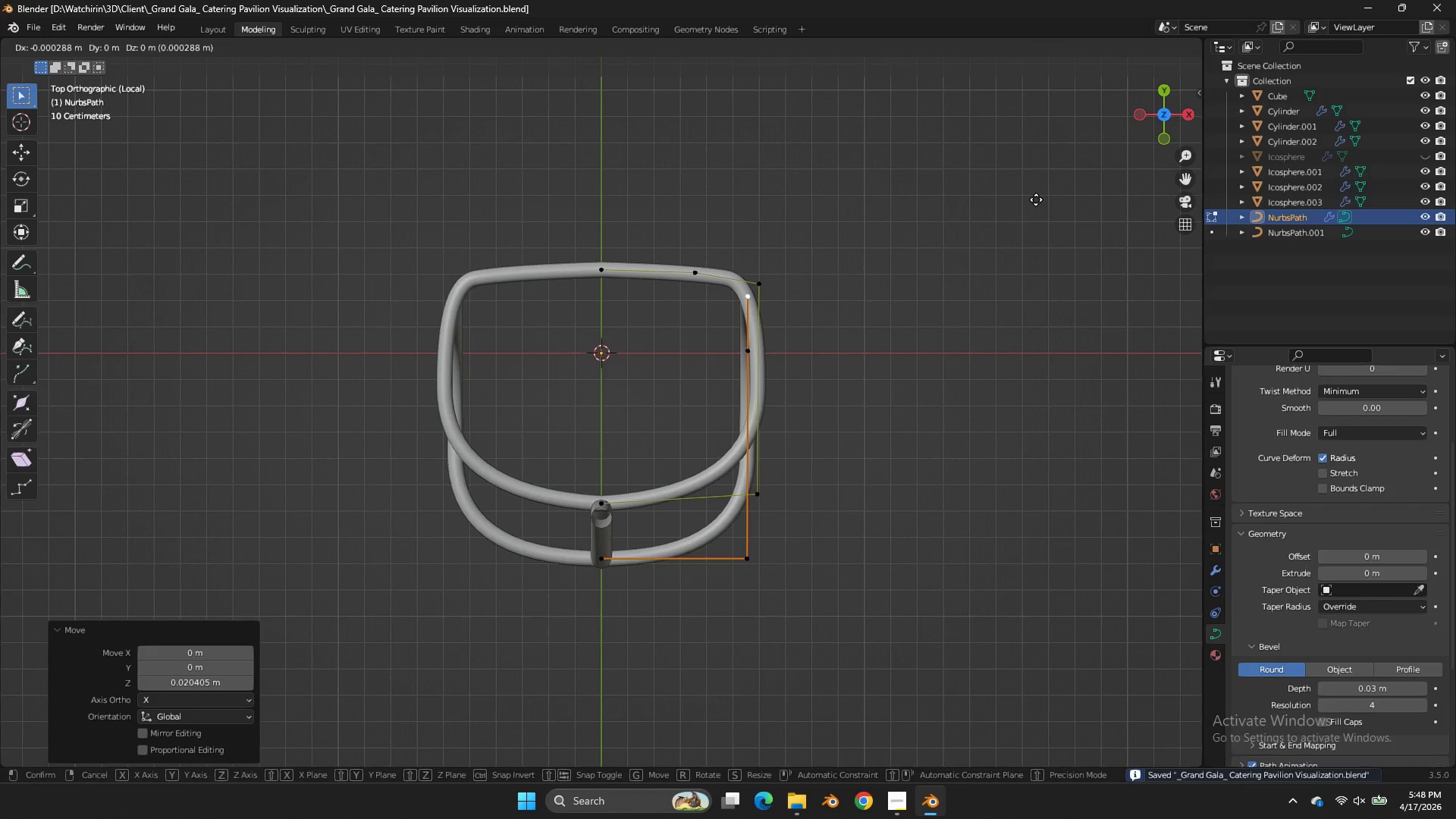 
hold_key(key=ShiftLeft, duration=0.41)
left_click([1028, 201])
 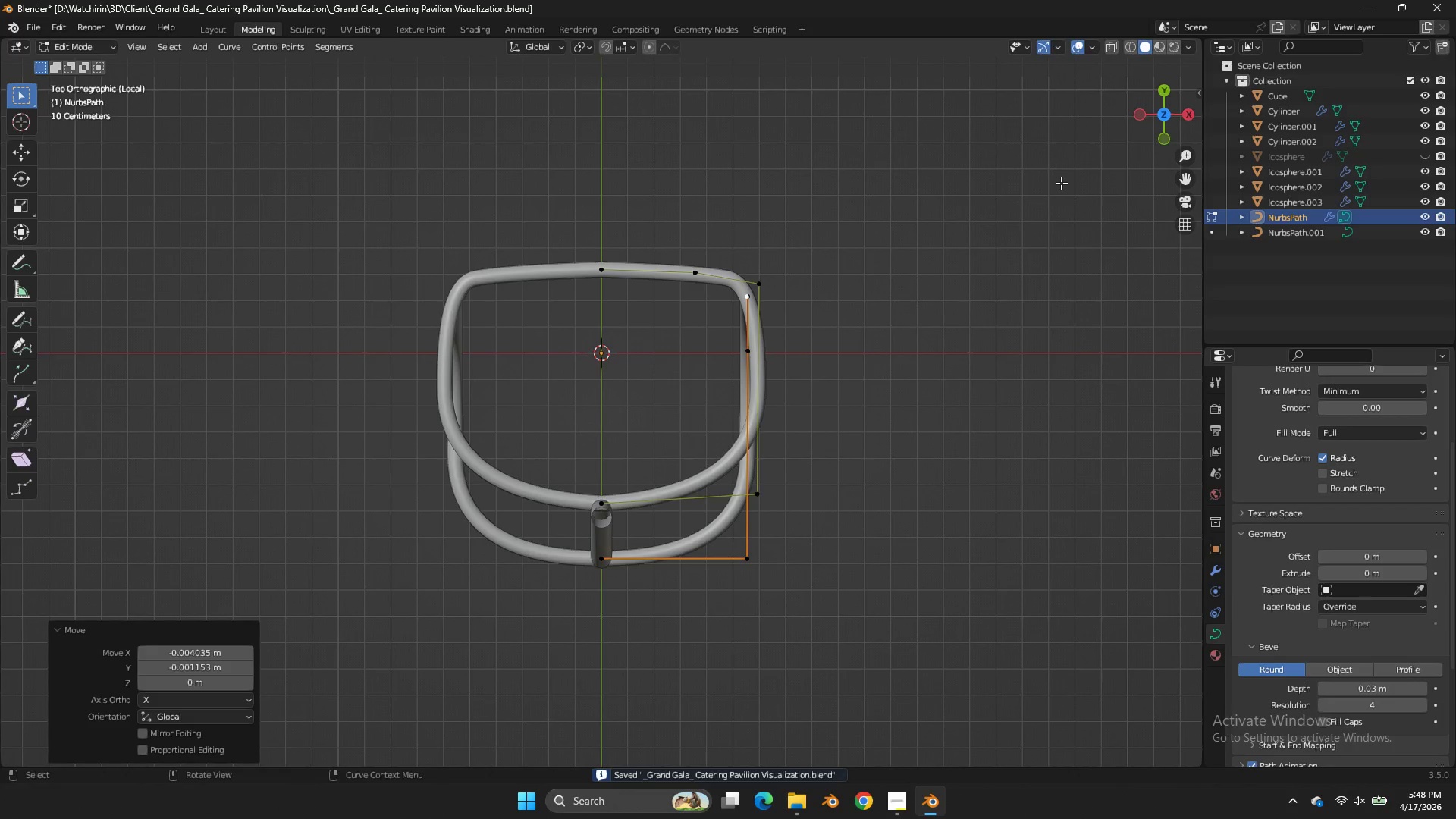 
key(Control+ControlLeft)
 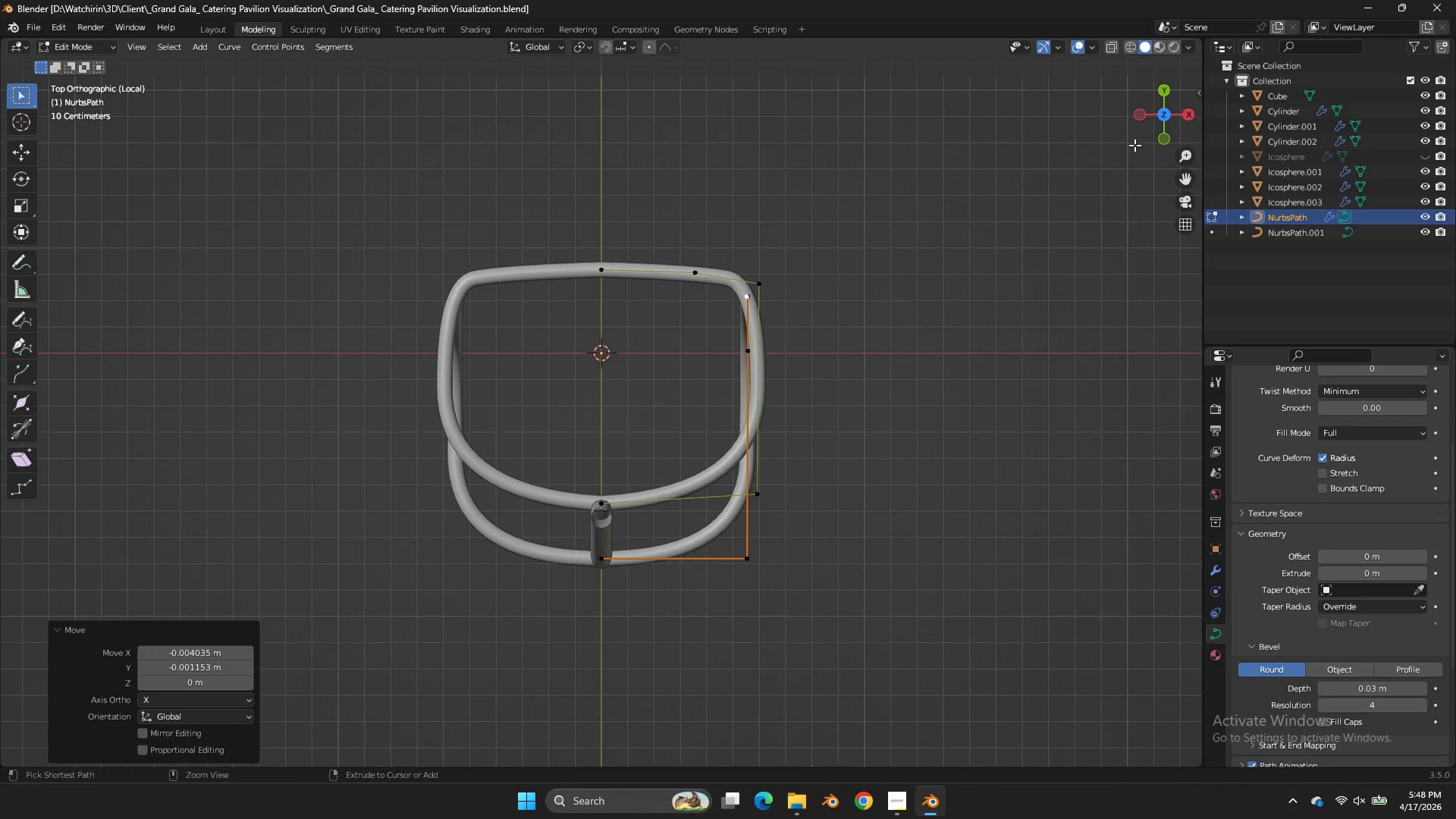 
key(Control+S)
 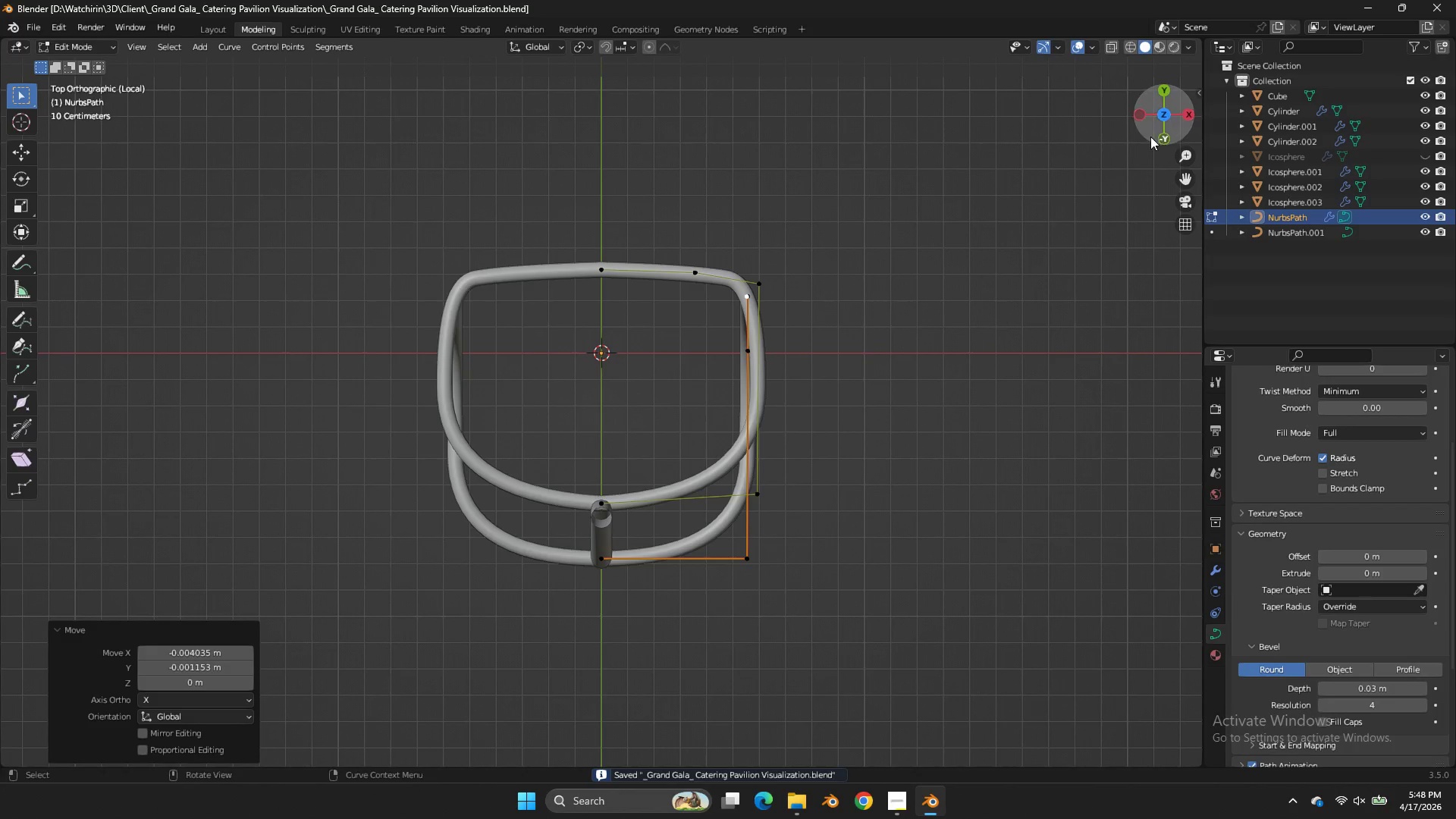 
left_click_drag(start_coordinate=[1151, 136], to_coordinate=[1018, 739])
 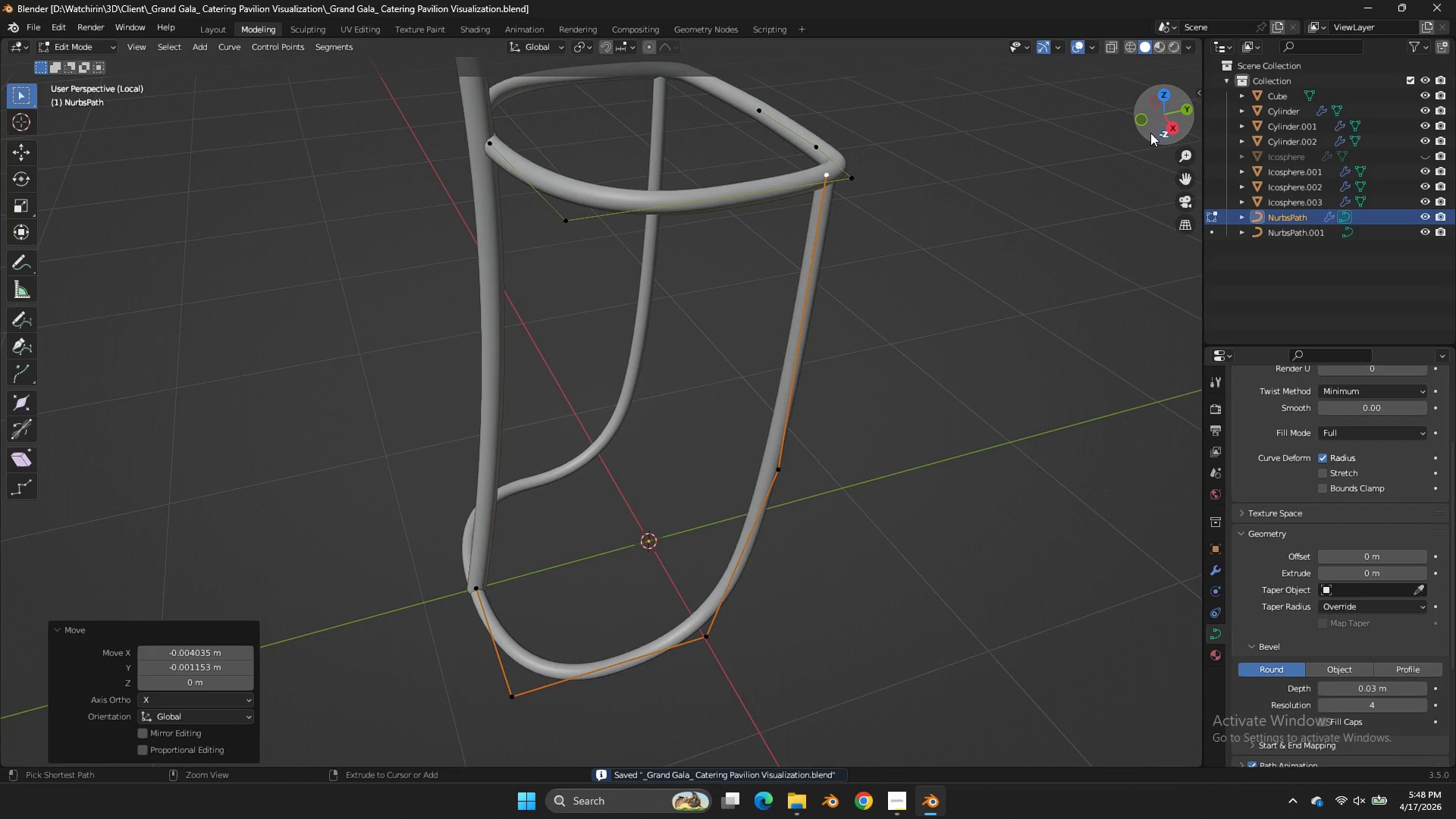 
key(Control+ControlLeft)
 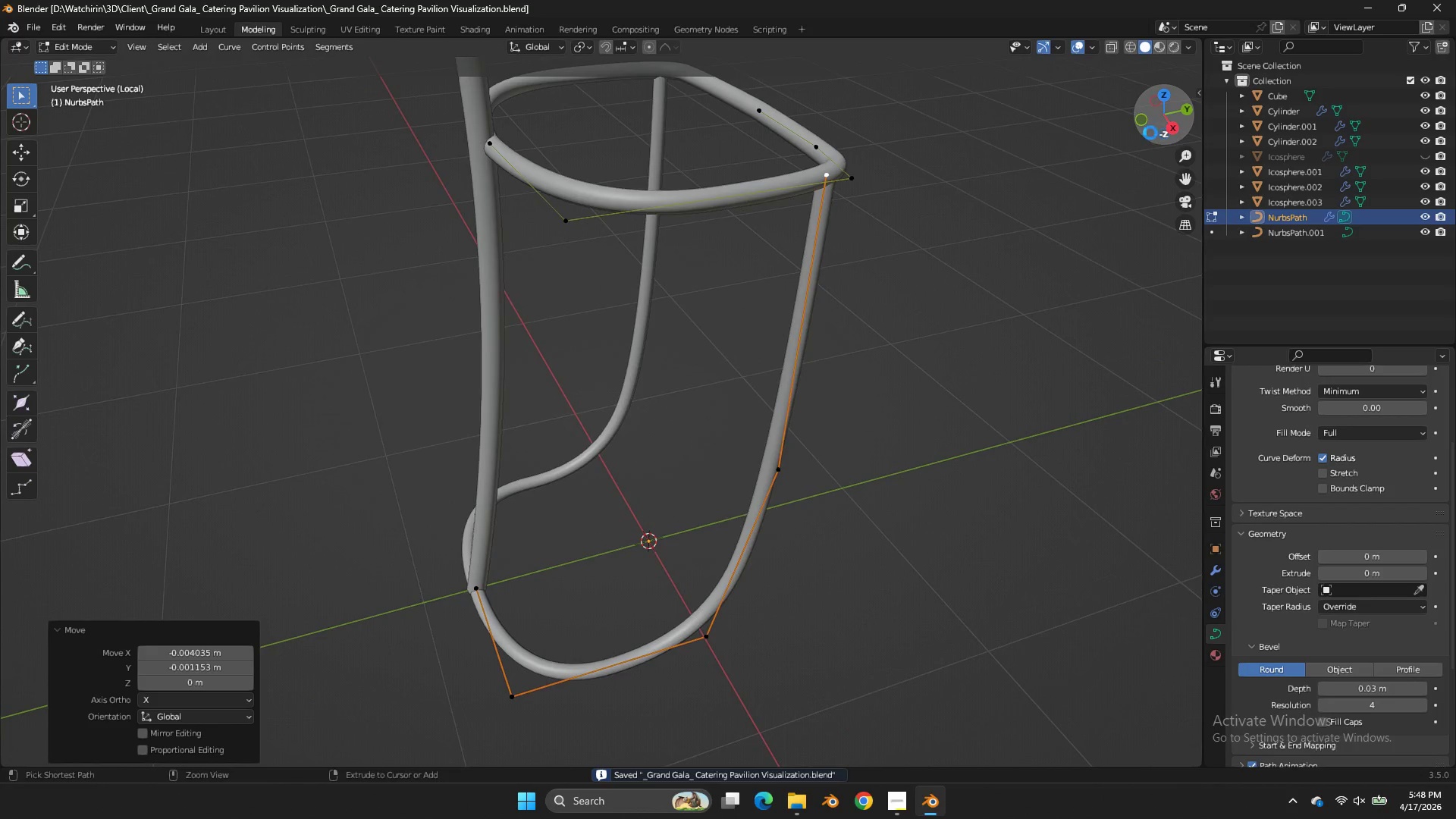 
key(Control+S)
 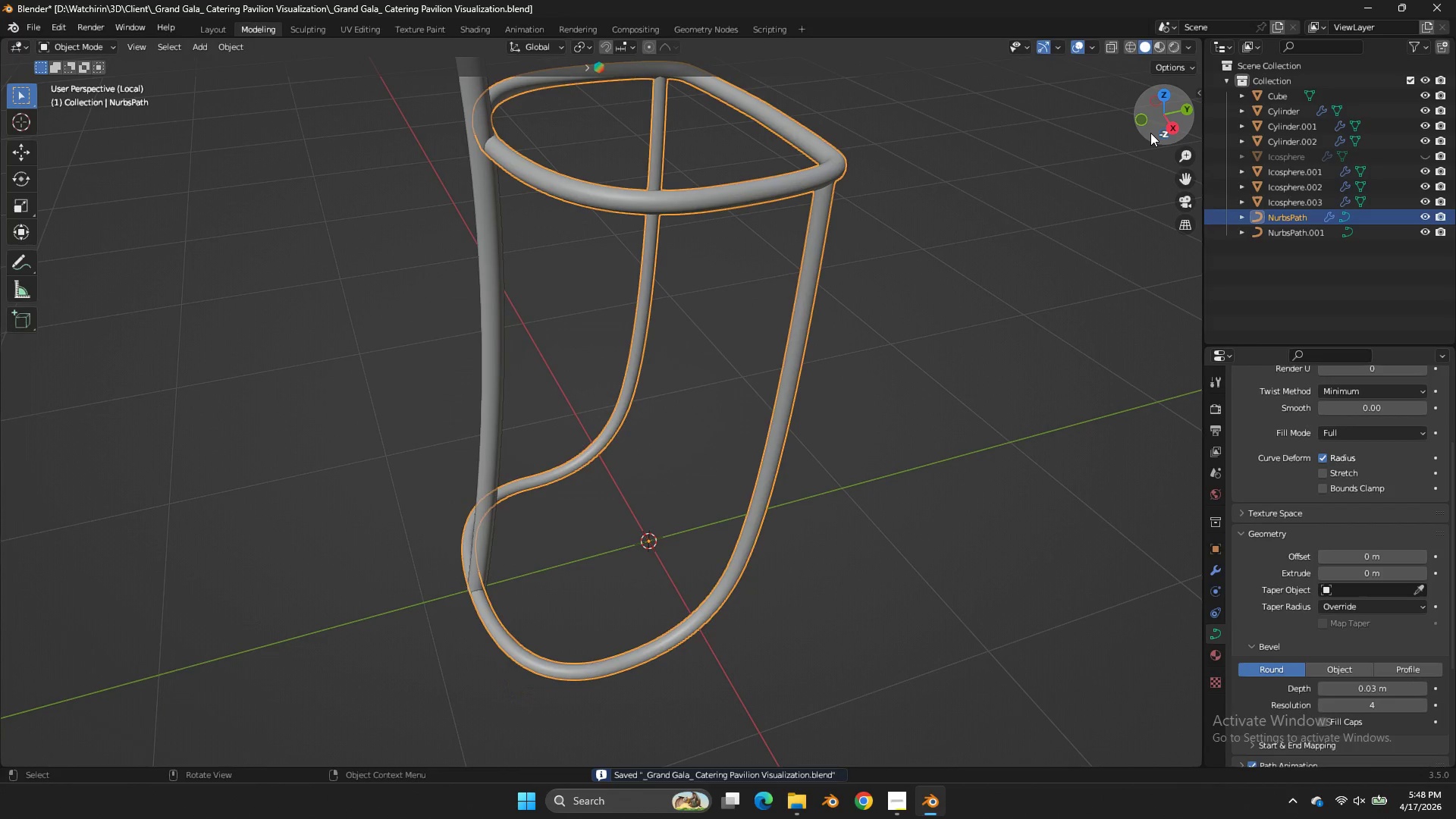 
key(Tab)
 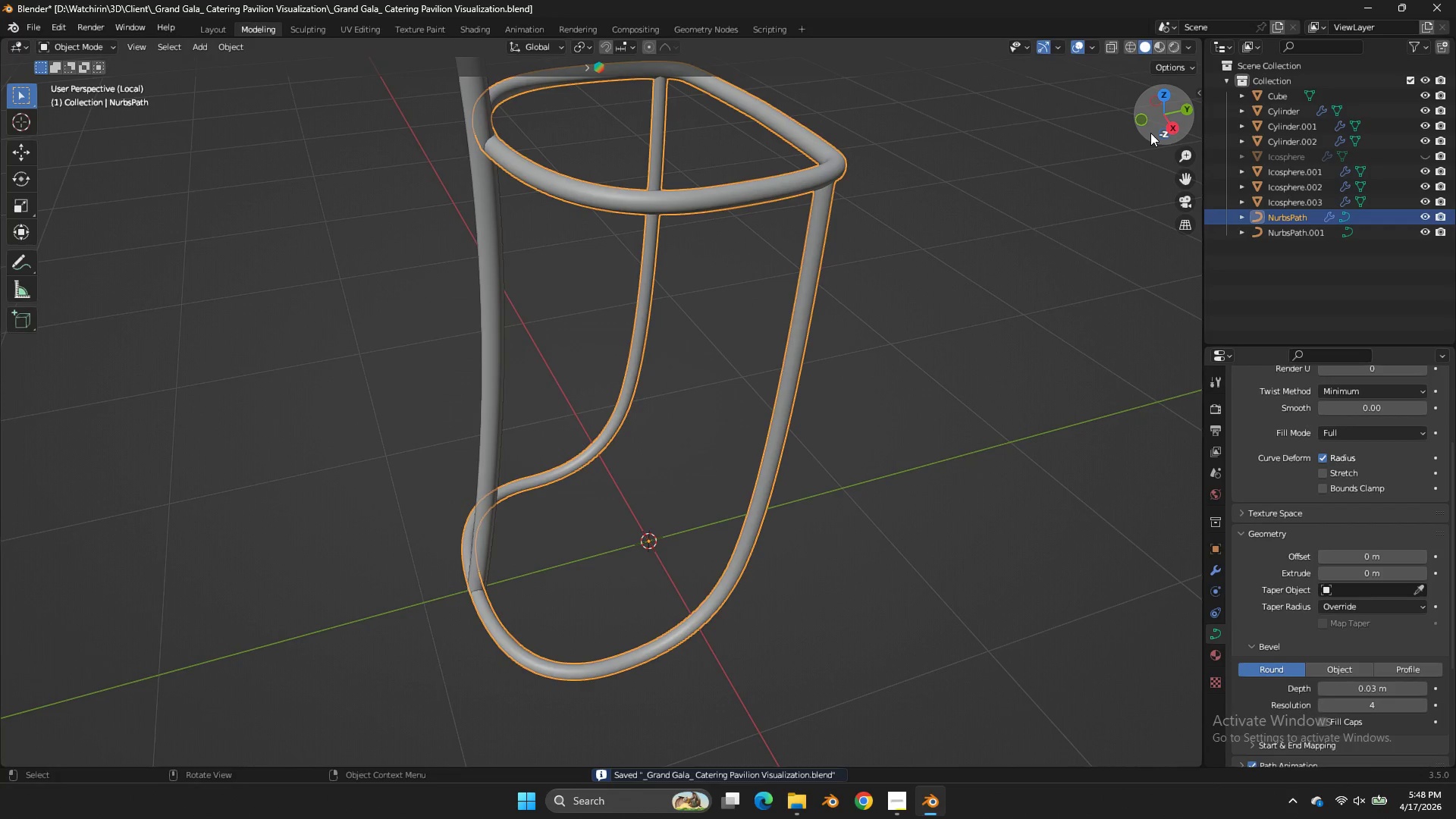 
left_click_drag(start_coordinate=[1150, 133], to_coordinate=[1094, 138])
 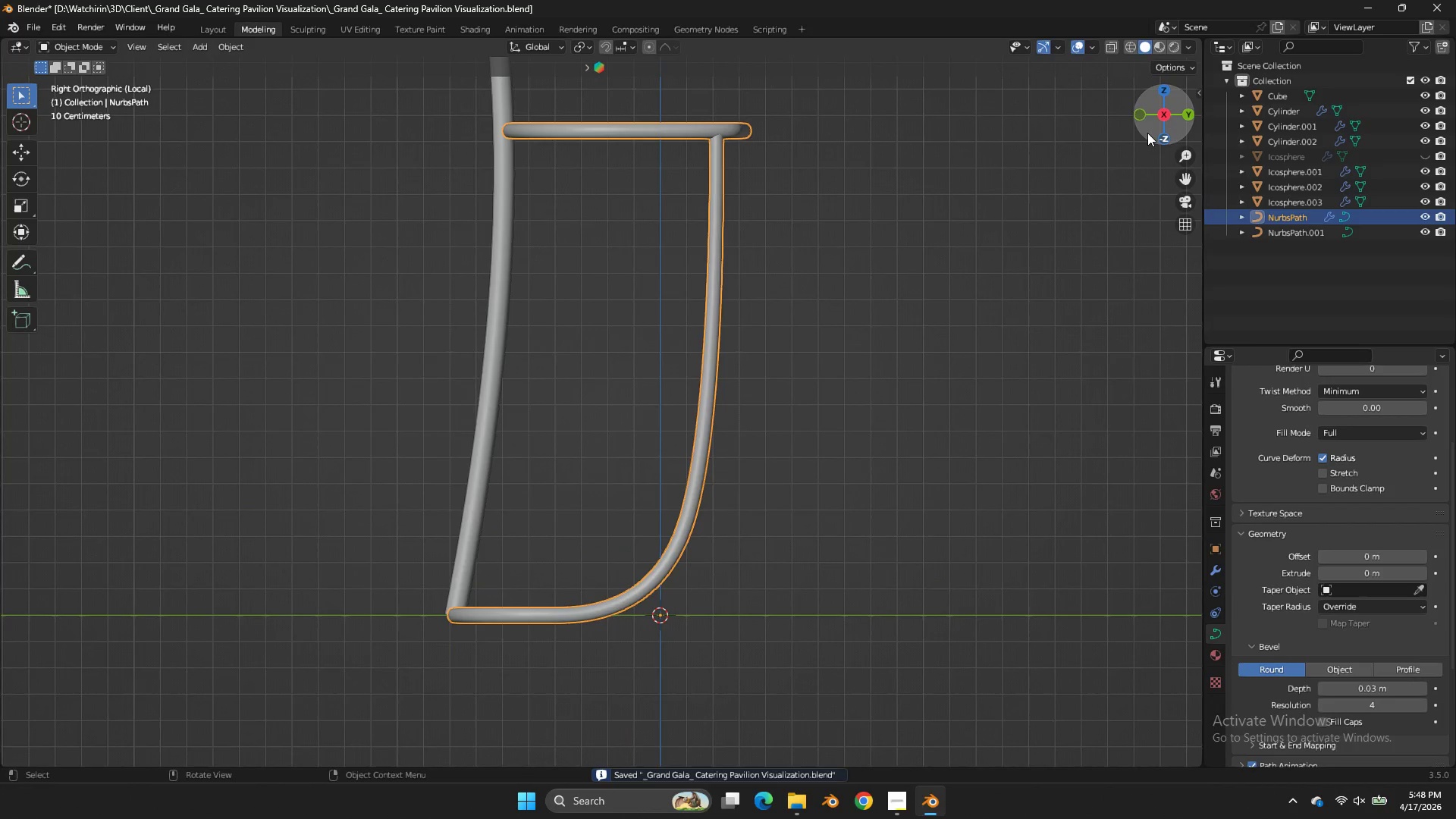 
left_click([1147, 133])
 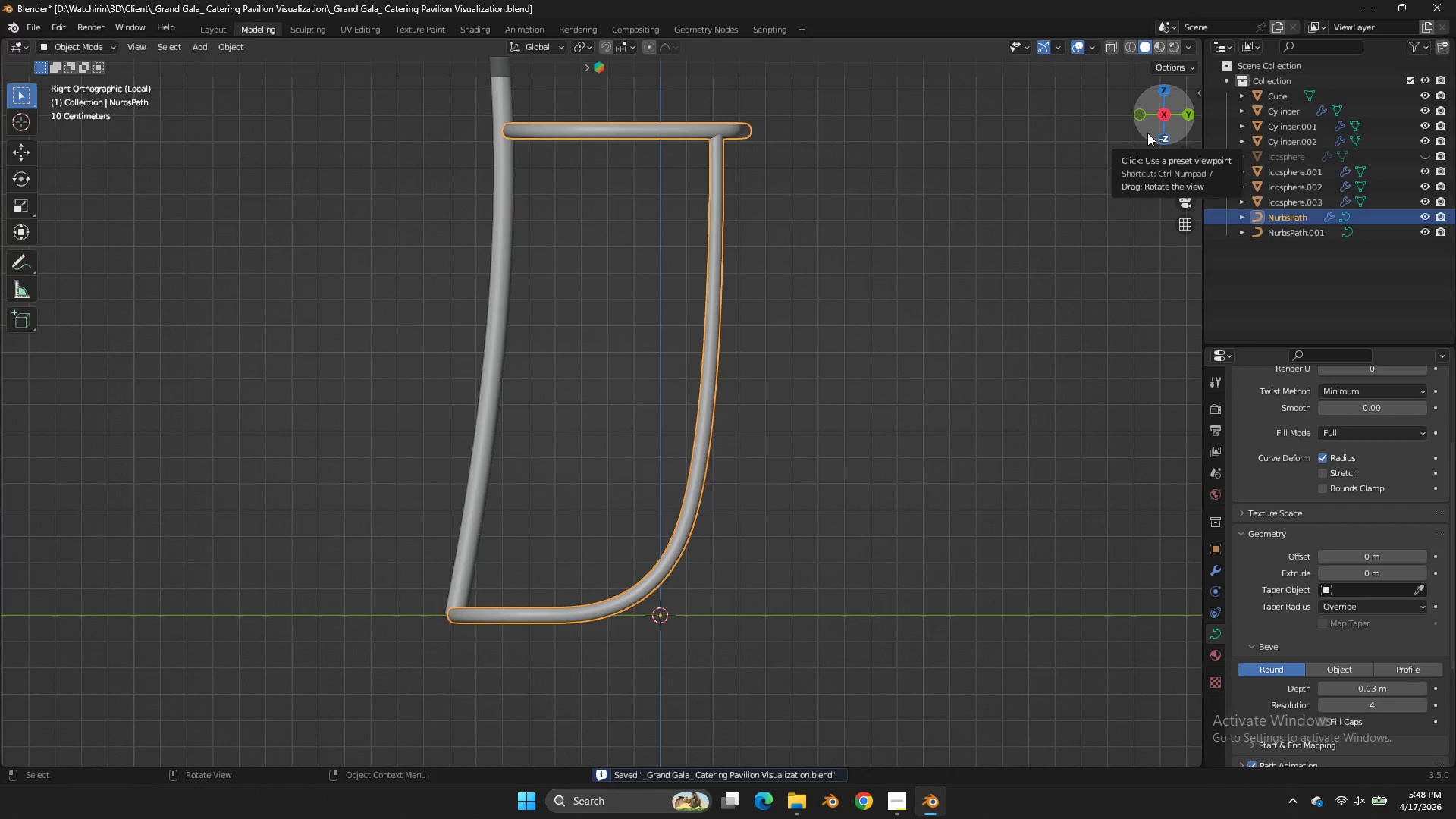 
left_click_drag(start_coordinate=[1147, 133], to_coordinate=[16, 195])
 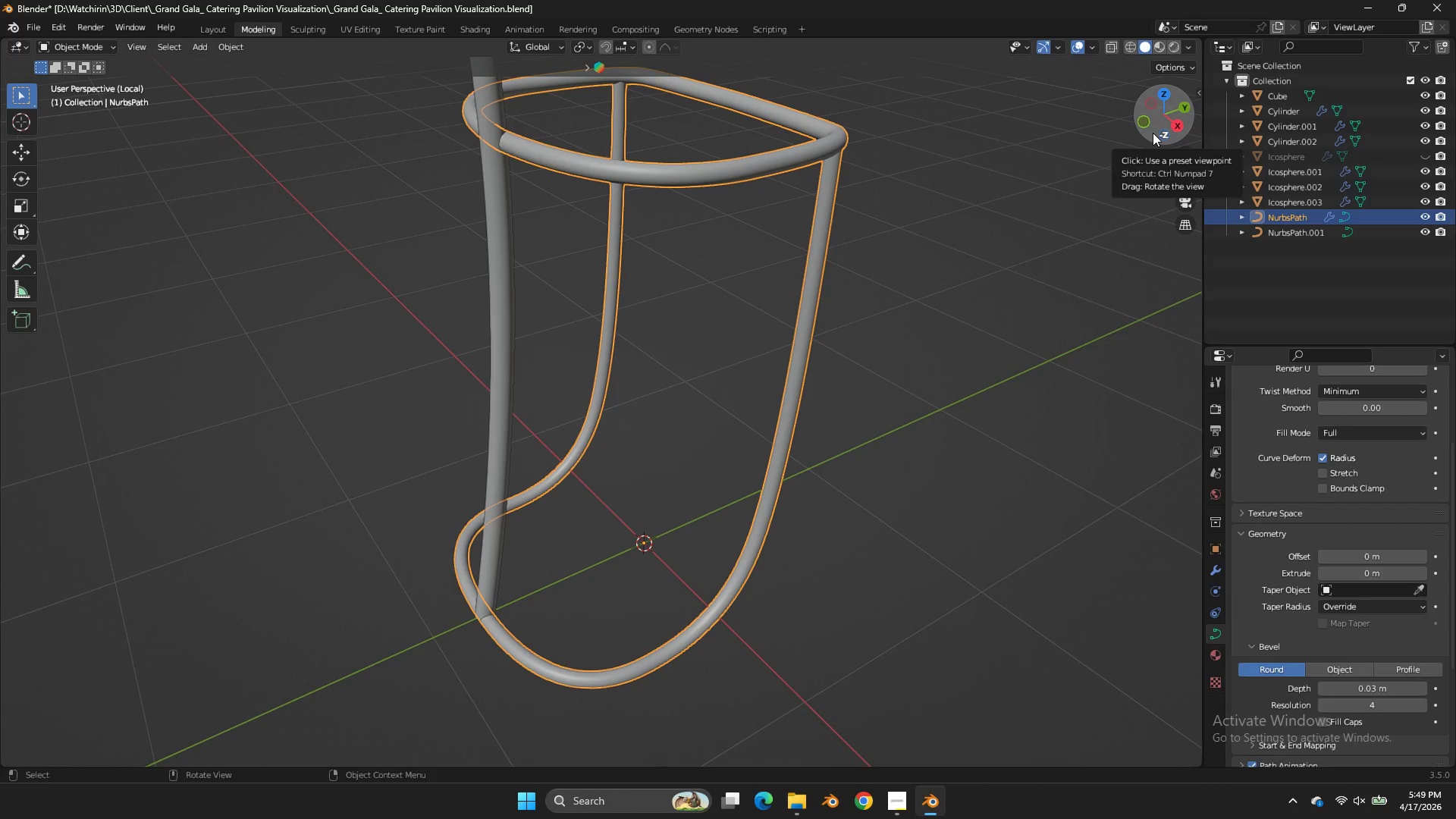 
key(CapsLock)
 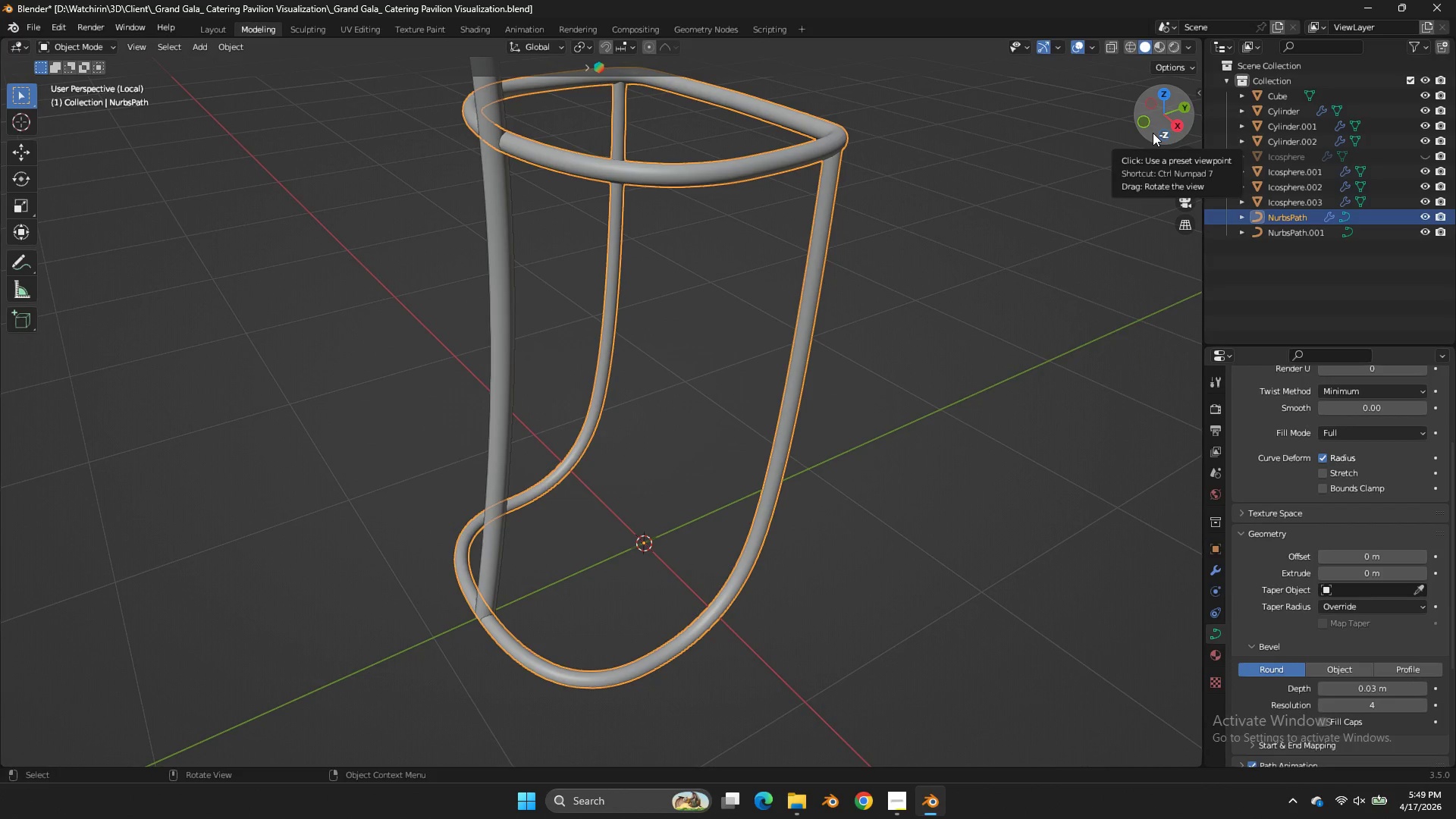 
key(CapsLock)
 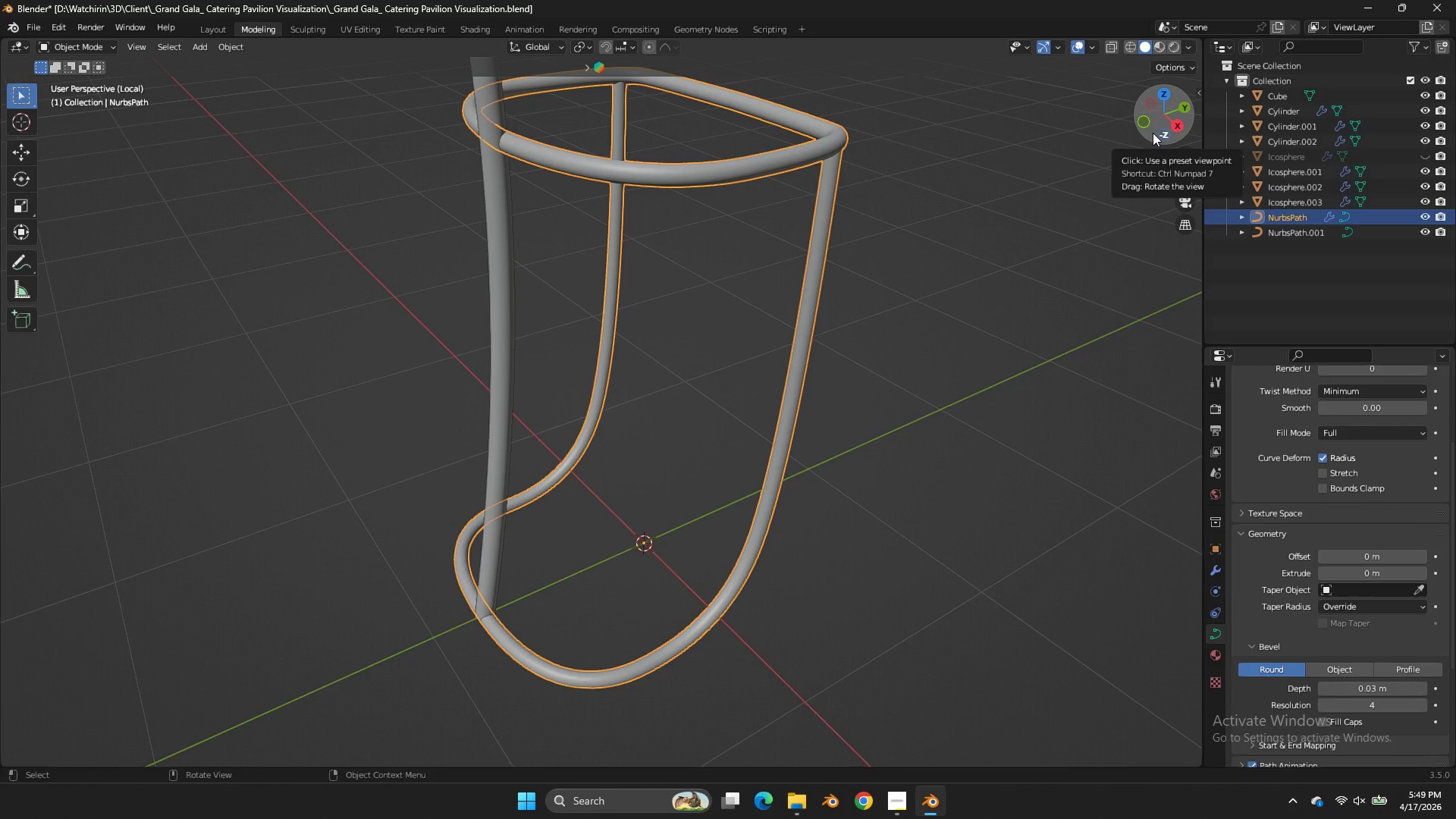 
wait(22.67)
 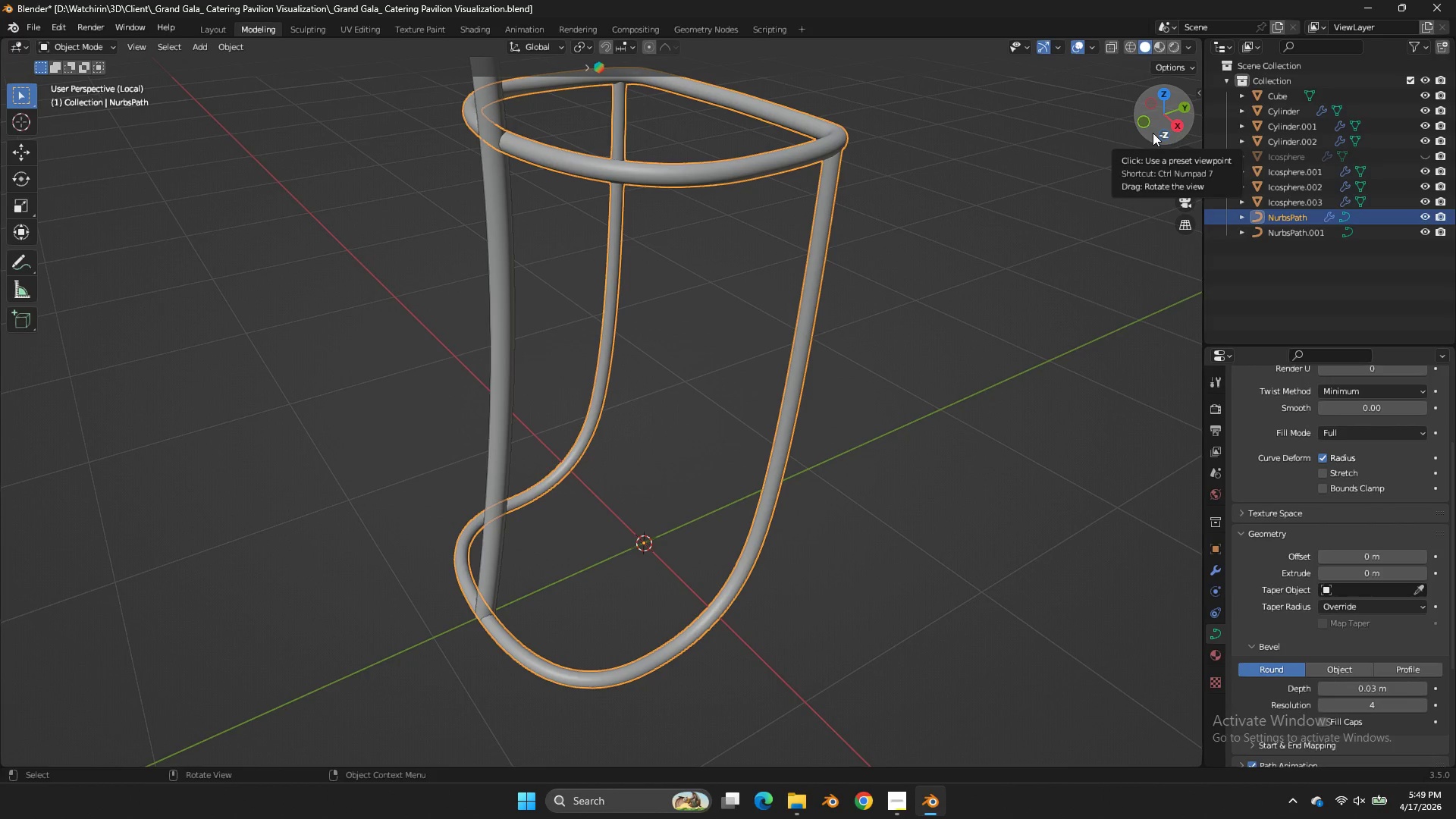 
key(CapsLock)
 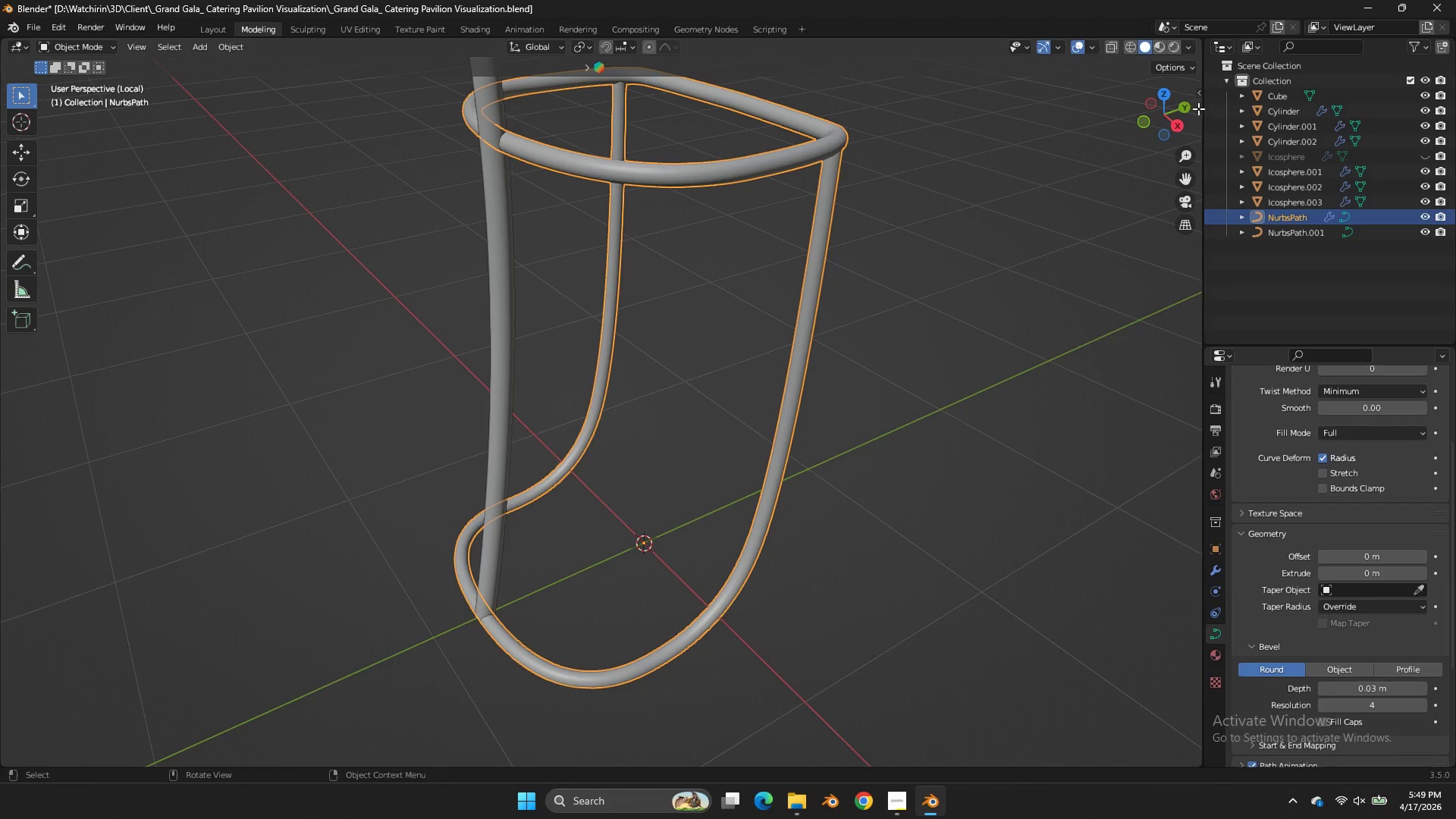 
key(CapsLock)
 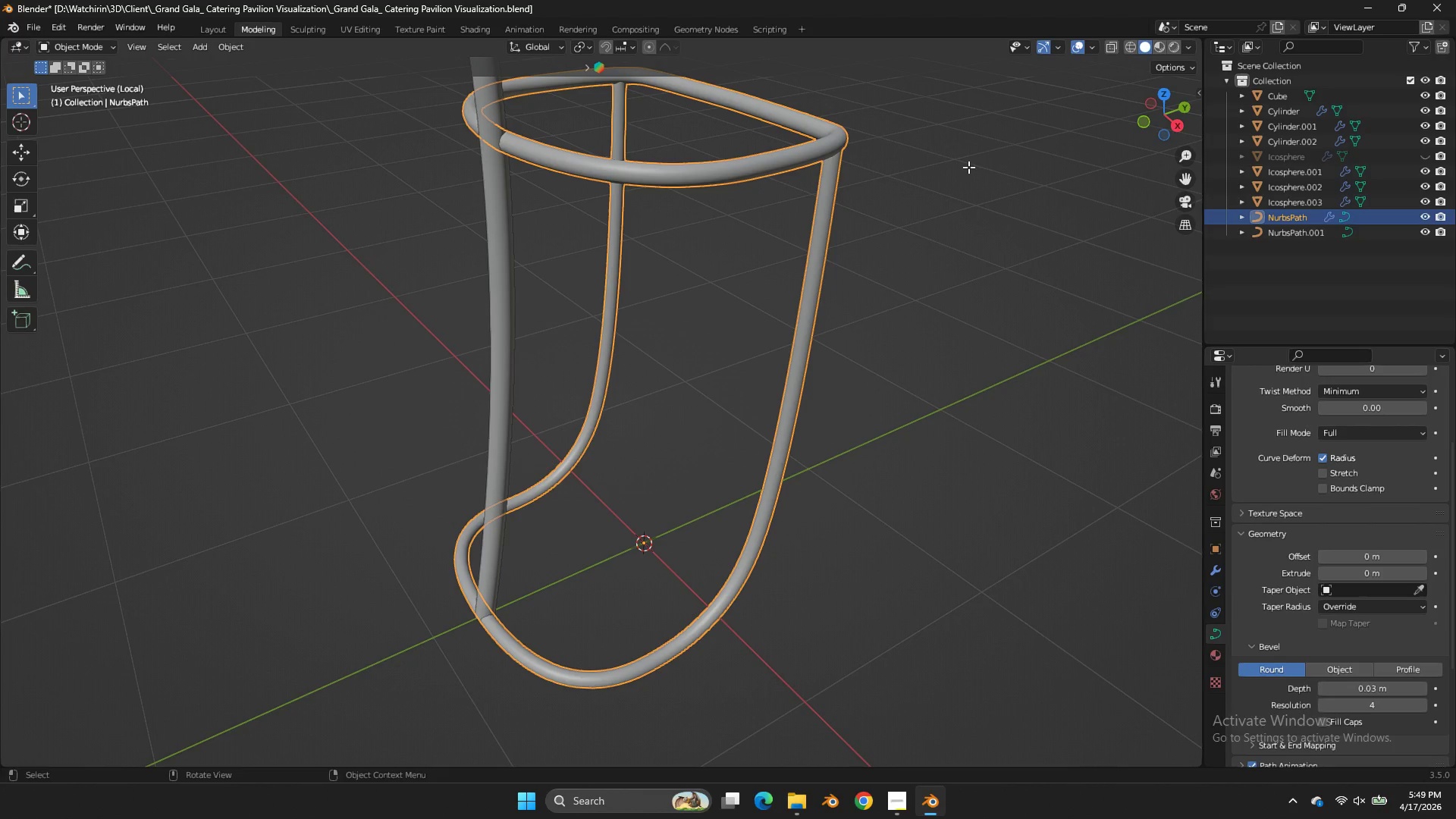 
key(Shift+ShiftLeft)
 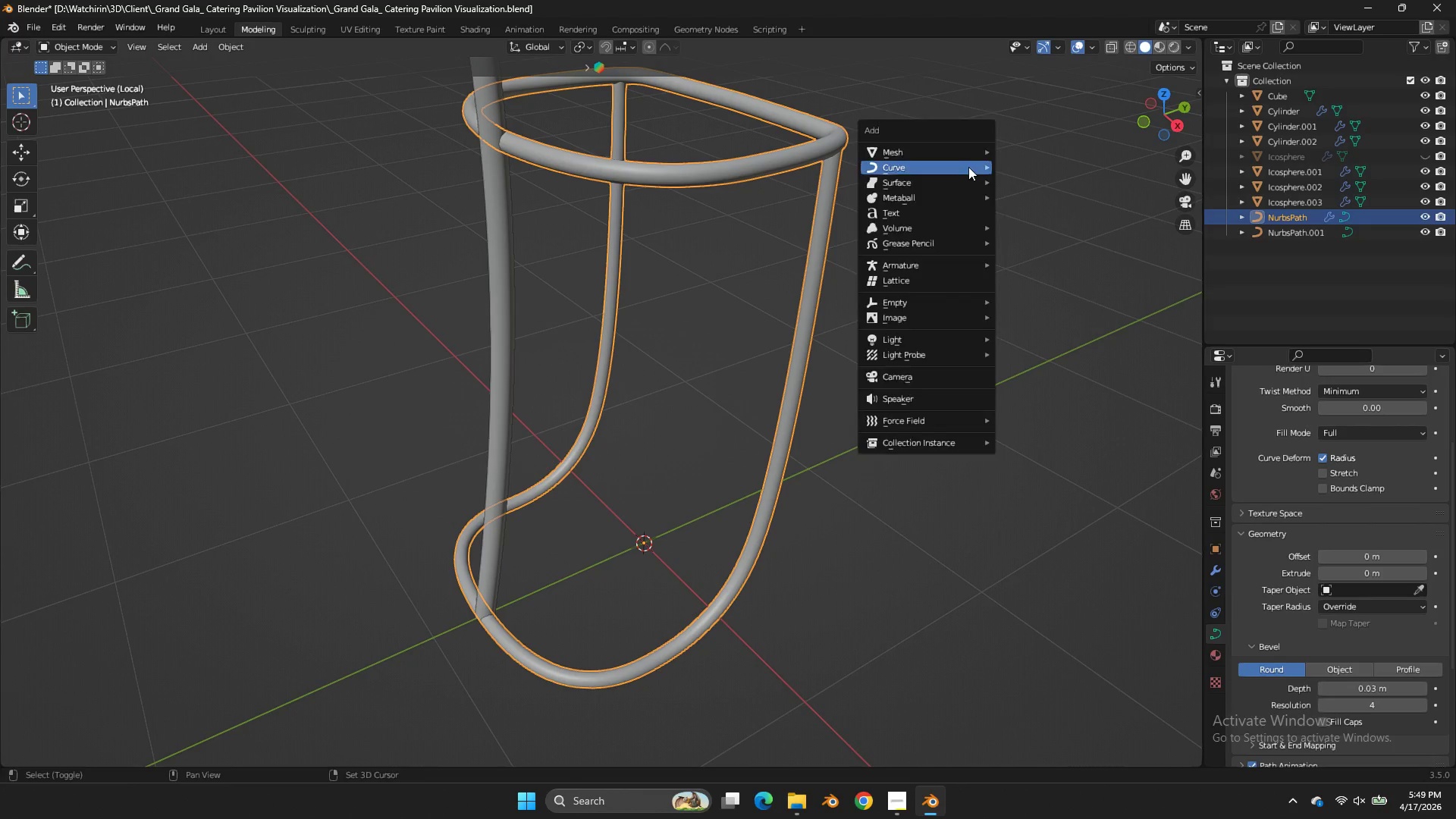 
key(Shift+A)
 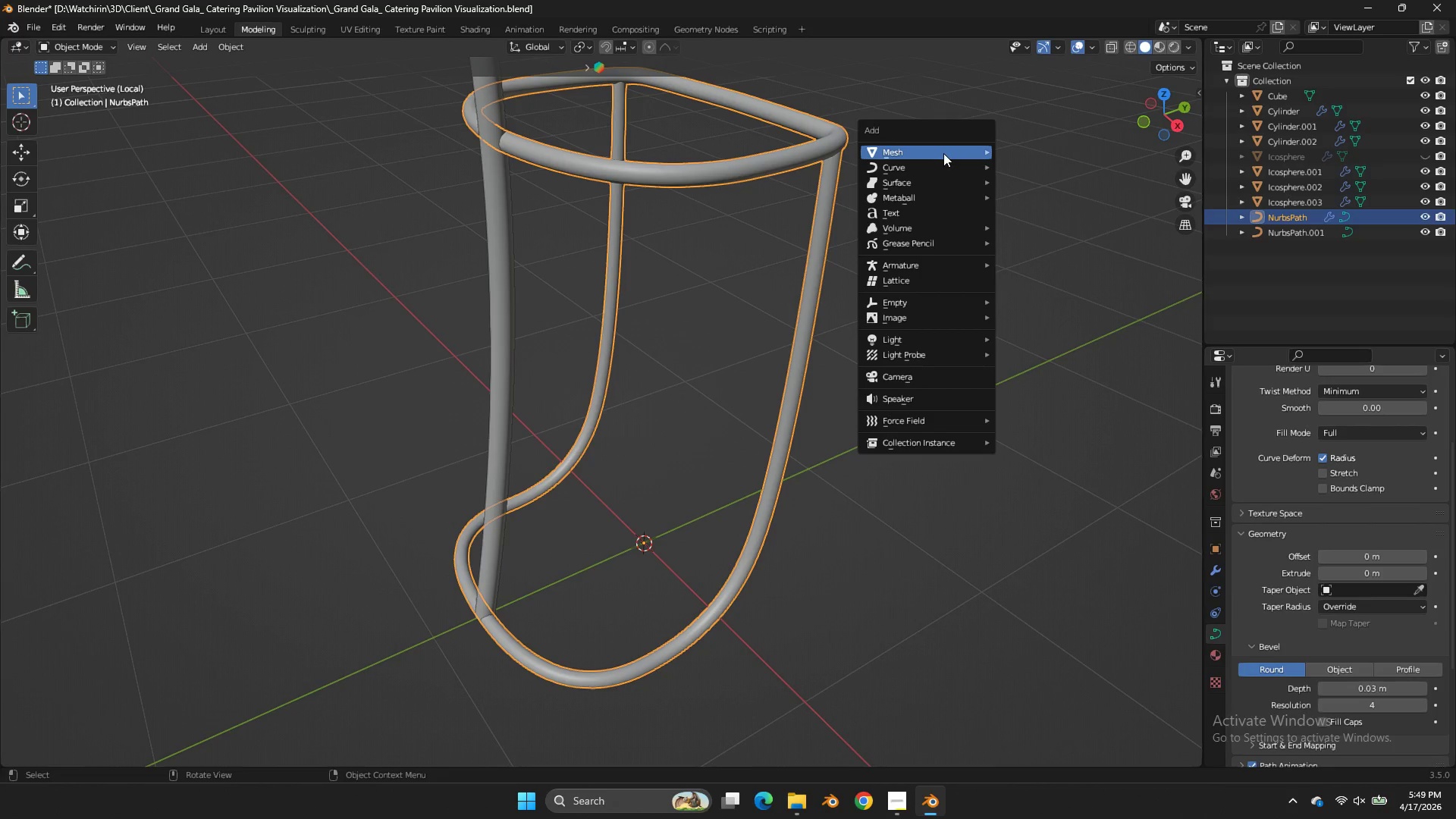 
left_click([943, 152])
 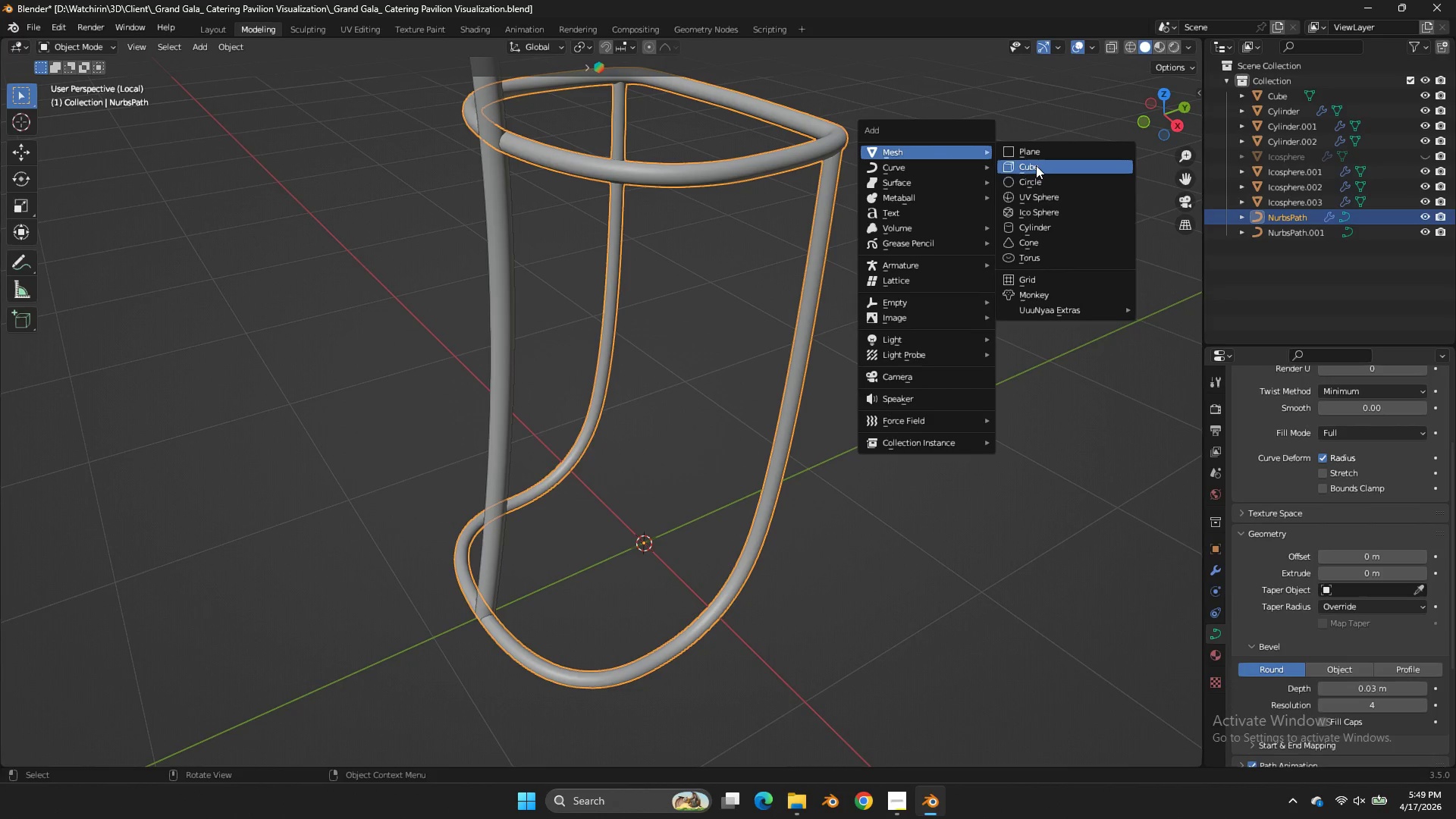 
left_click([1036, 165])
 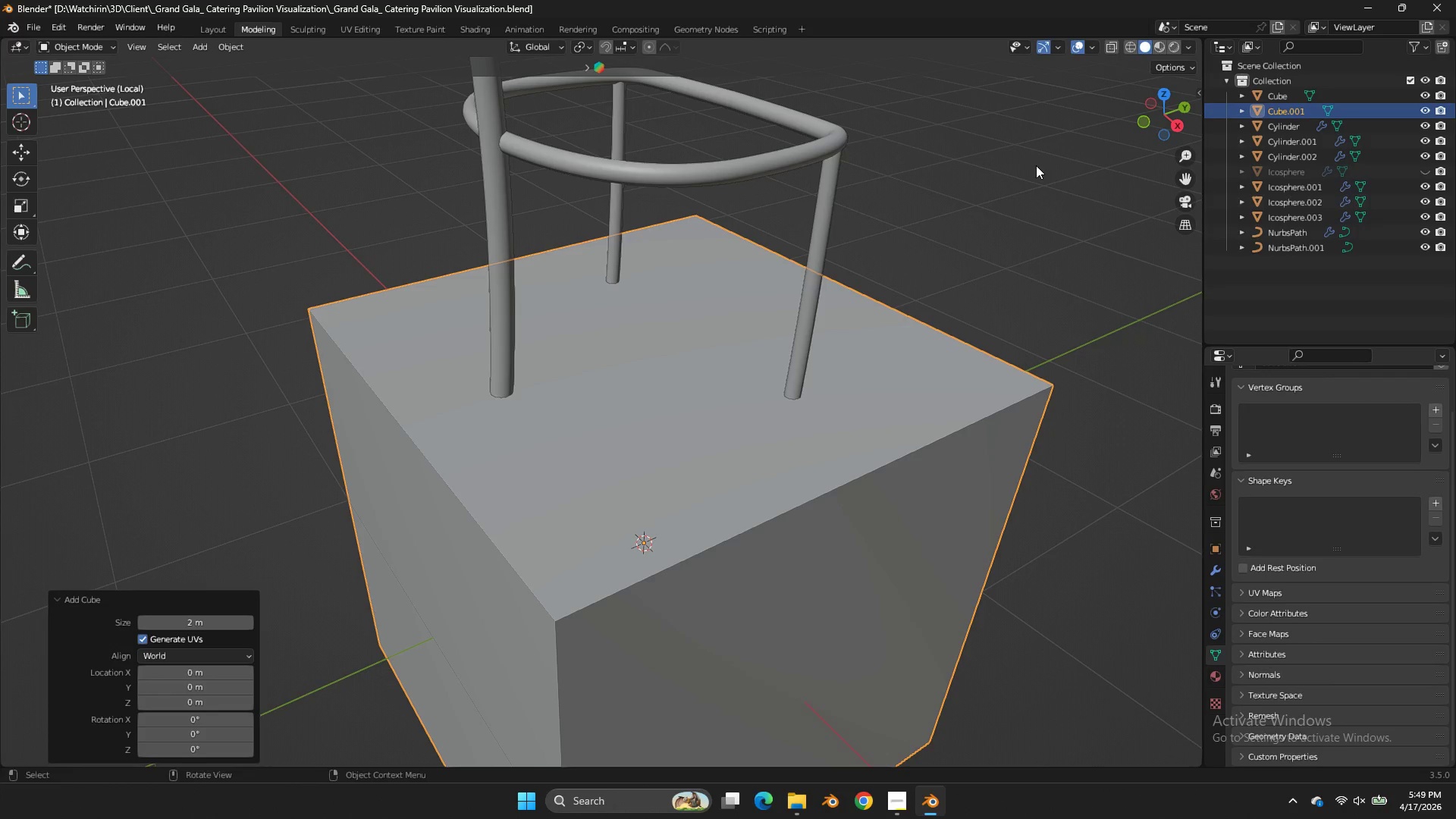 
type(sz)
 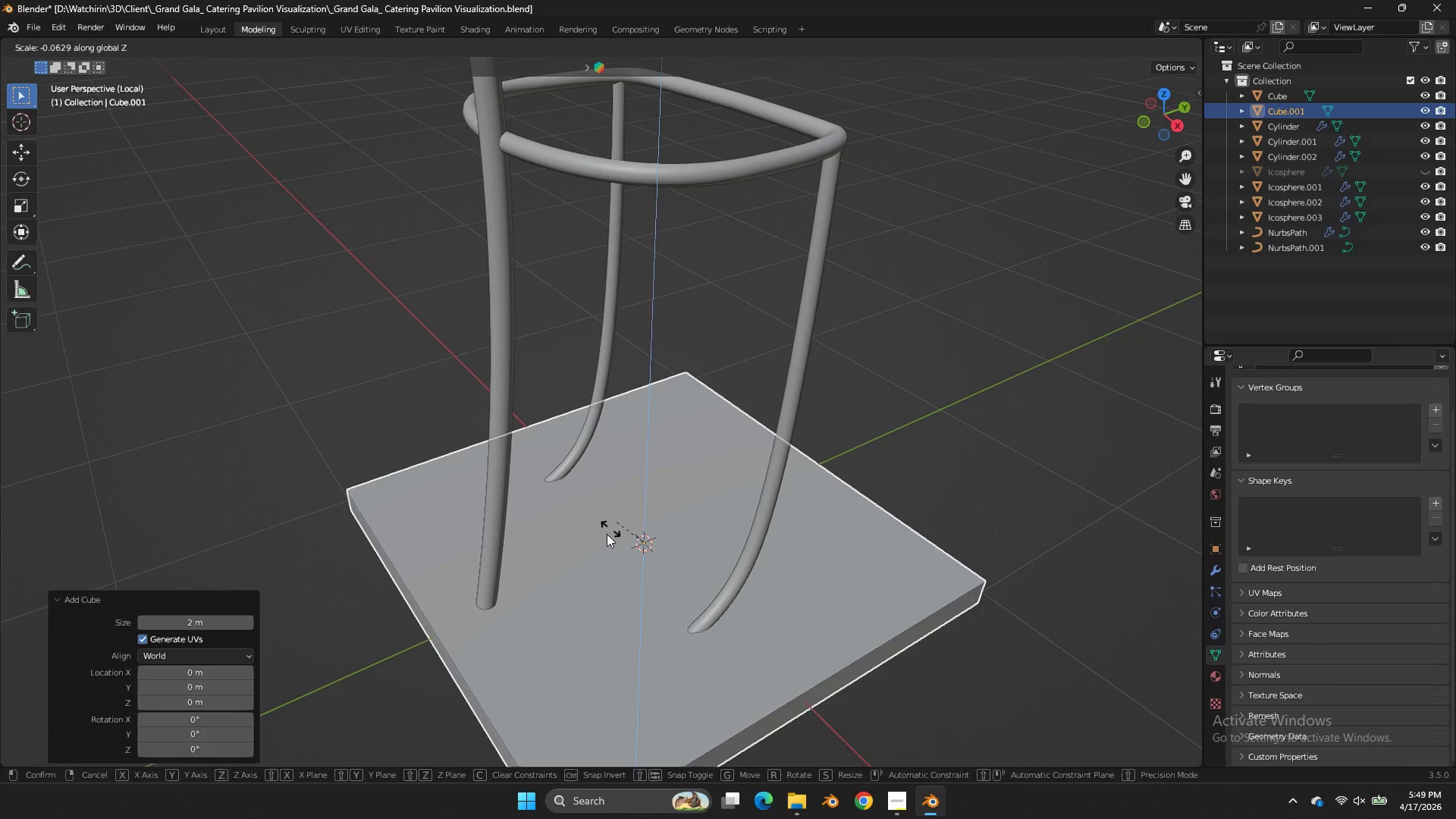 
left_click([604, 537])
 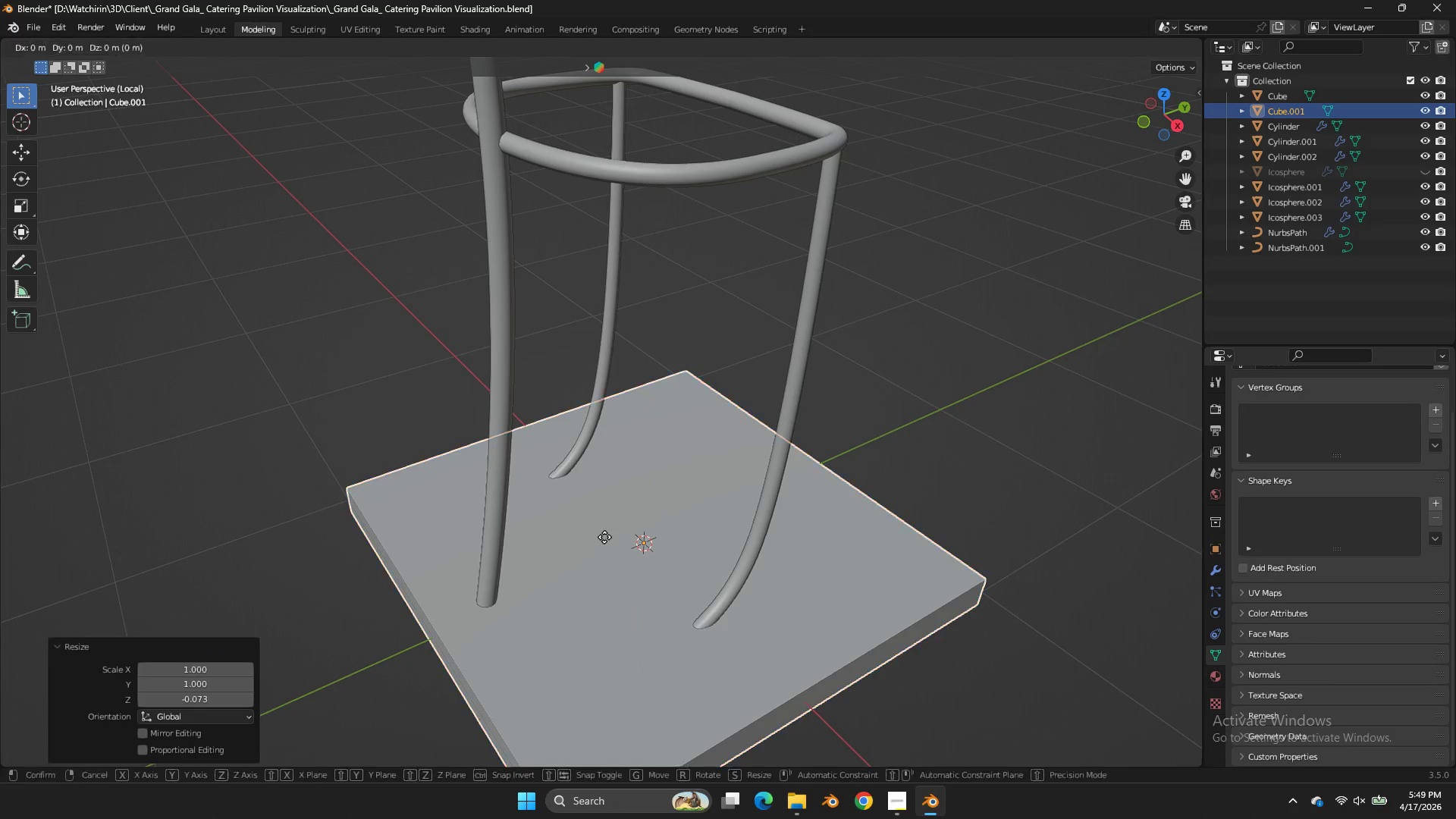 
type(gz)
 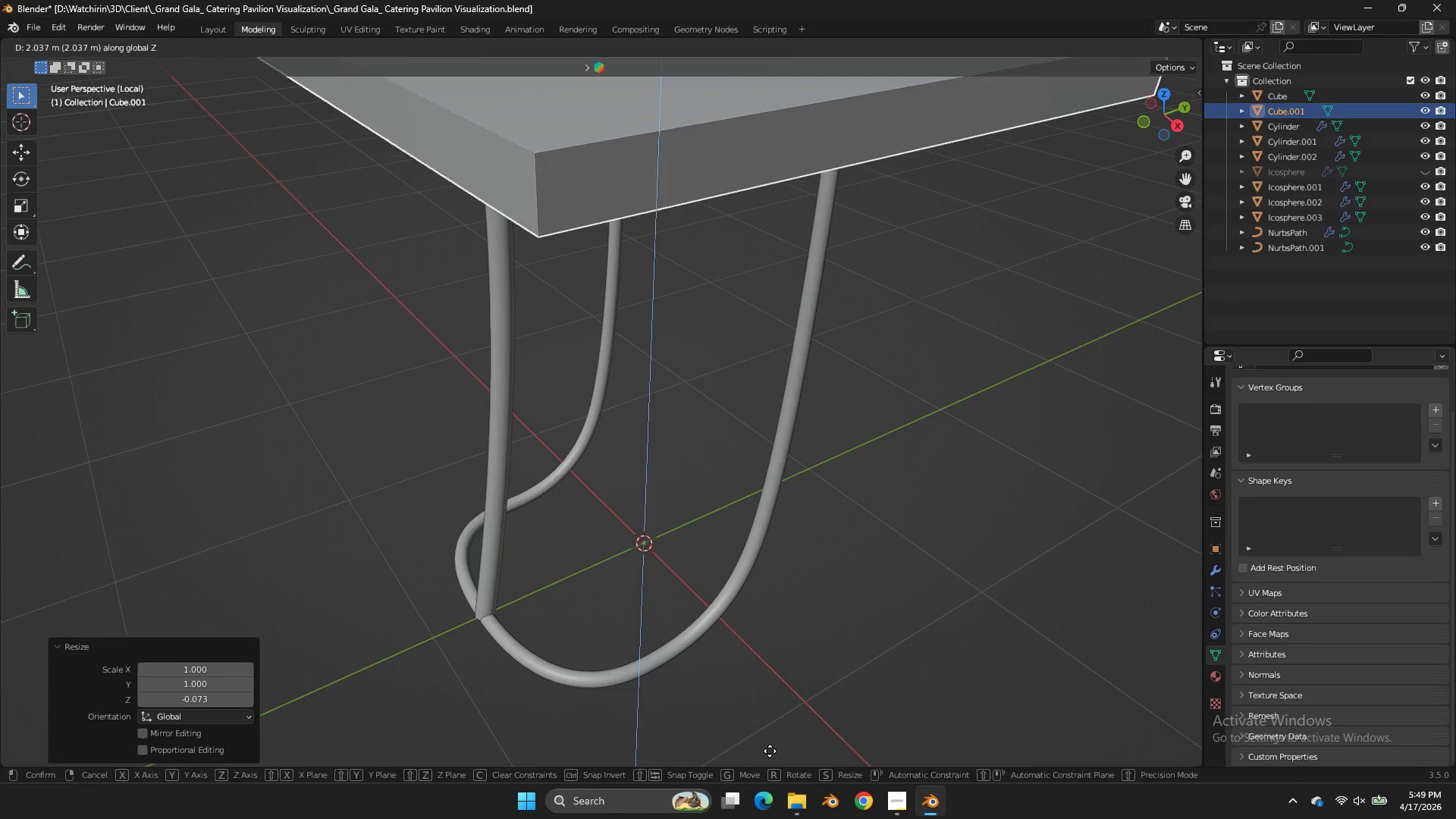 
left_click([770, 751])
 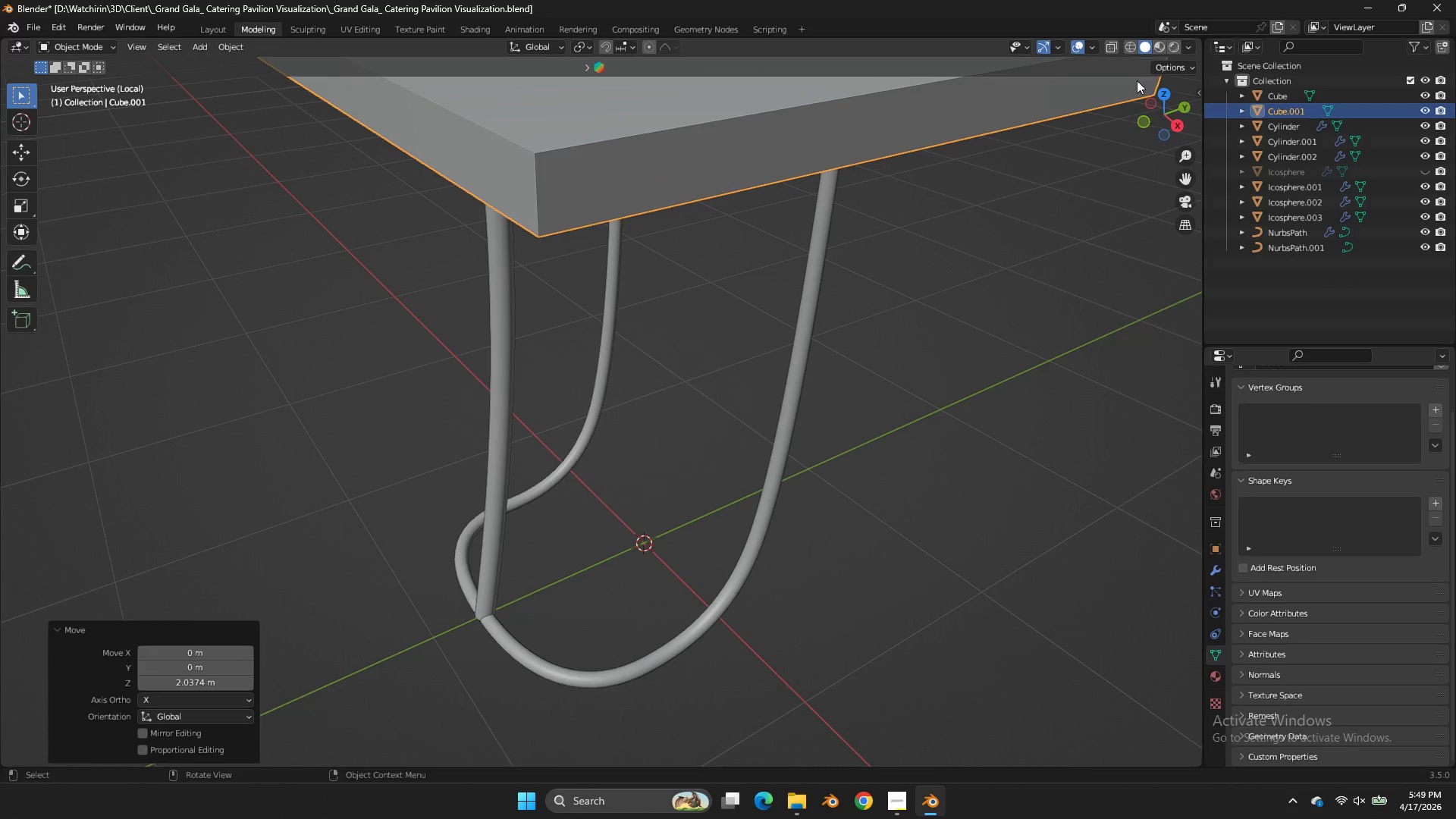 
left_click([1161, 93])
 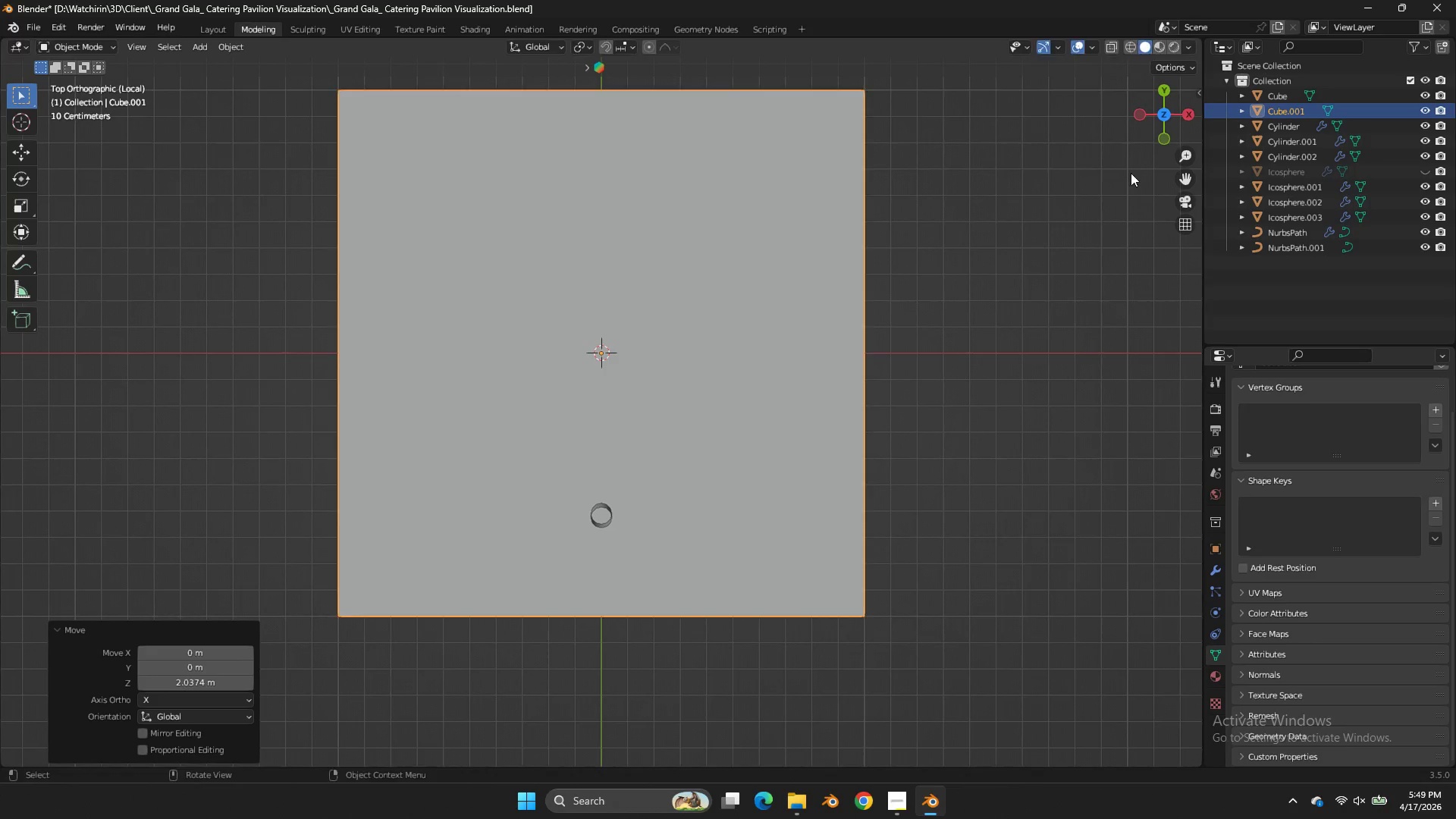 
key(S)
 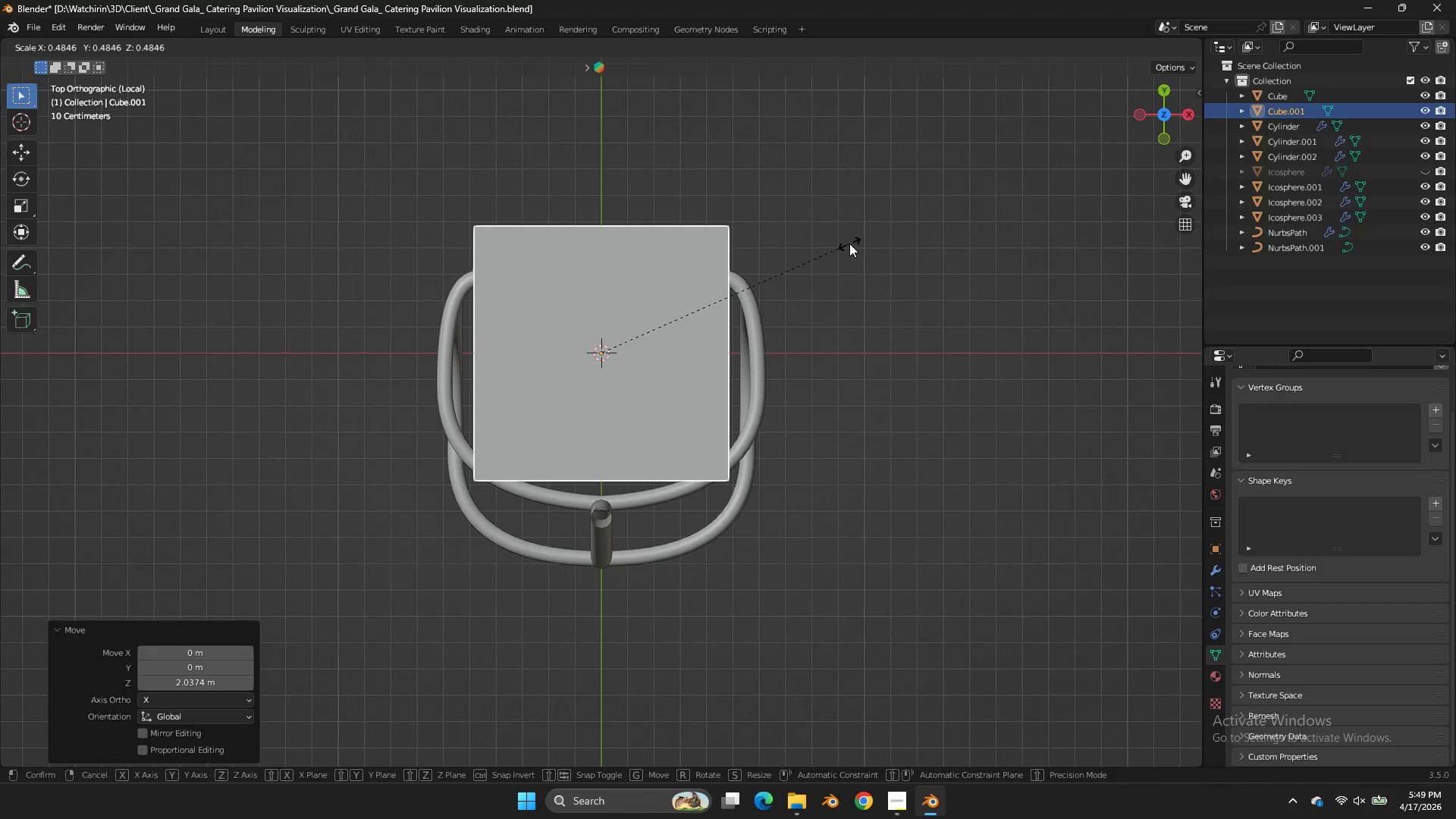 
wait(6.3)
 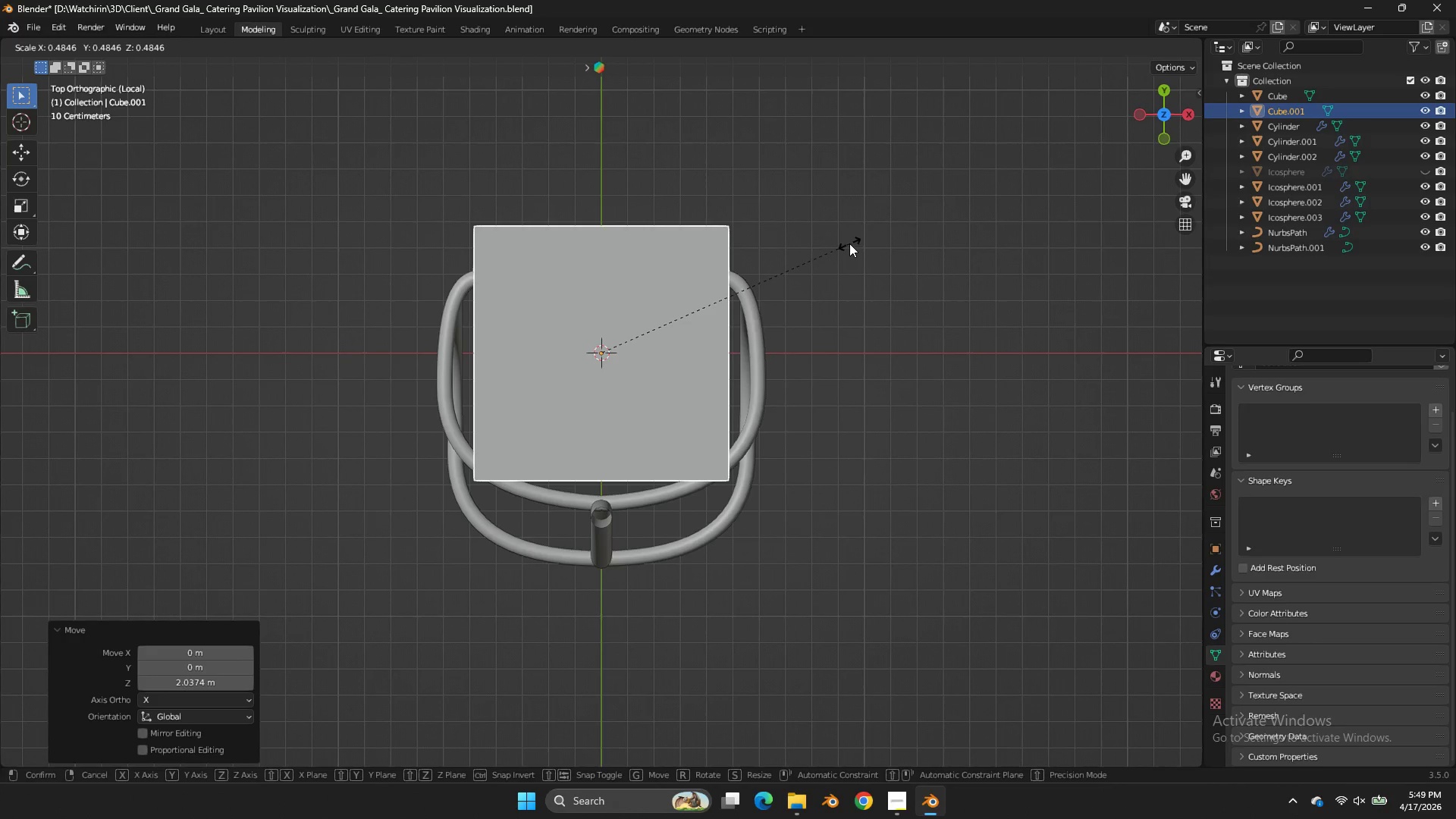 
double_click([806, 244])
 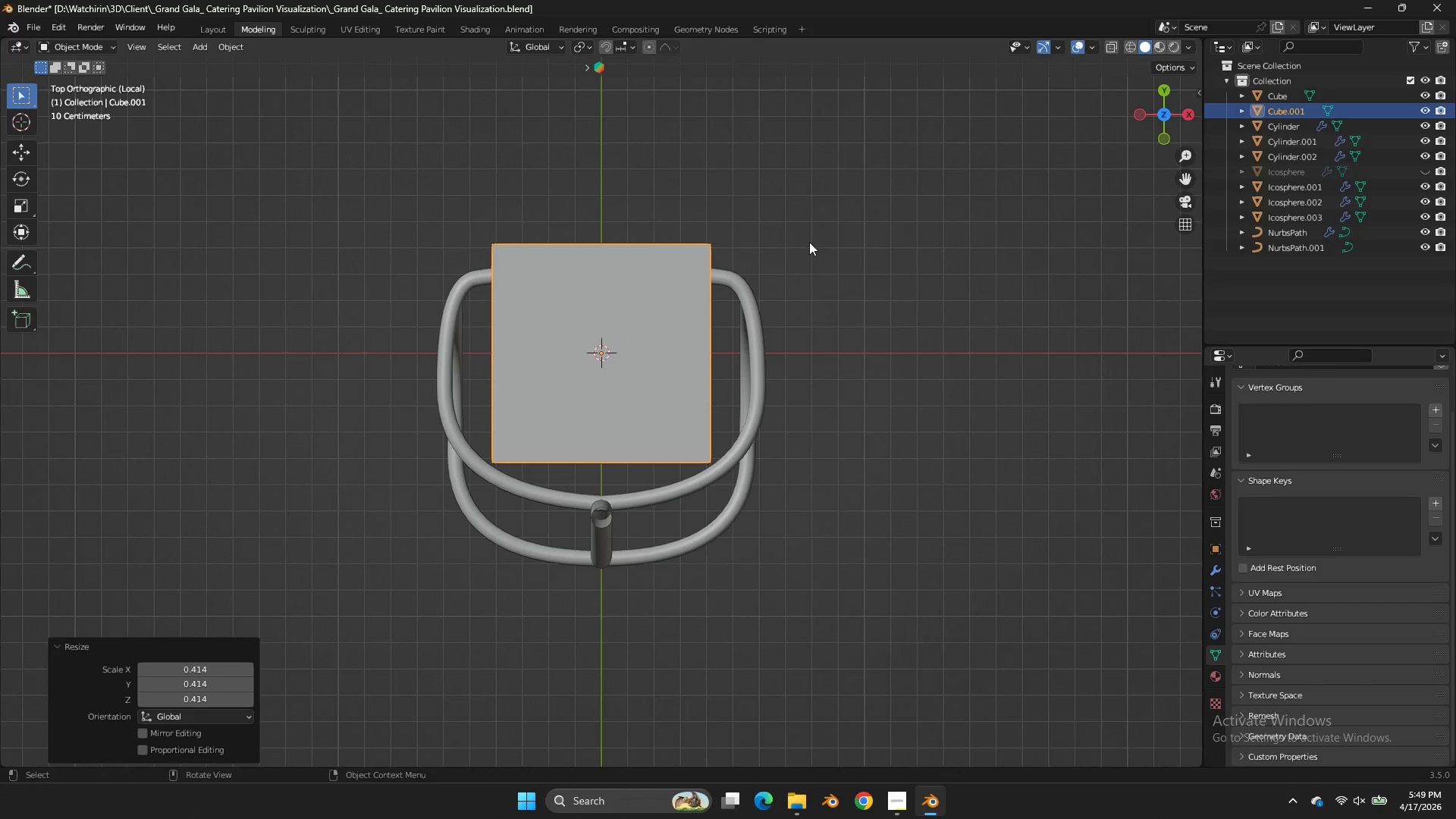 
key(Tab)
key(Tab)
type(gy)
 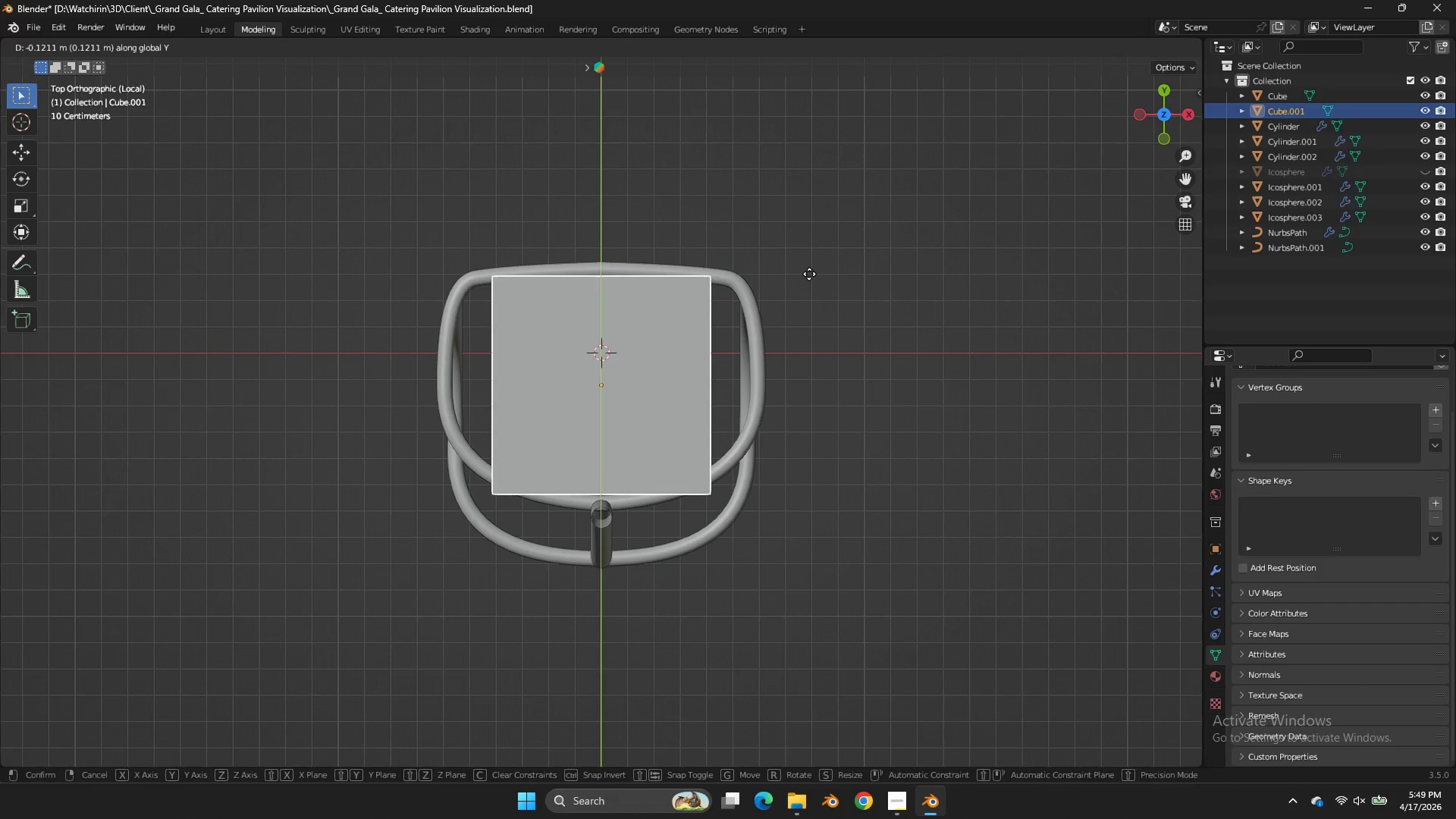 
left_click([809, 274])
 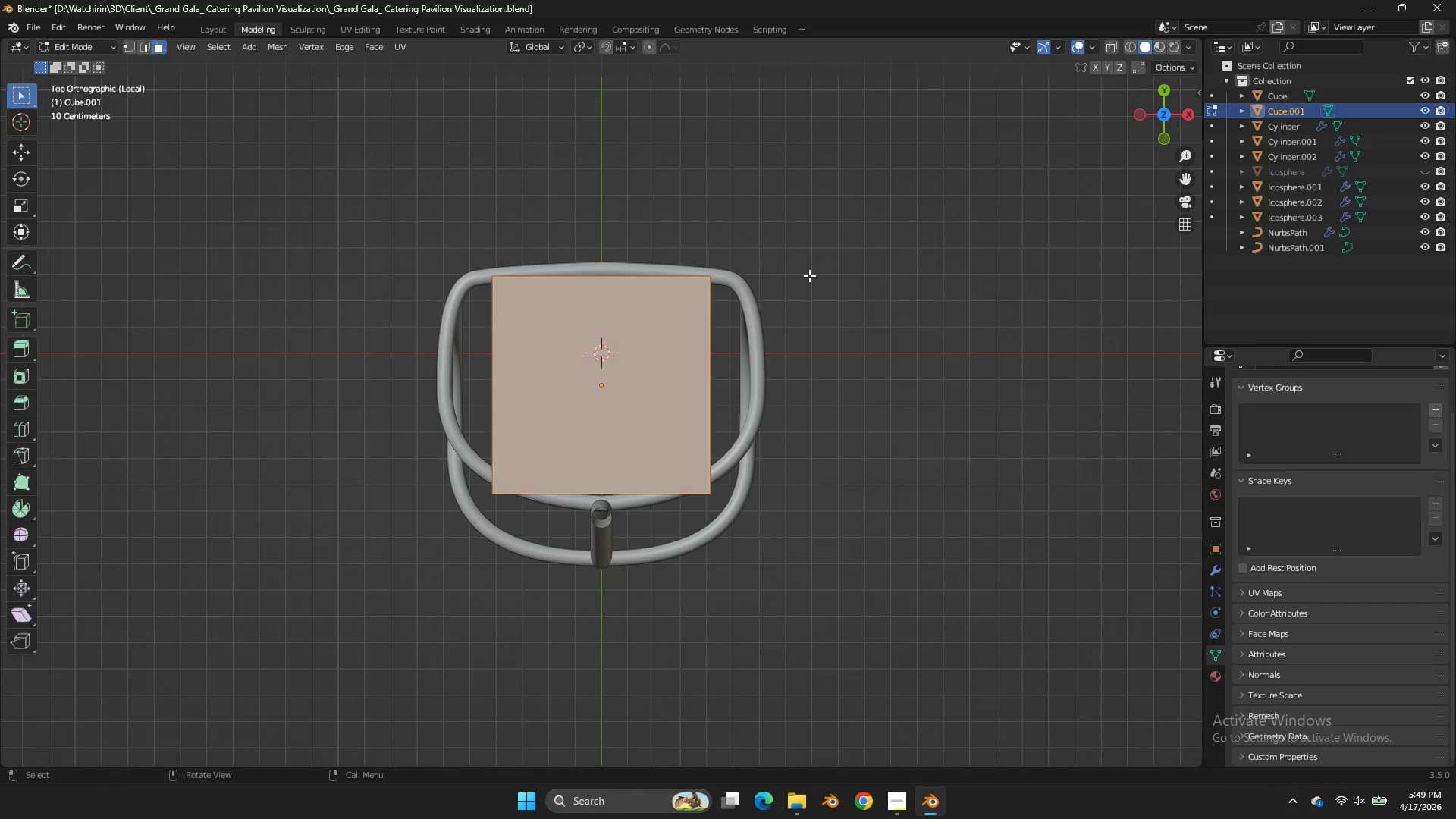 
key(Tab)
 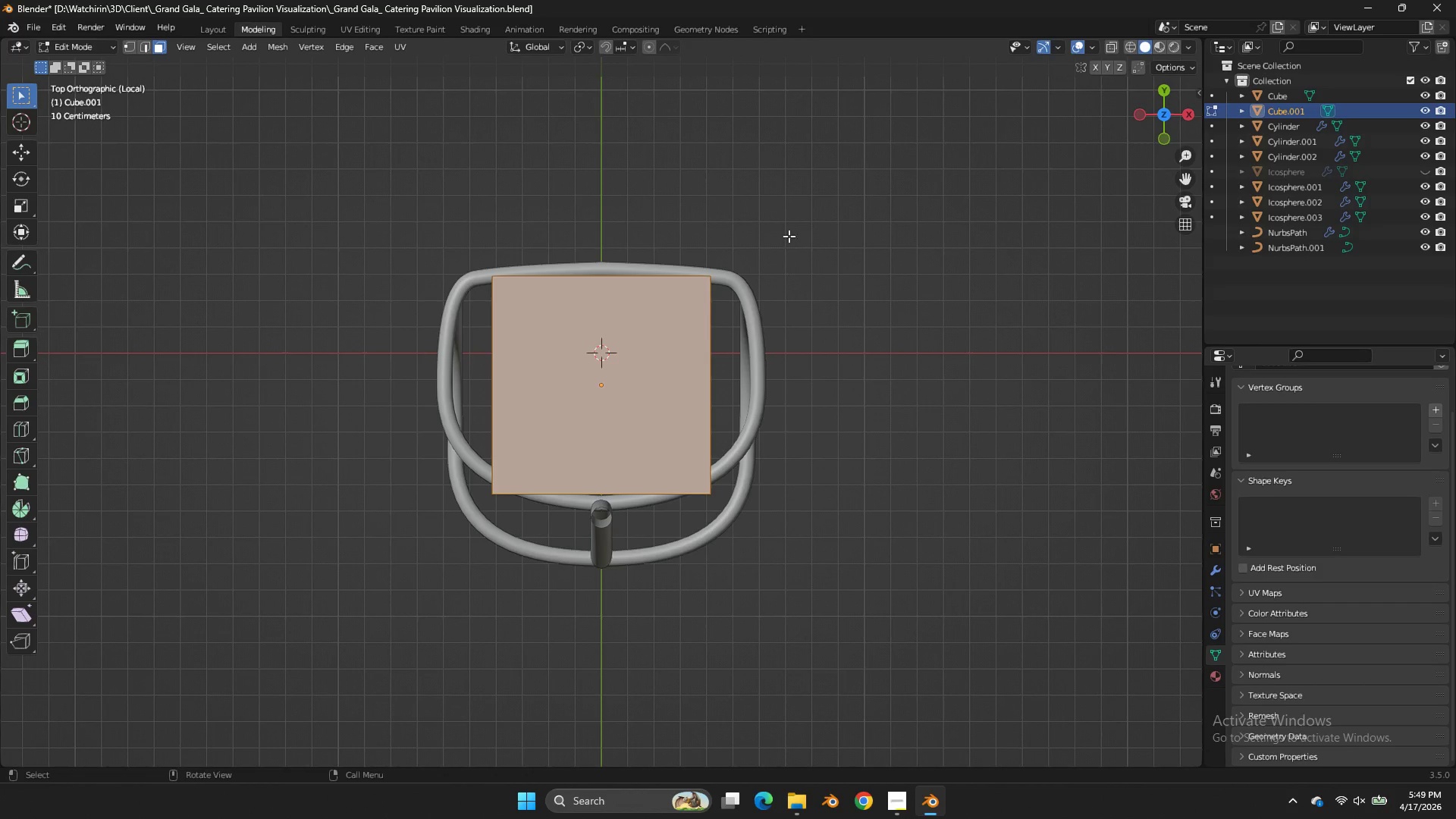 
key(Z)
 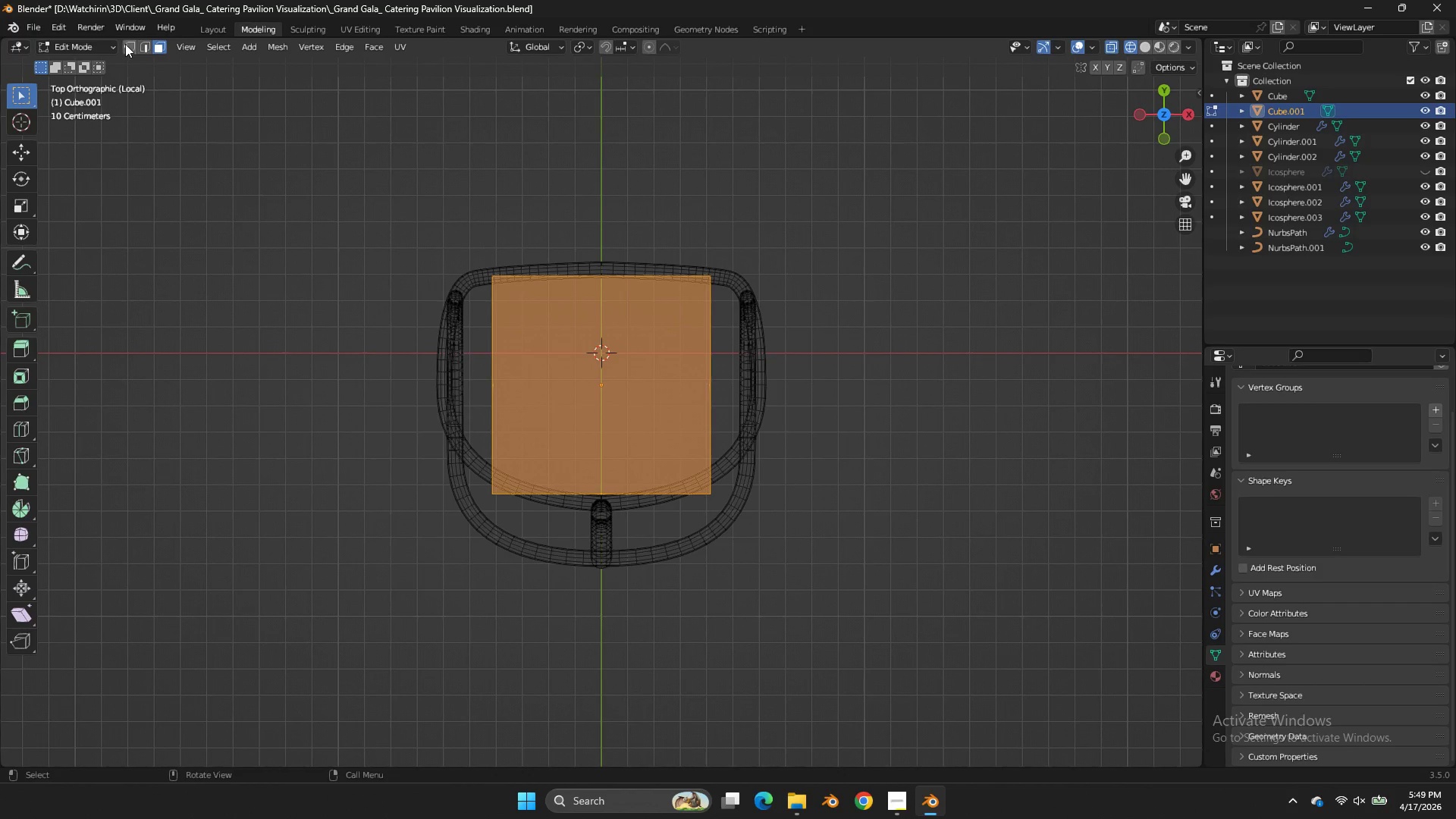 
left_click([126, 42])
 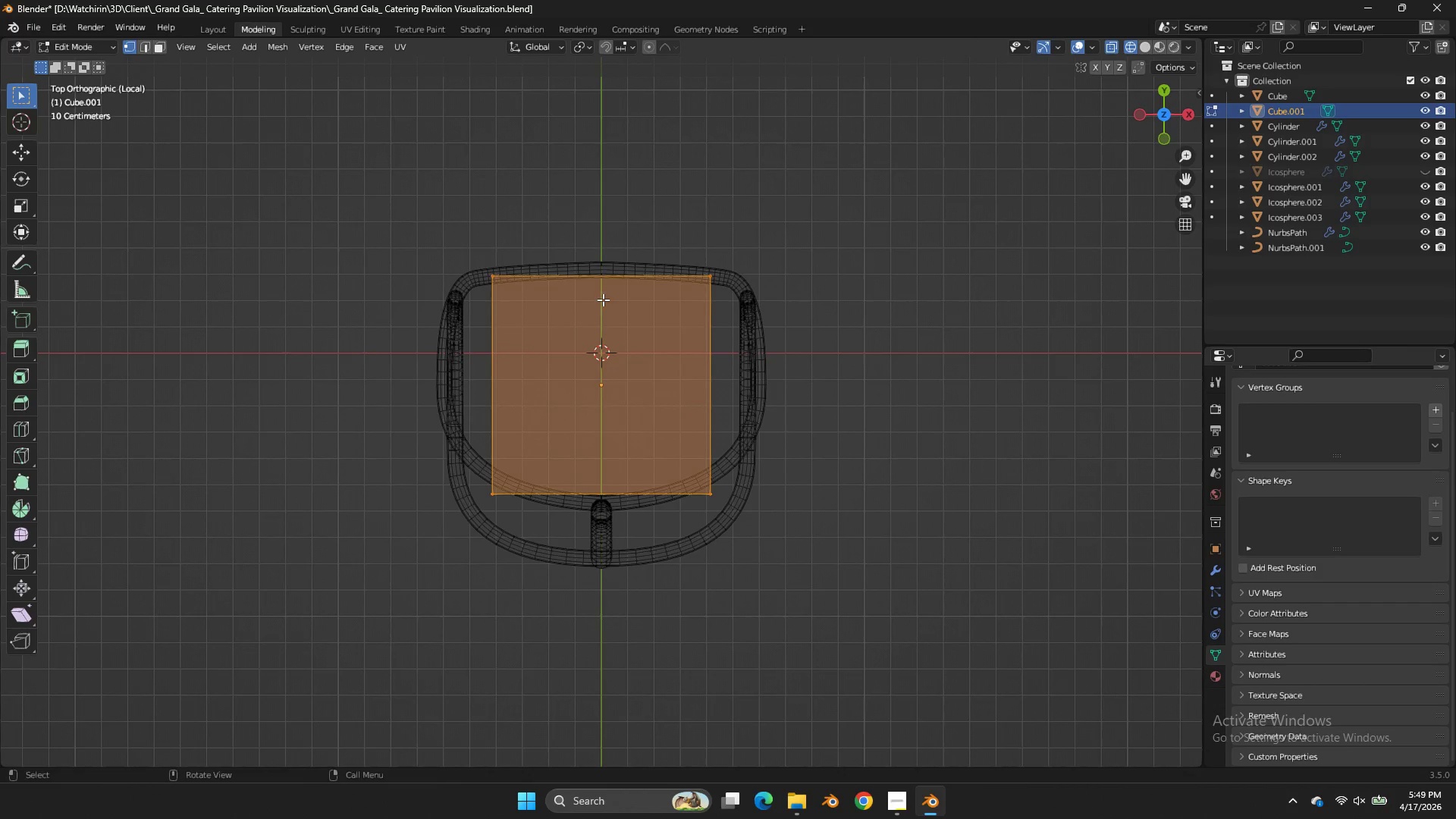 
key(Control+R)
 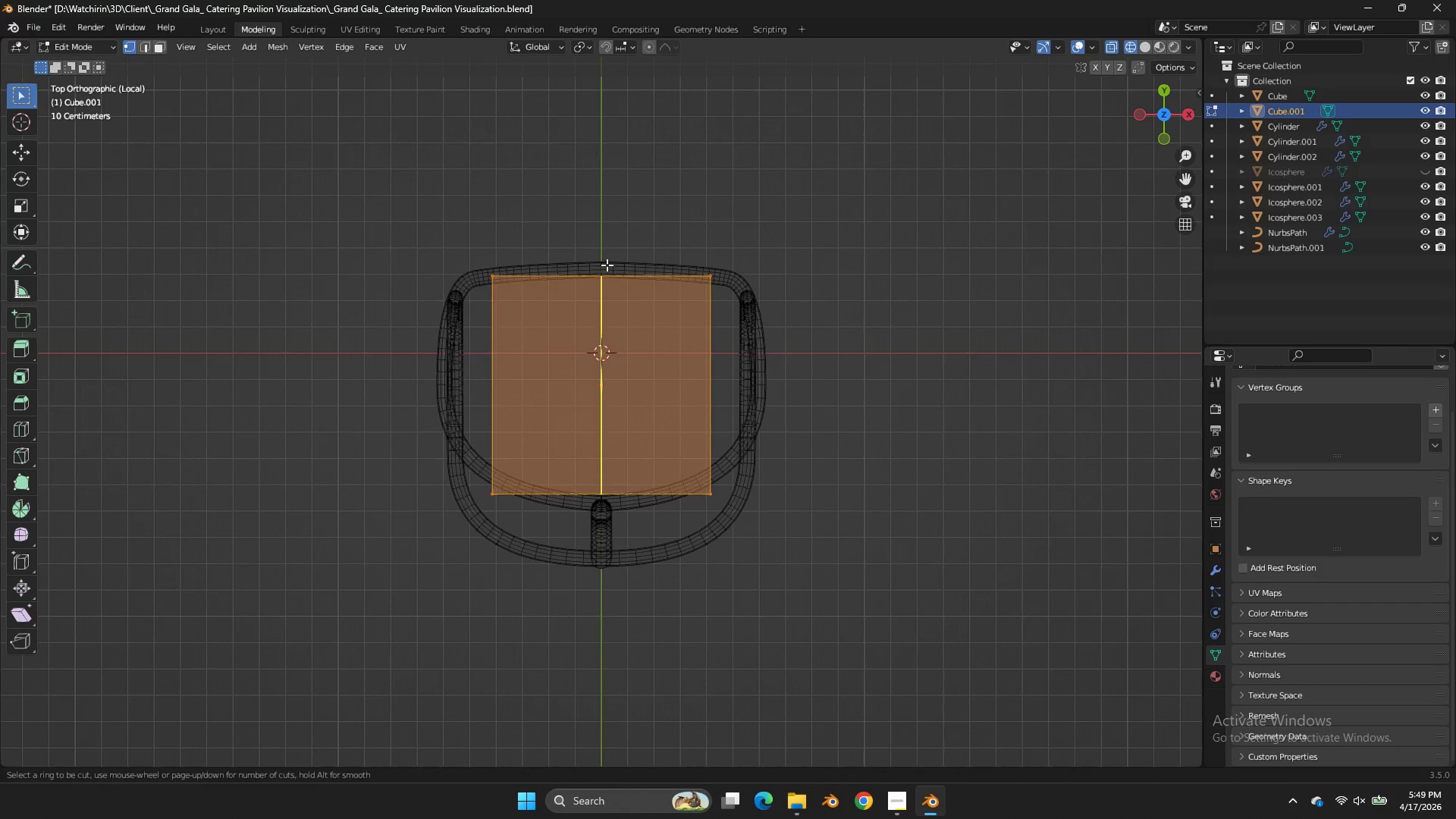 
left_click([607, 265])
 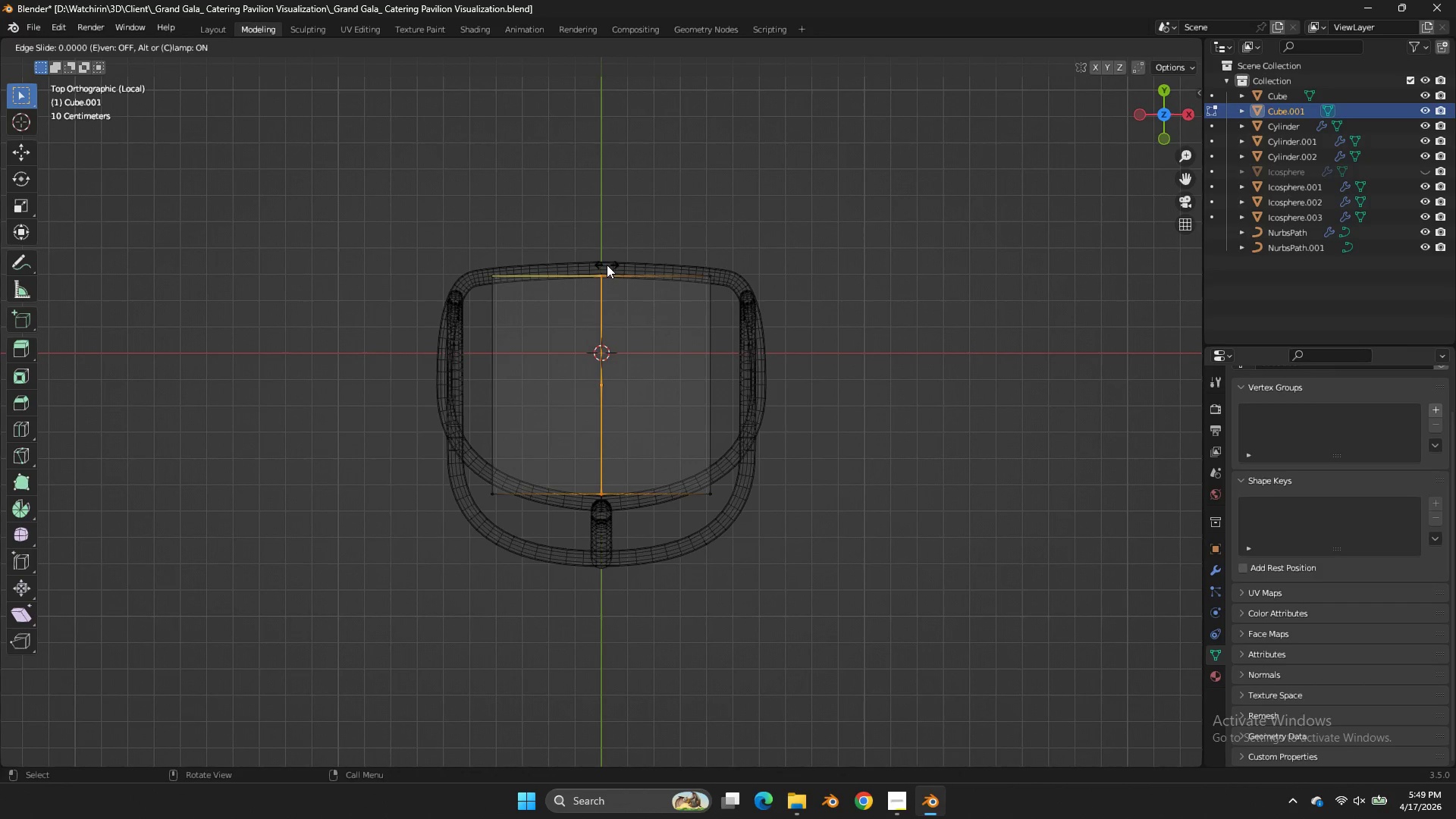 
right_click([607, 265])
 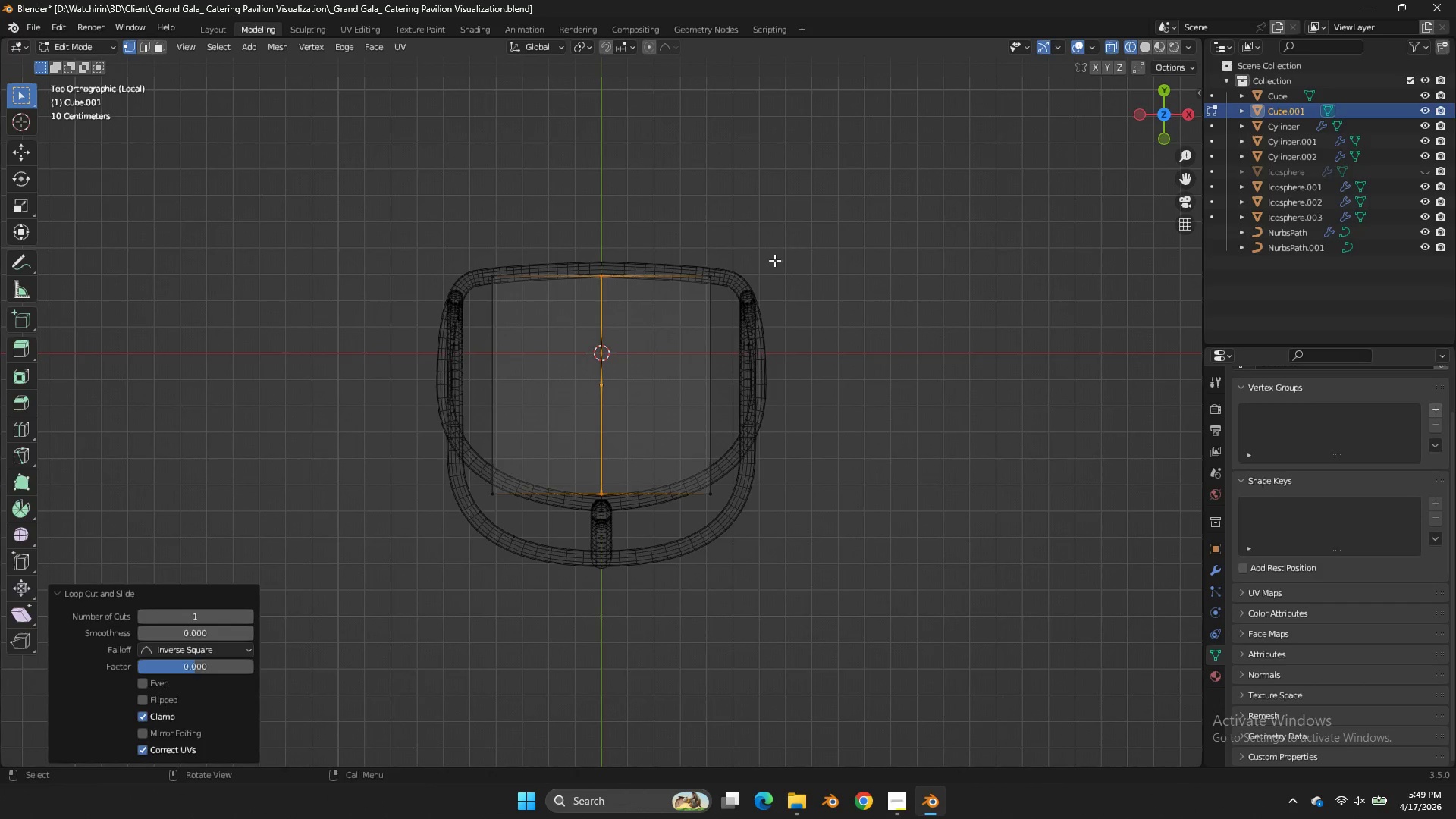 
key(Tab)
 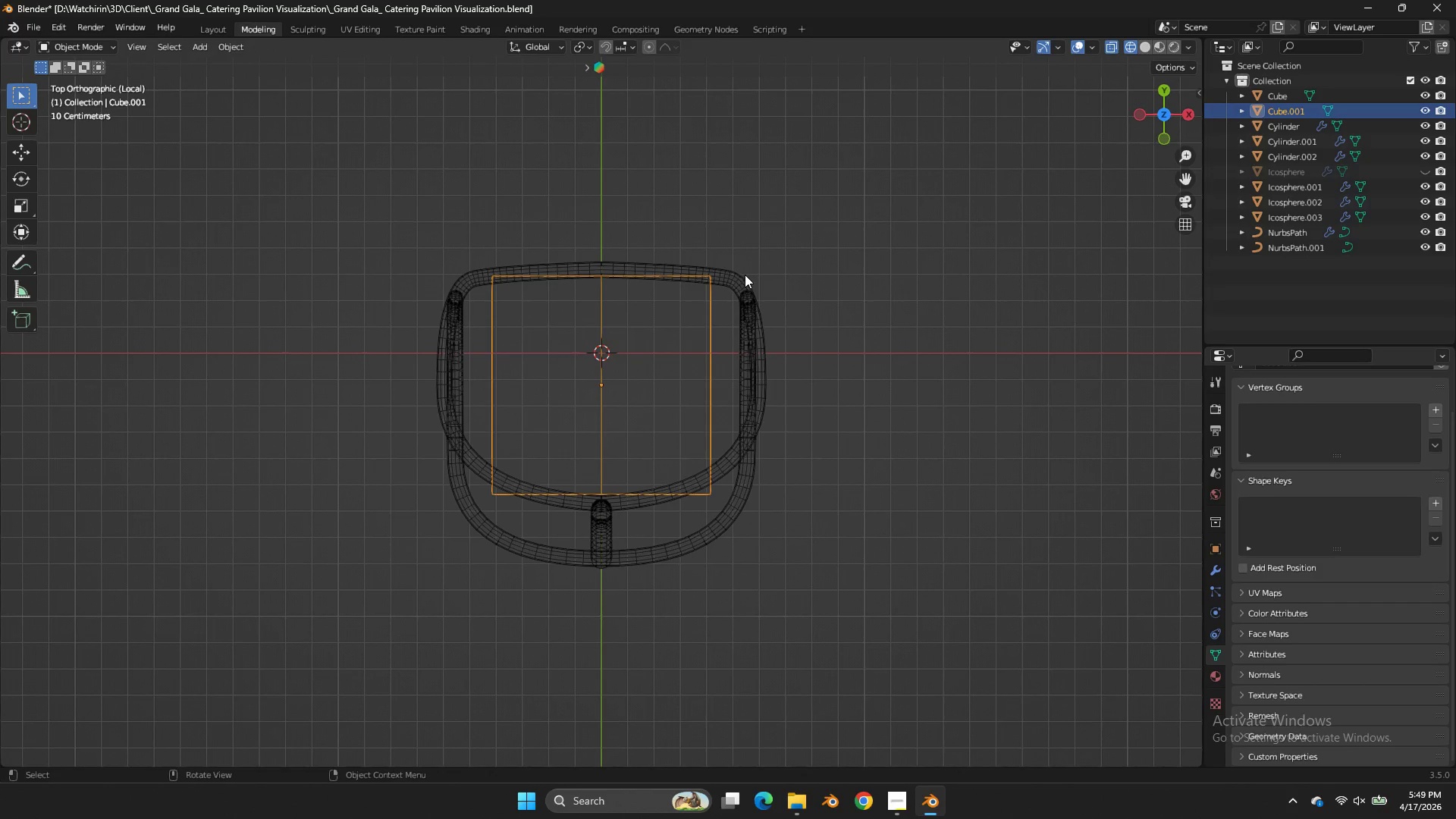 
left_click([745, 275])
 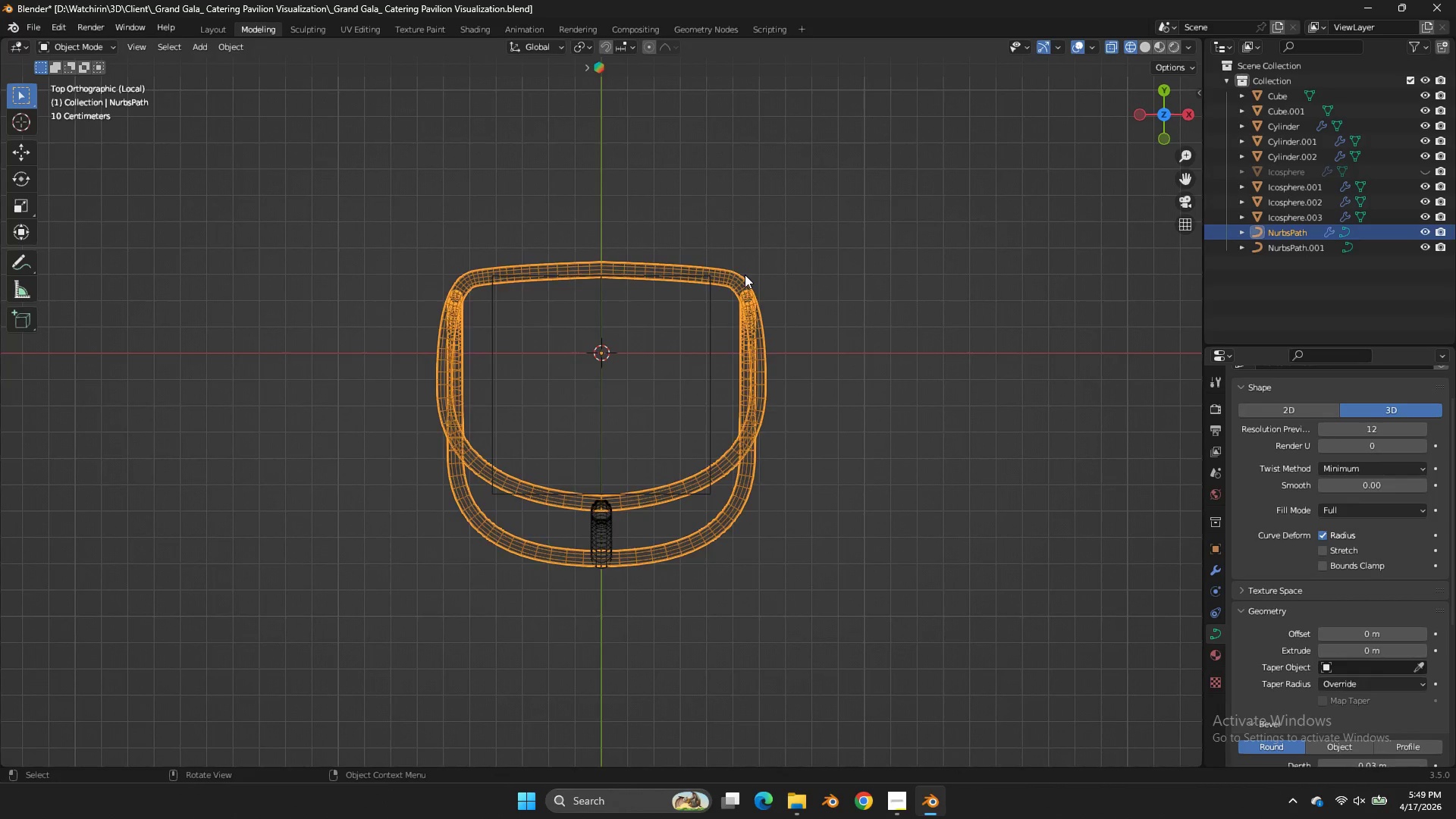 
key(Tab)
type(gy)
 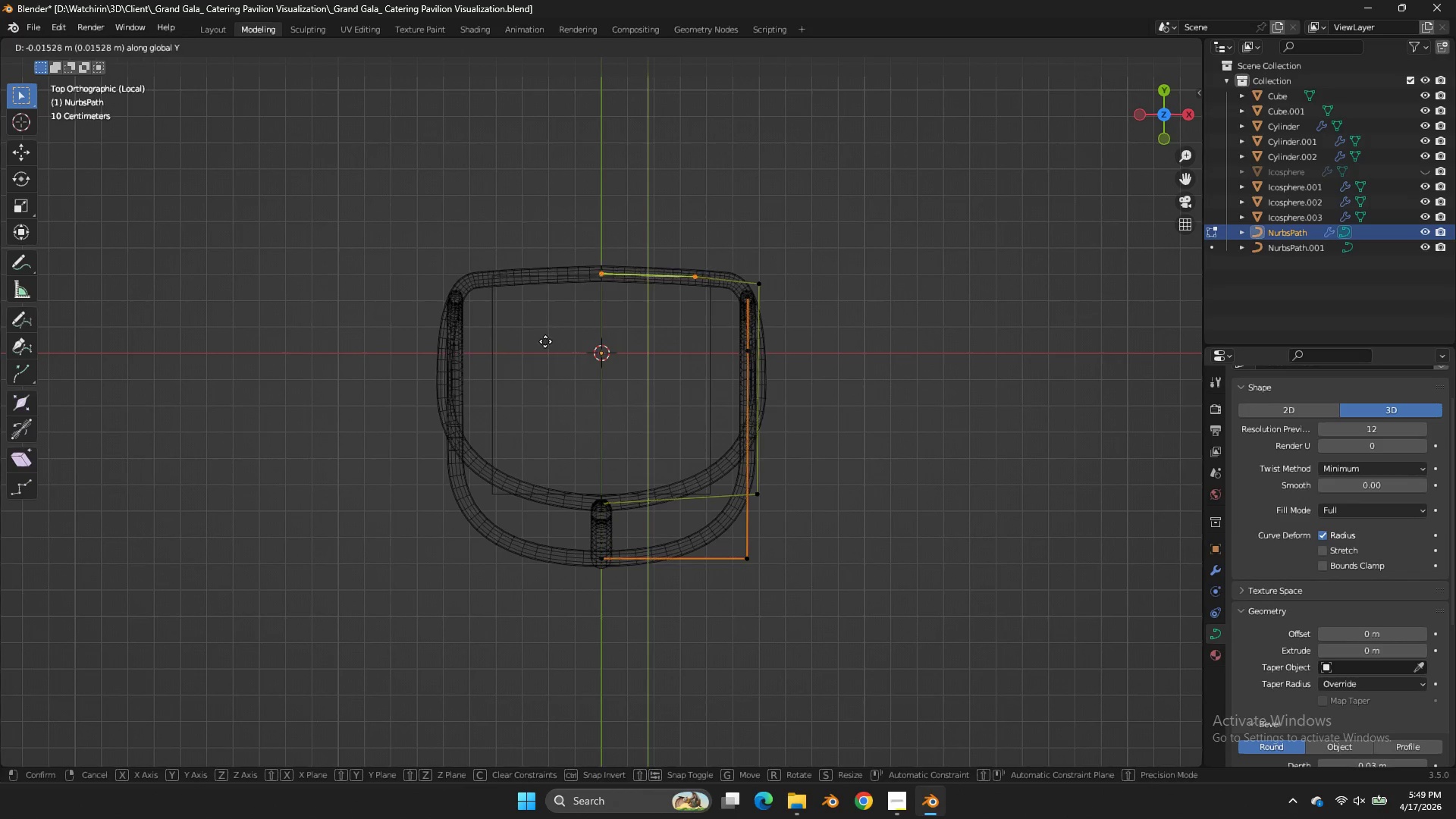 
left_click_drag(start_coordinate=[799, 234], to_coordinate=[602, 274])
 